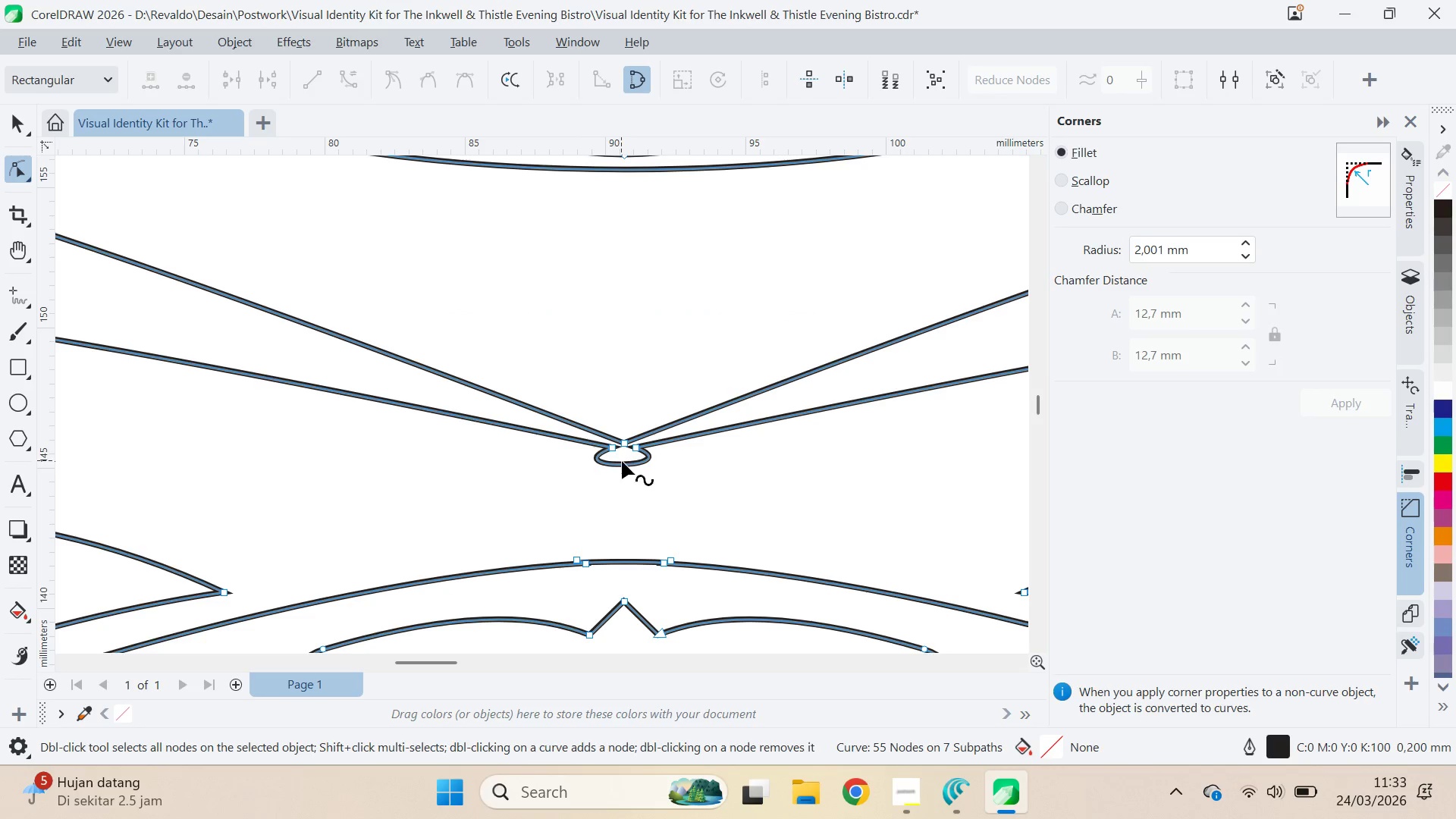 
right_click([624, 465])
 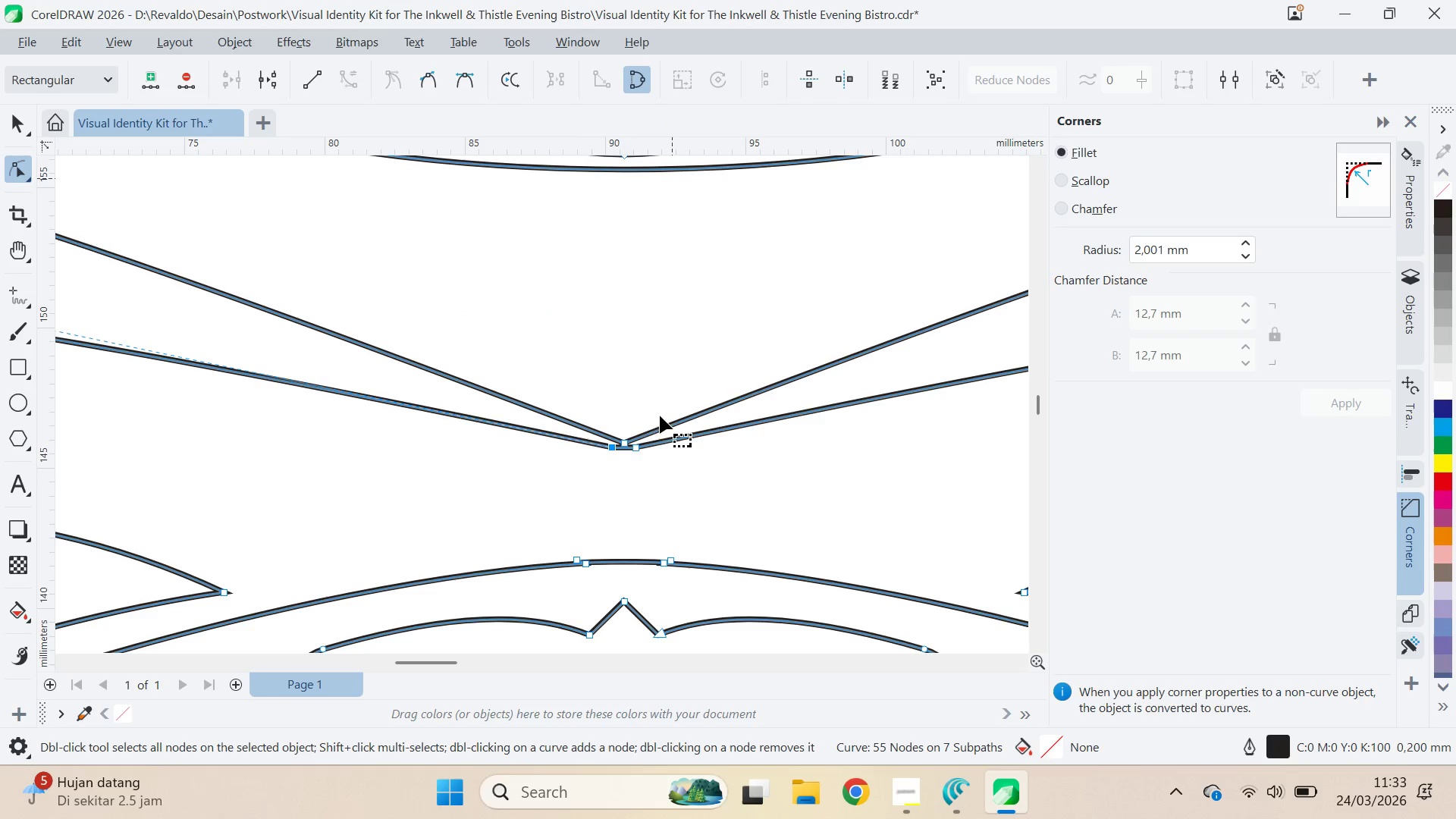 
left_click([623, 444])
 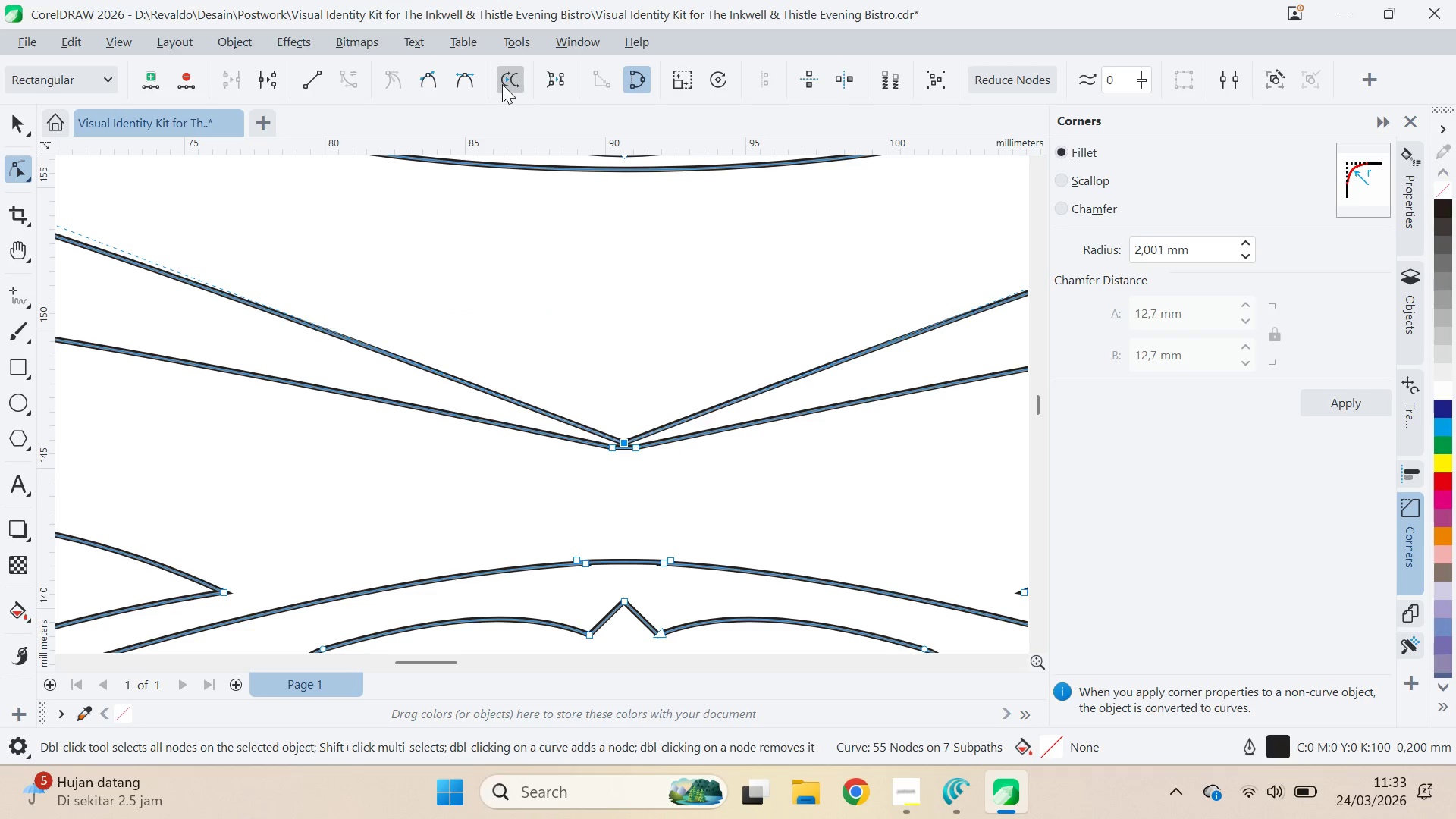 
left_click([467, 80])
 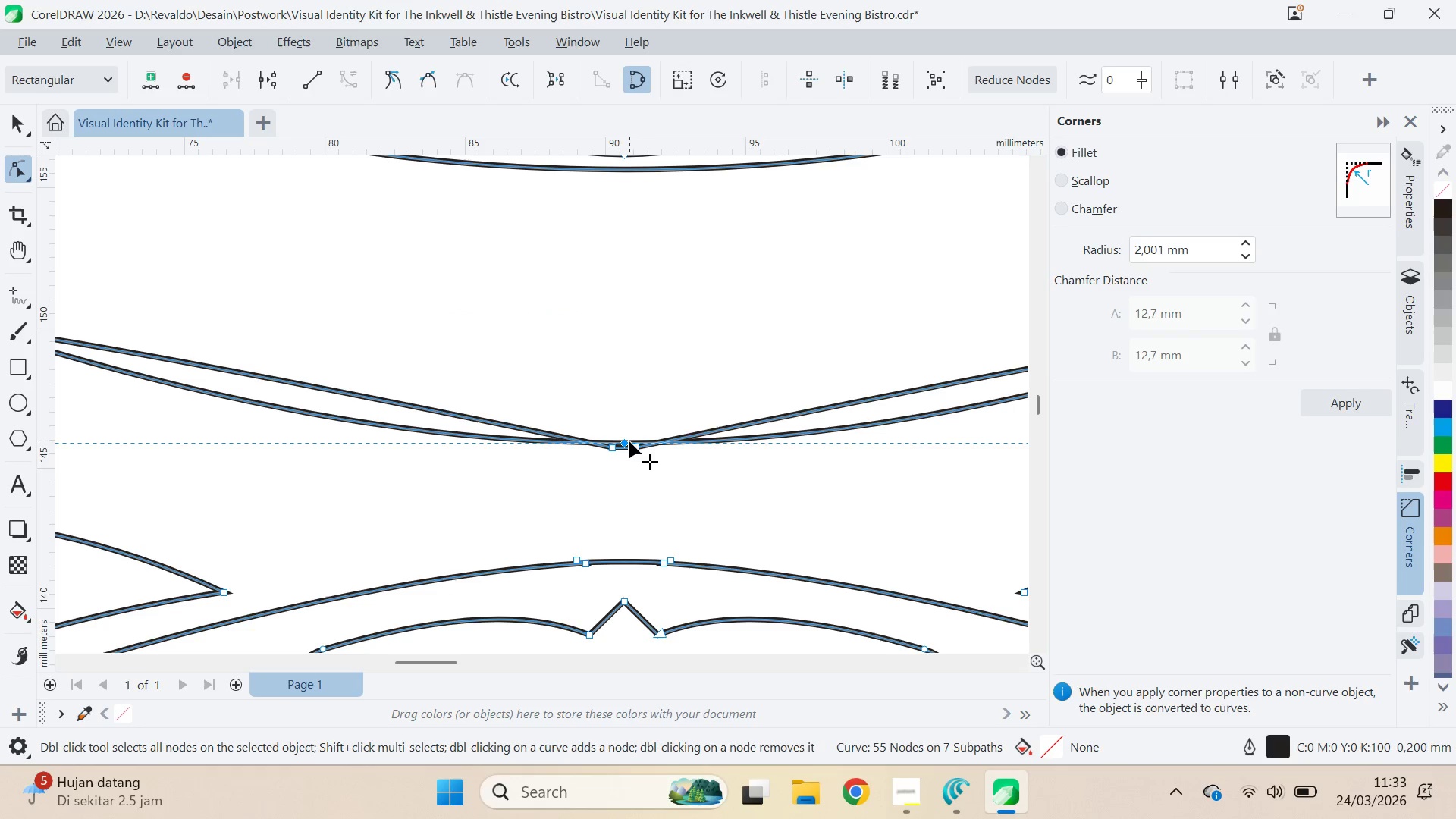 
scroll: coordinate [626, 436], scroll_direction: up, amount: 1.0
 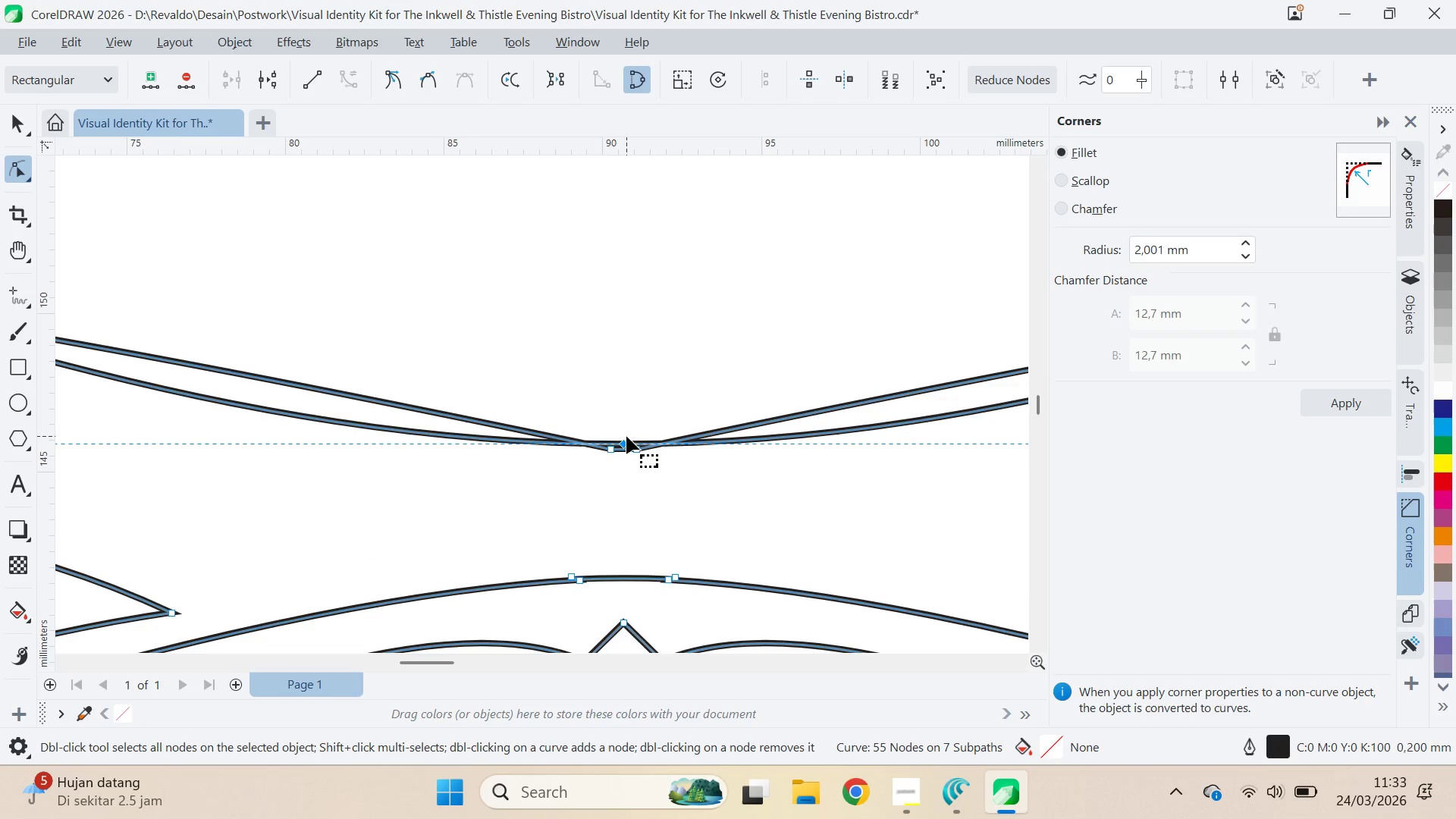 
key(Control+ControlLeft)
 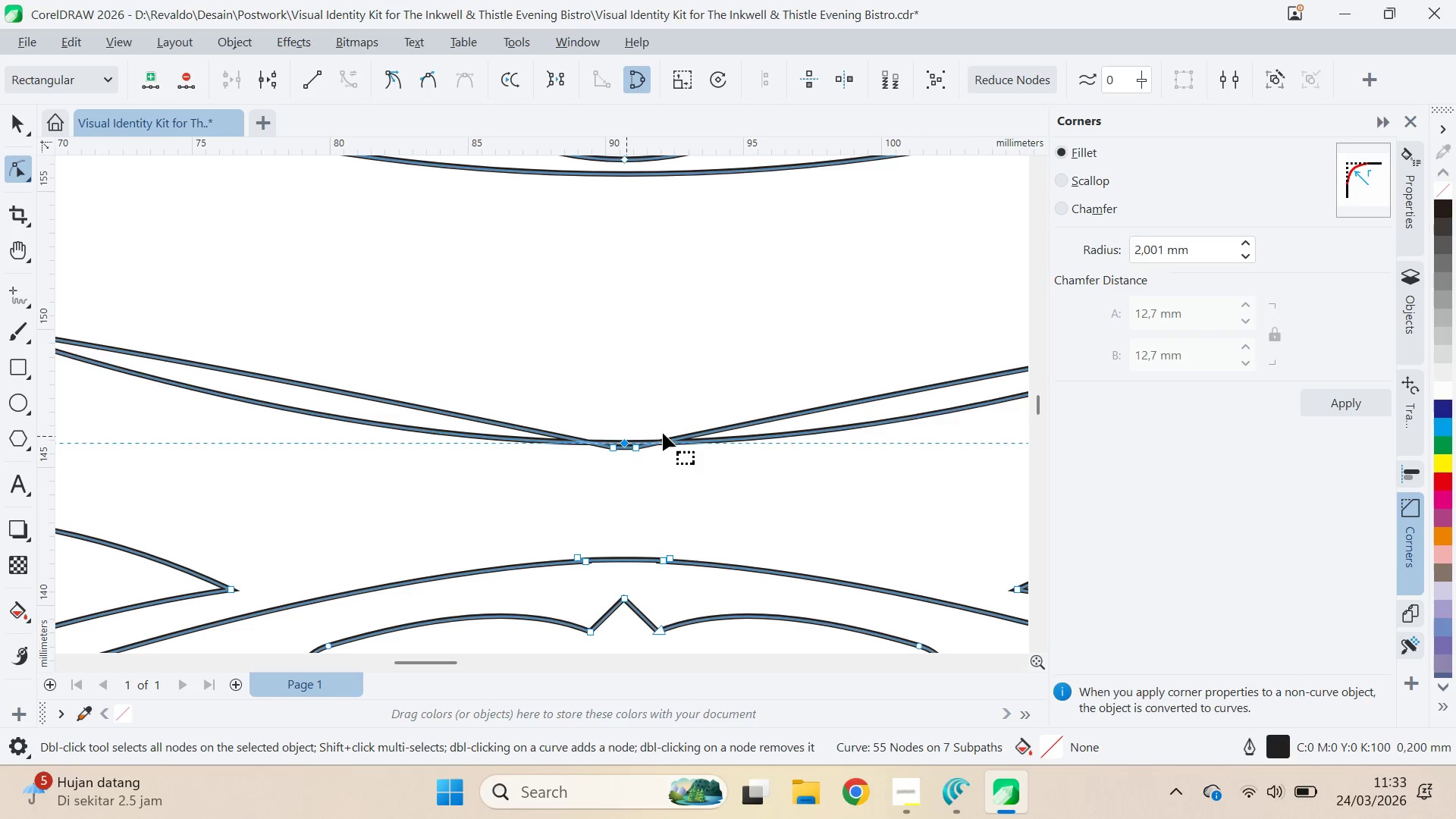 
key(Control+Z)
 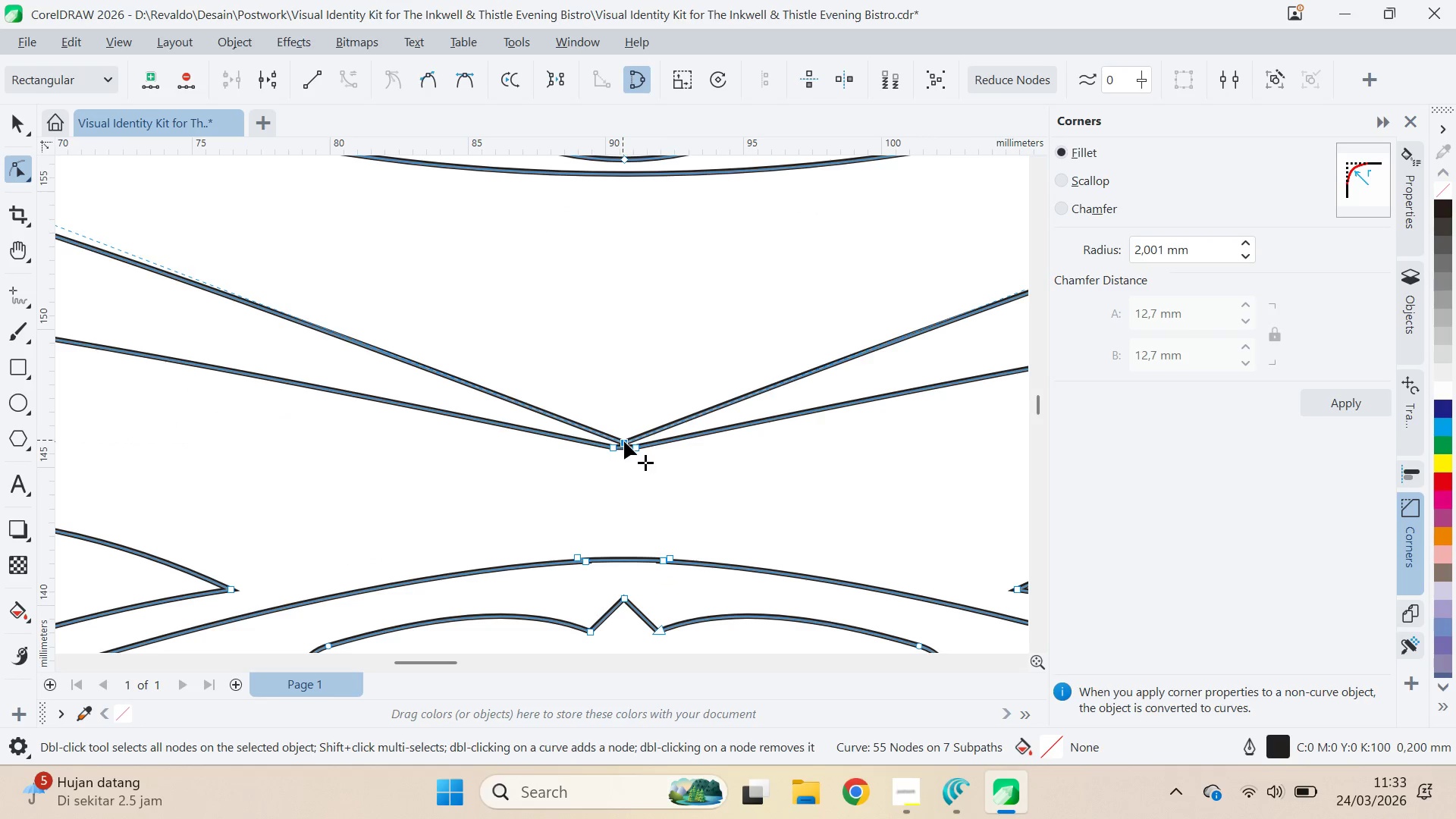 
scroll: coordinate [626, 436], scroll_direction: down, amount: 1.0
 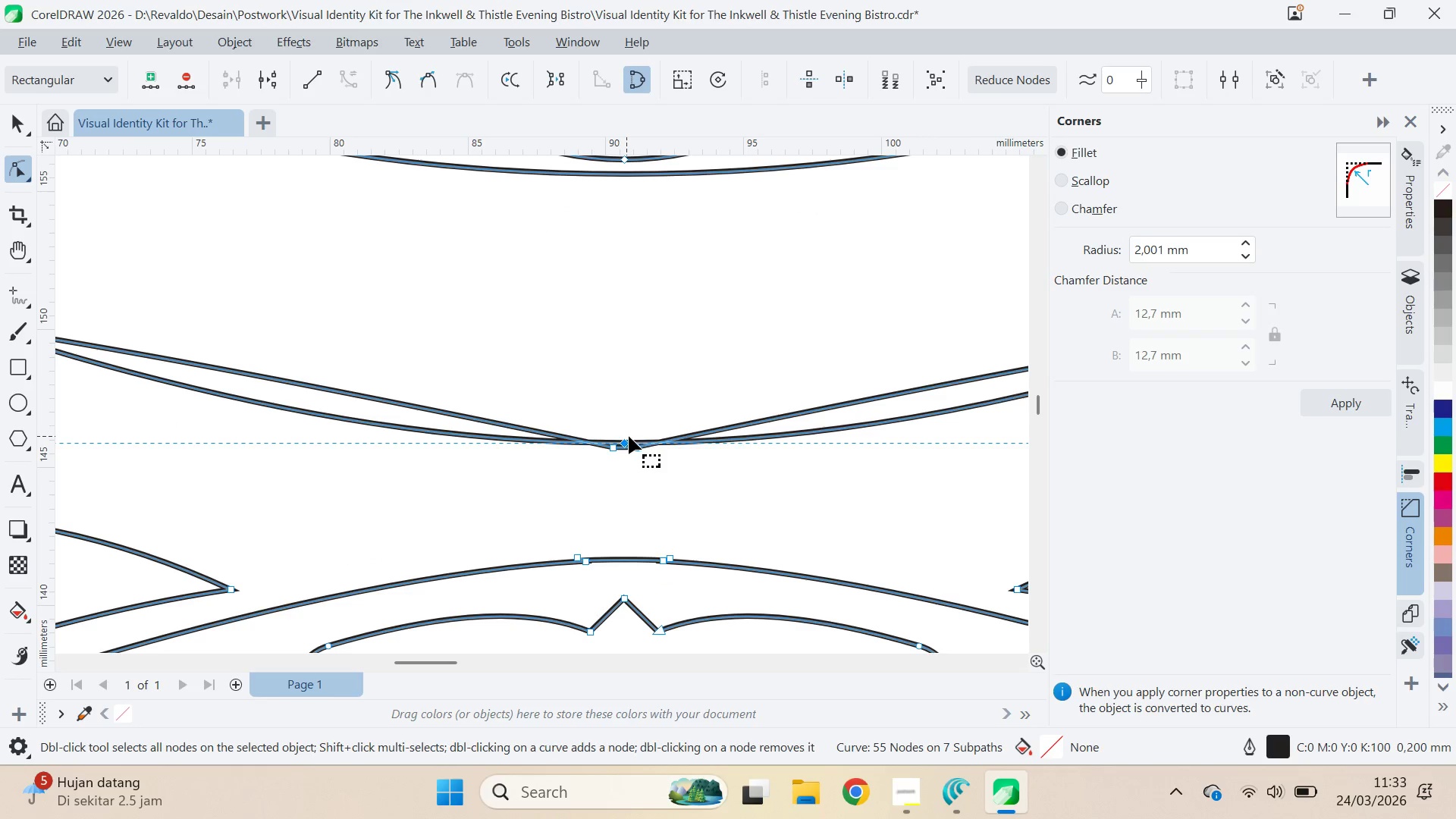 
left_click_drag(start_coordinate=[624, 442], to_coordinate=[625, 423])
 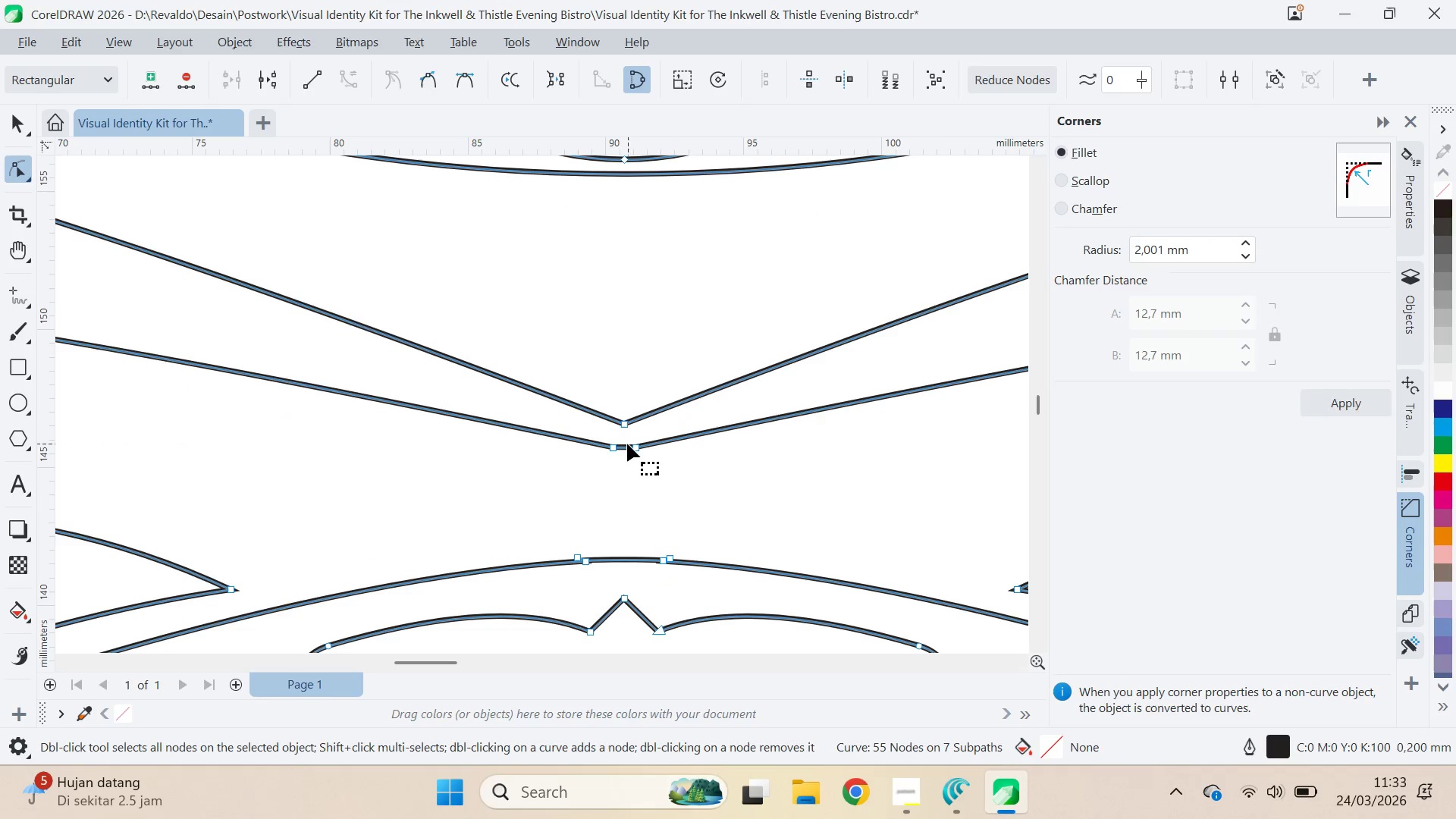 
hold_key(key=ShiftLeft, duration=1.5)
 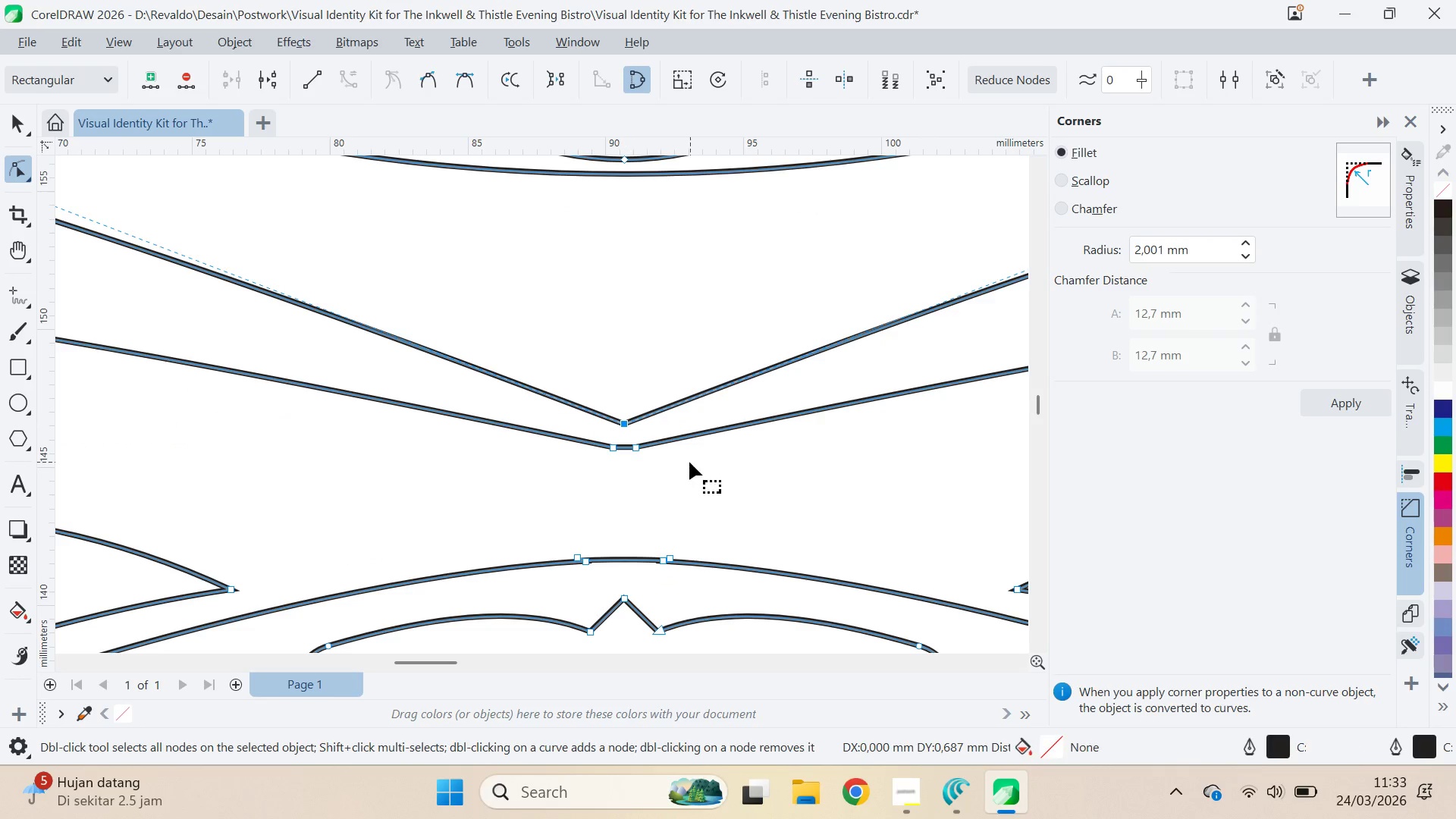 
hold_key(key=ShiftLeft, duration=0.31)
 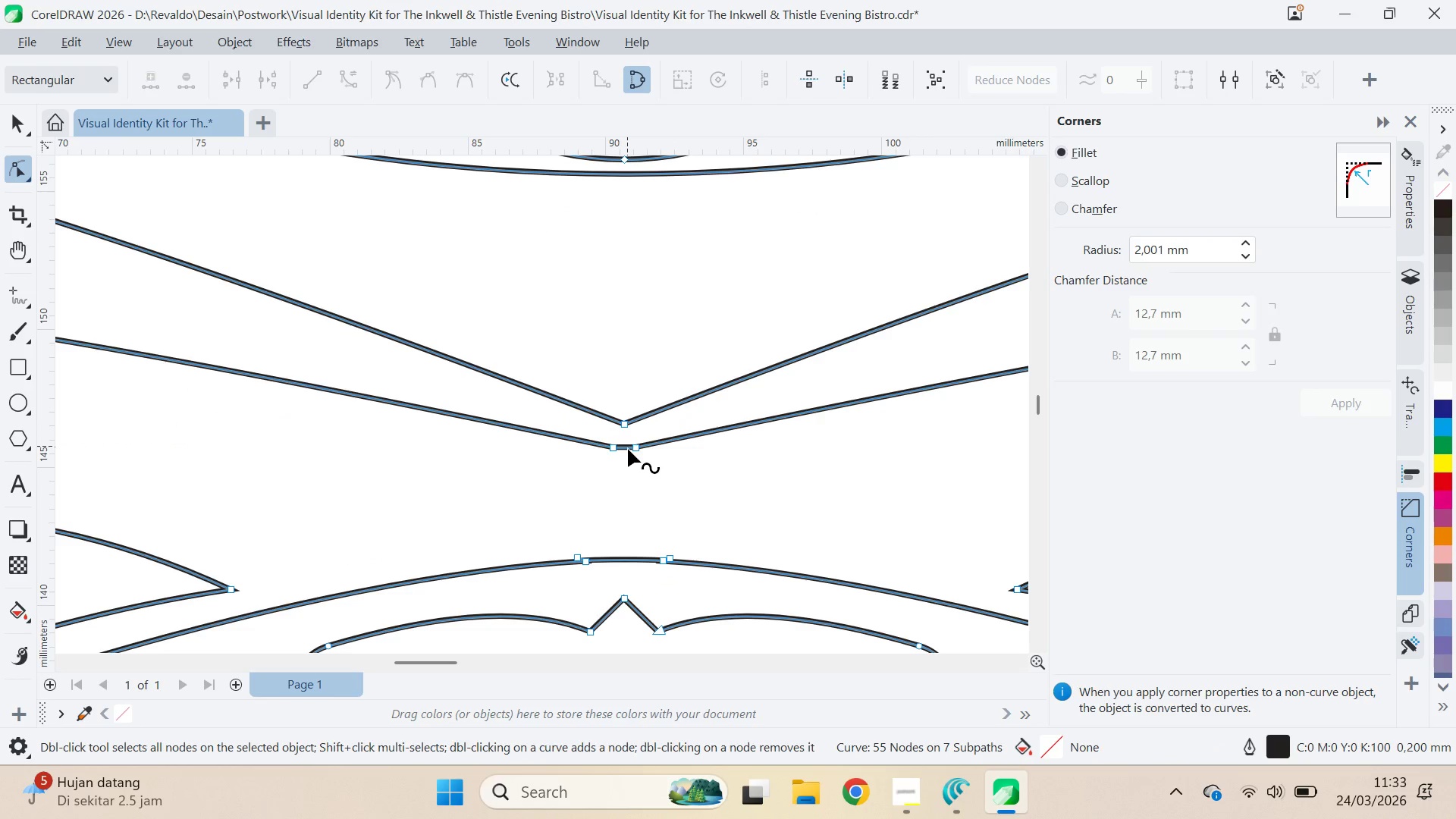 
key(Q)
 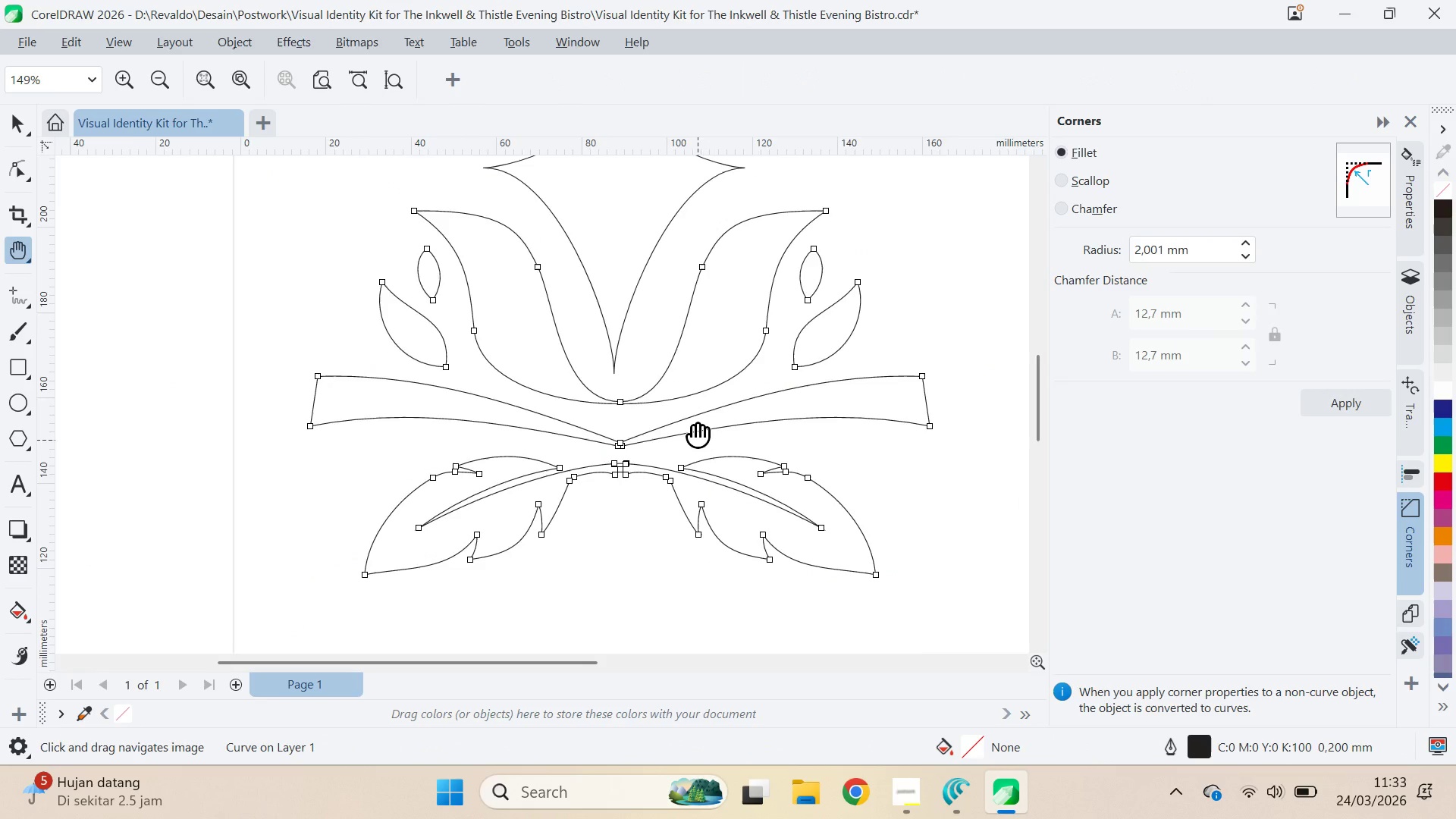 
left_click_drag(start_coordinate=[705, 453], to_coordinate=[672, 354])
 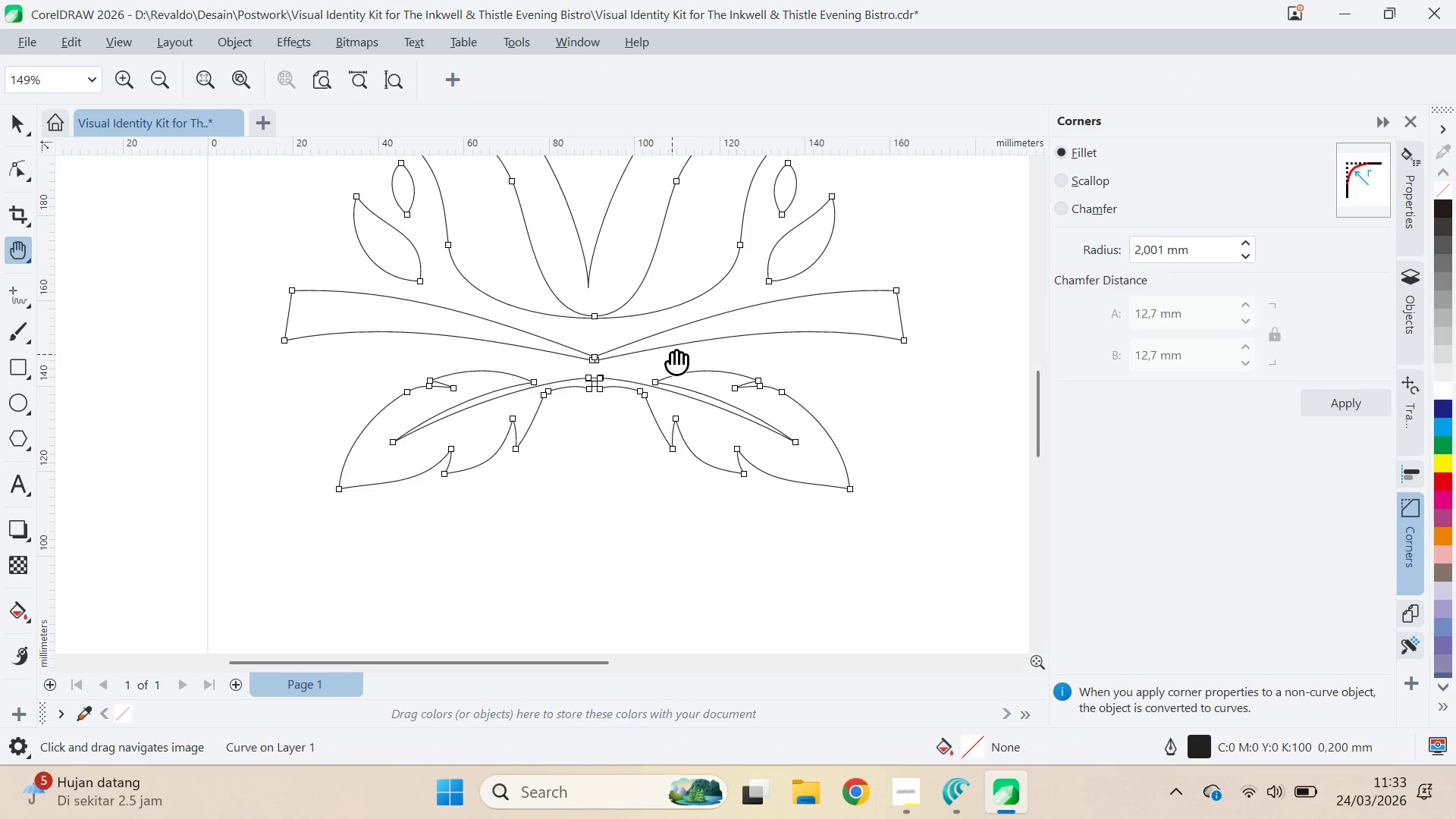 
scroll: coordinate [628, 463], scroll_direction: down, amount: 14.0
 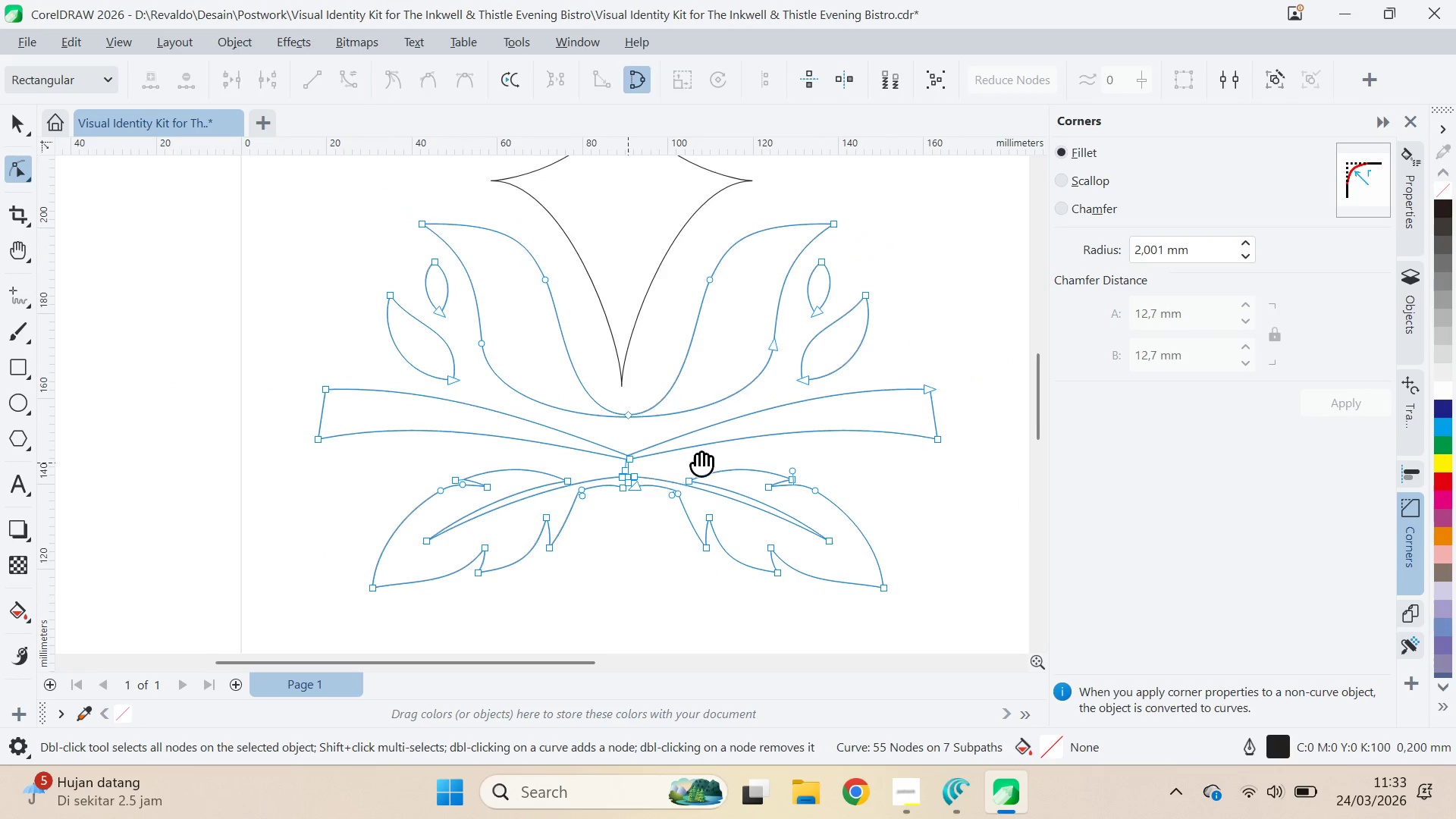 
key(V)
 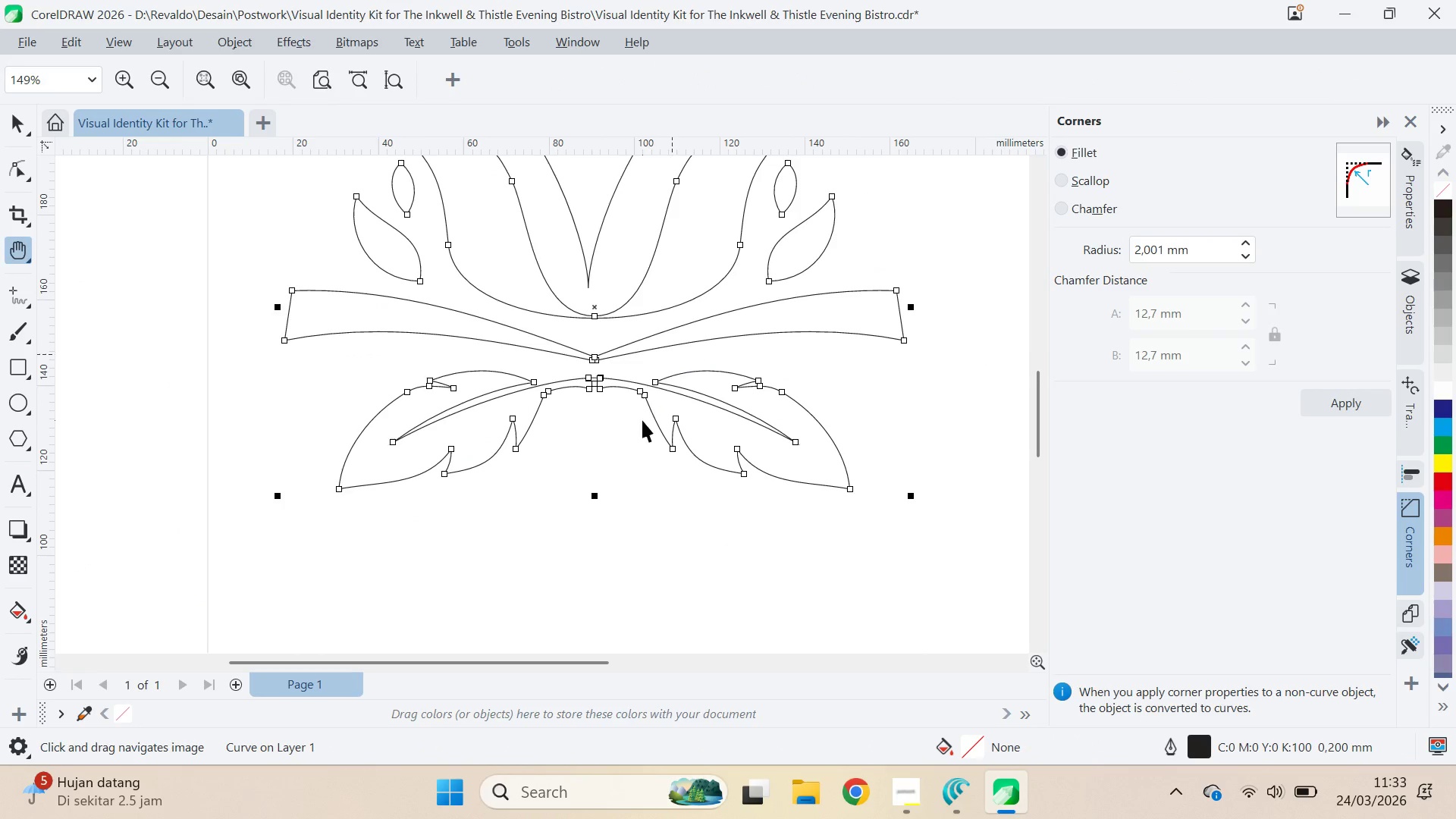 
left_click([642, 421])
 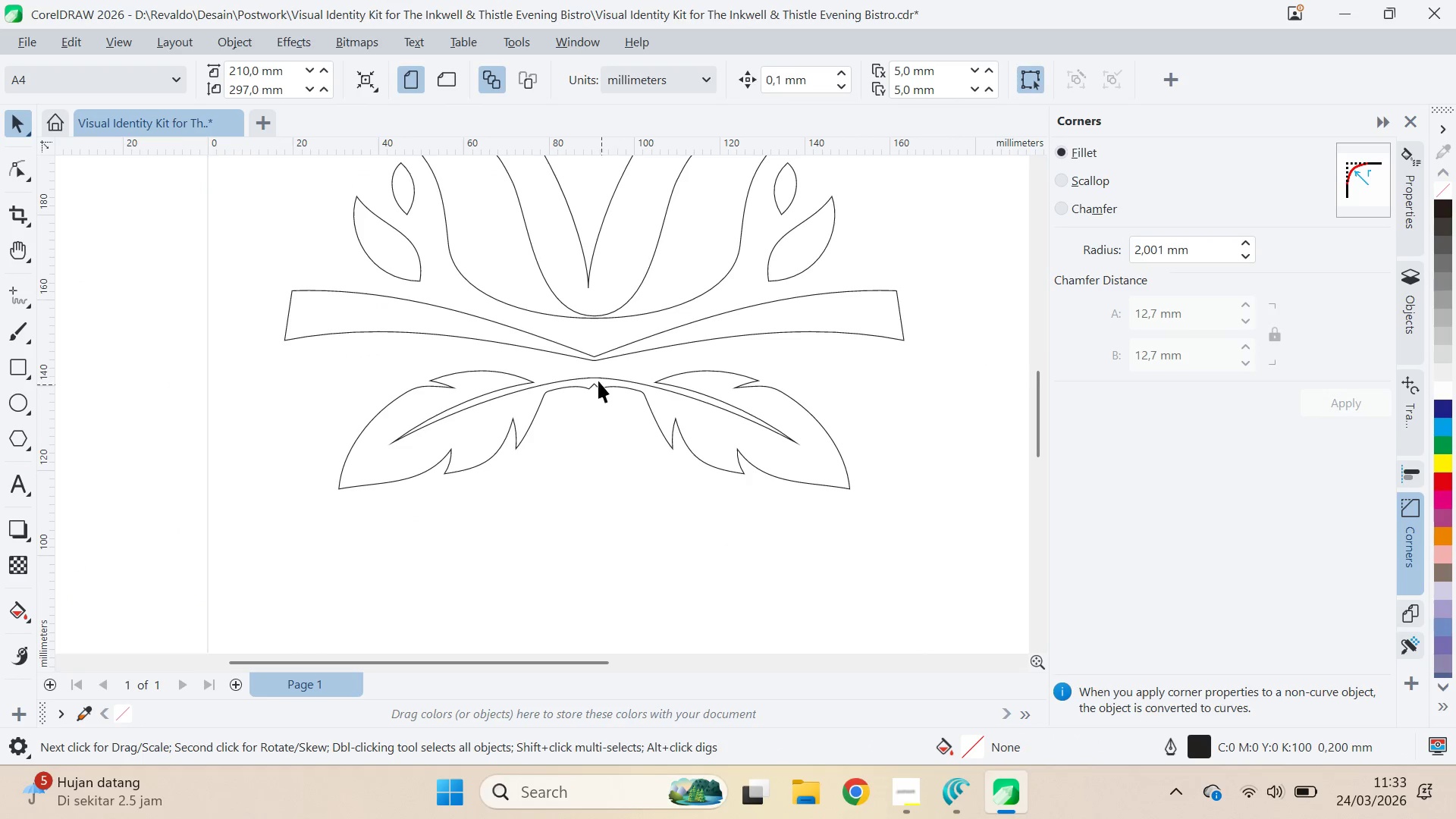 
double_click([595, 384])
 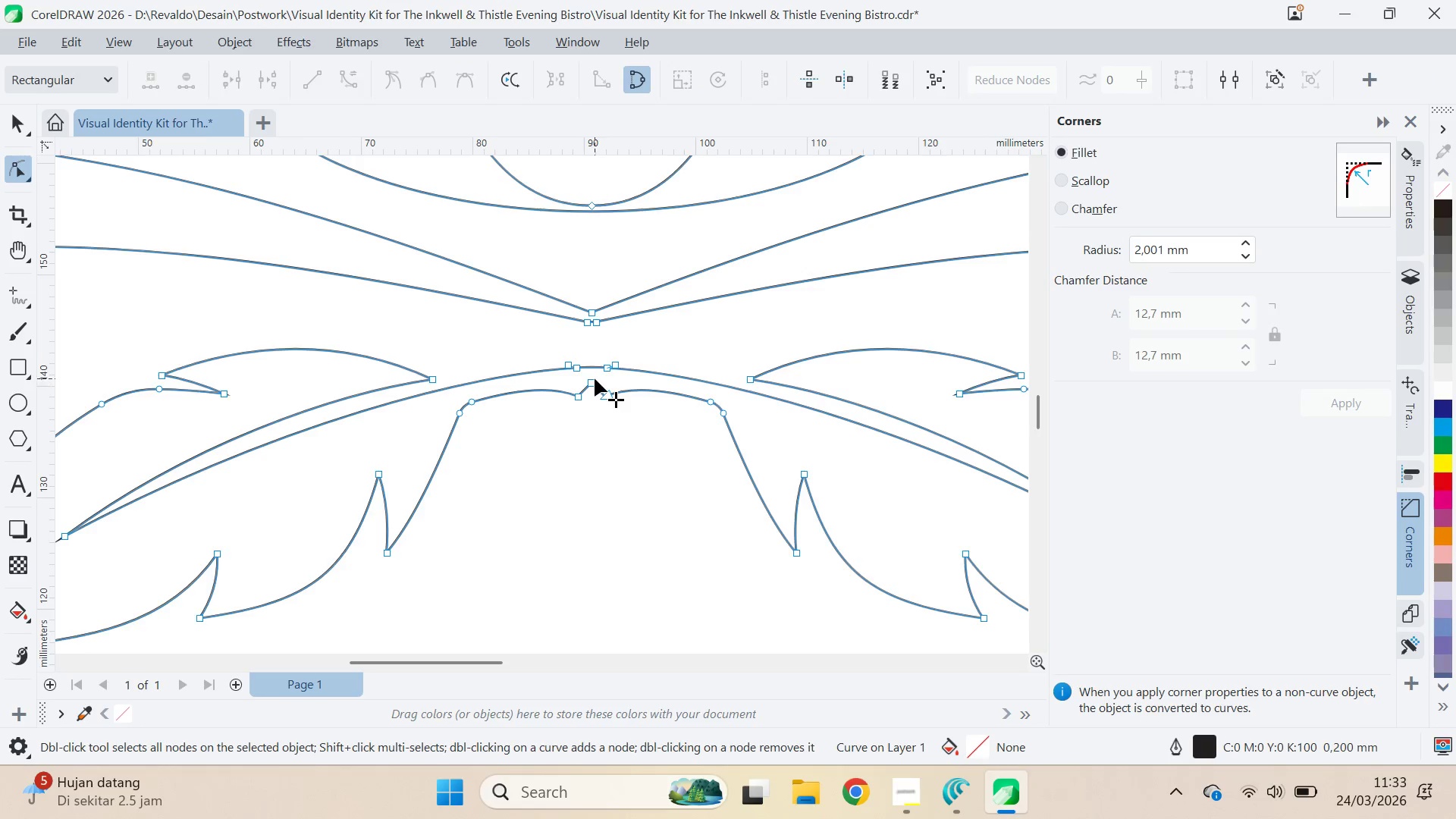 
scroll: coordinate [595, 388], scroll_direction: up, amount: 7.0
 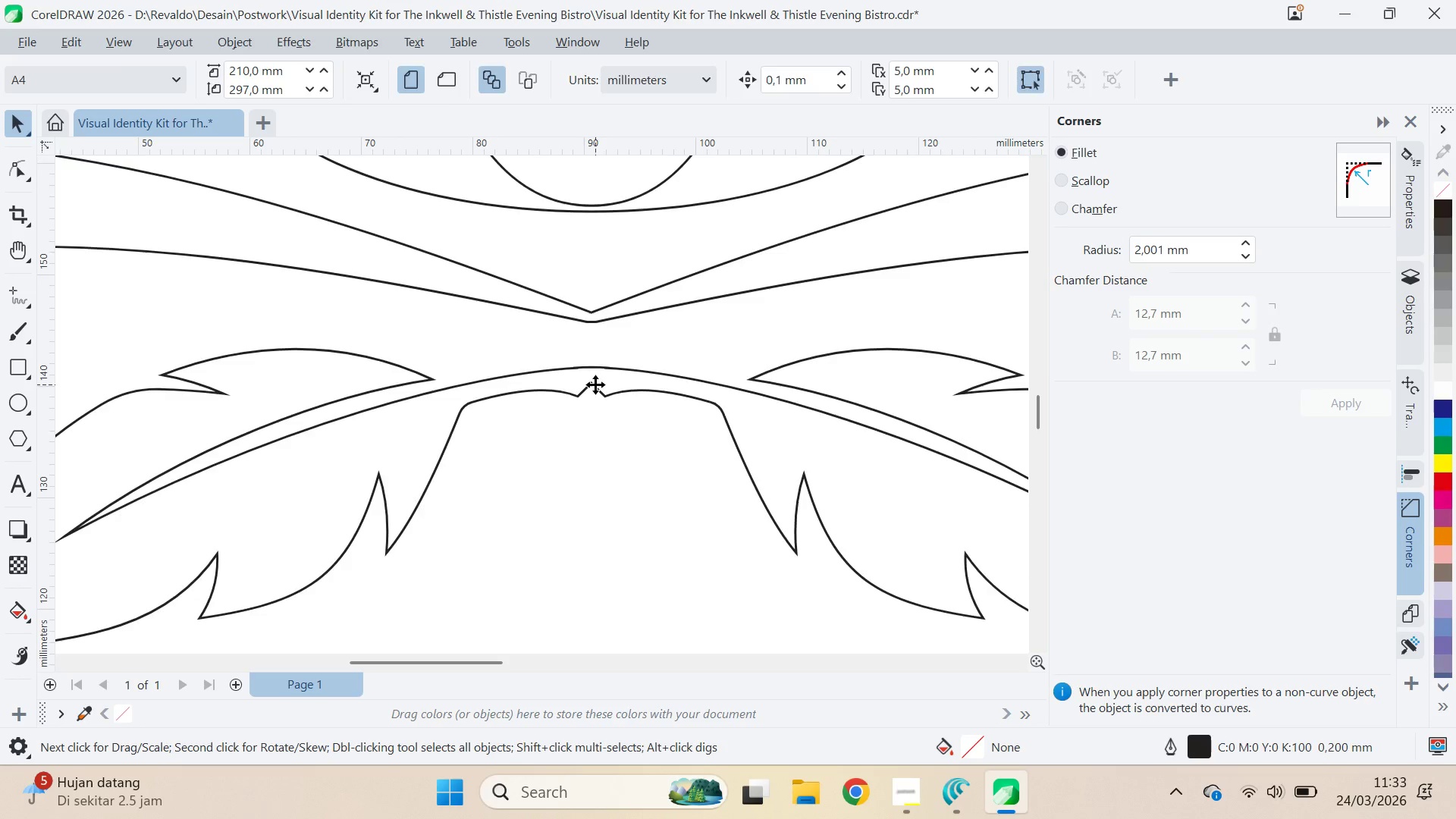 
left_click_drag(start_coordinate=[510, 325], to_coordinate=[669, 376])
 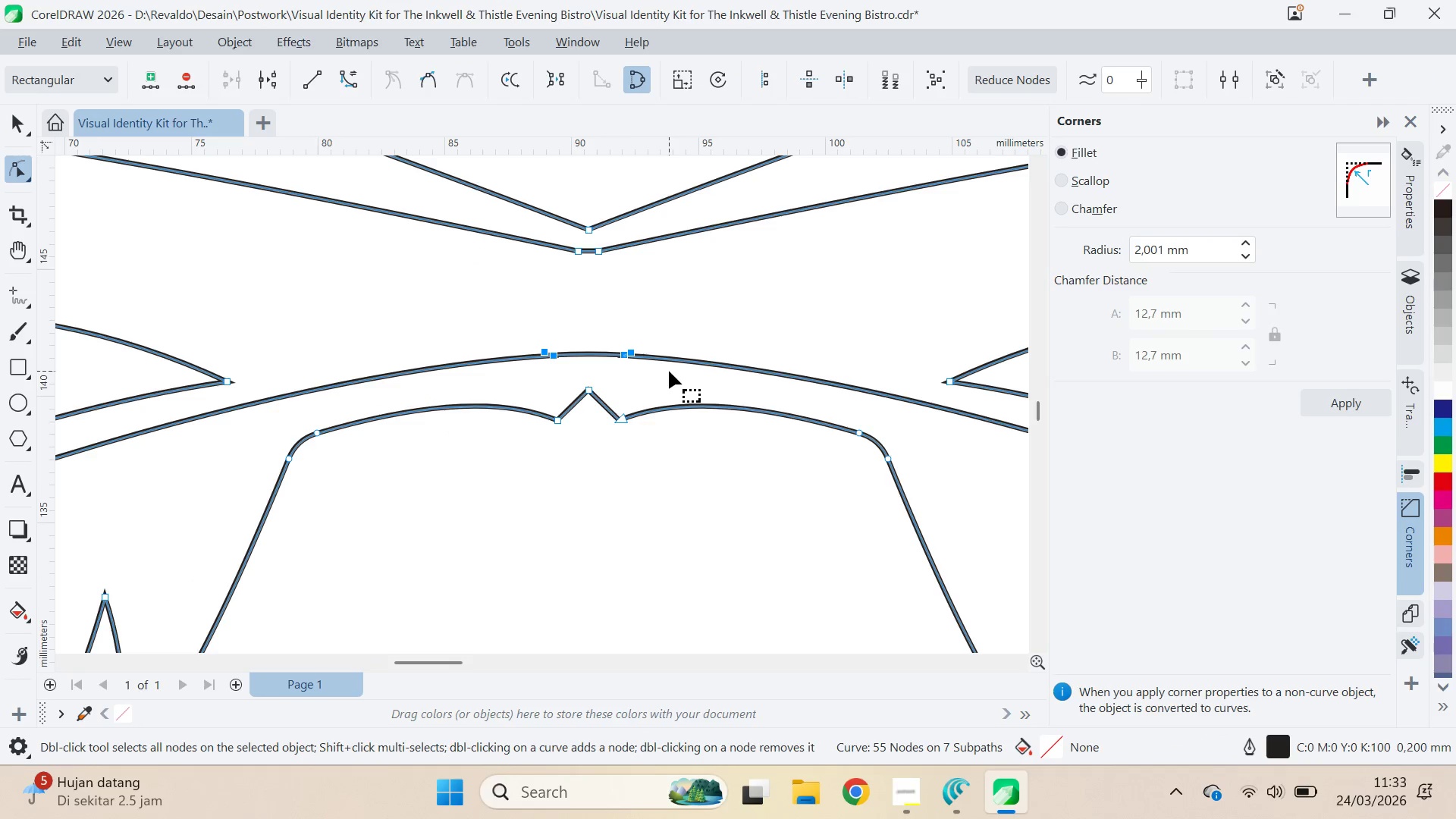 
scroll: coordinate [590, 374], scroll_direction: up, amount: 6.0
 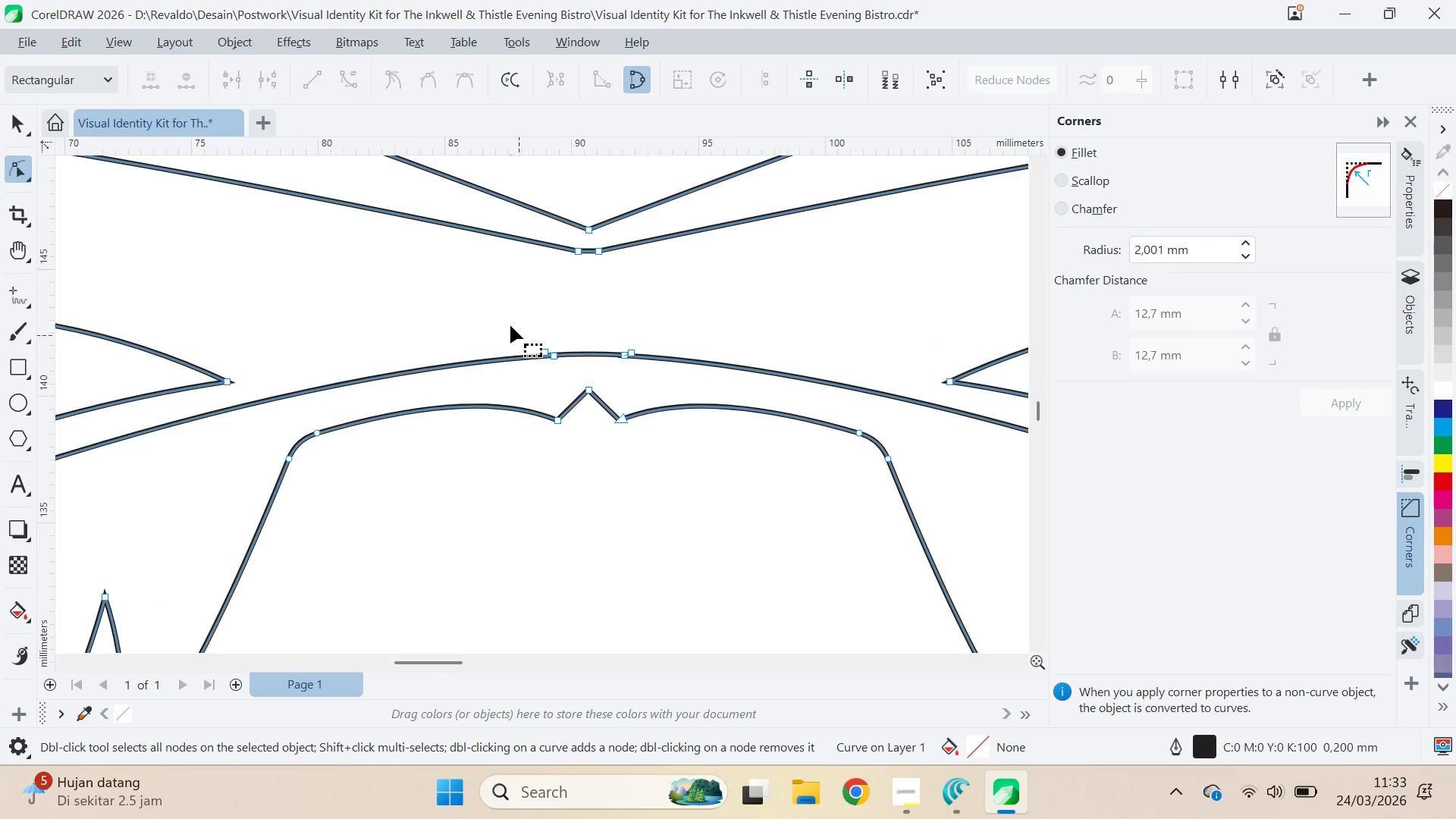 
key(Delete)
 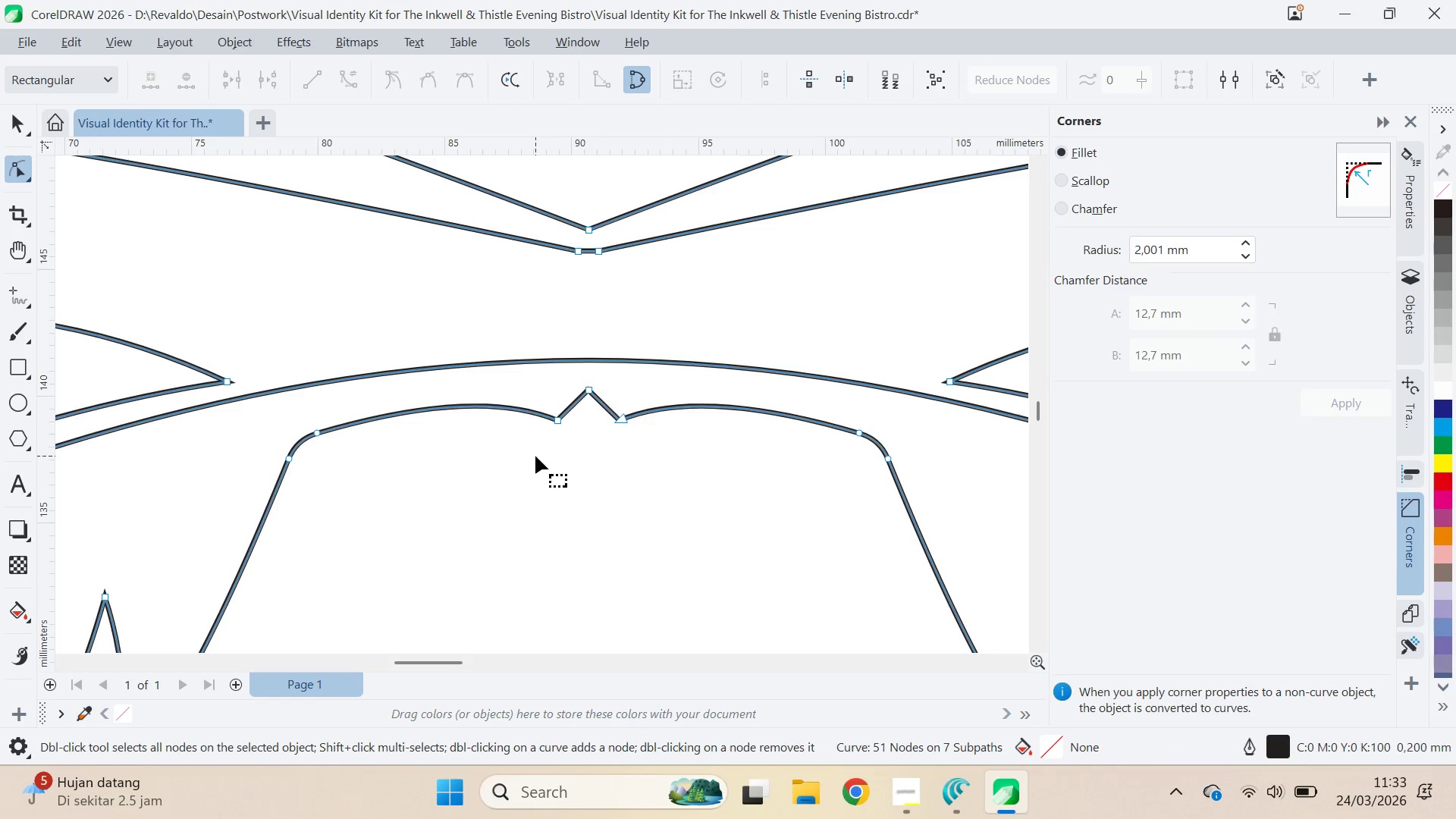 
left_click_drag(start_coordinate=[543, 450], to_coordinate=[641, 376])
 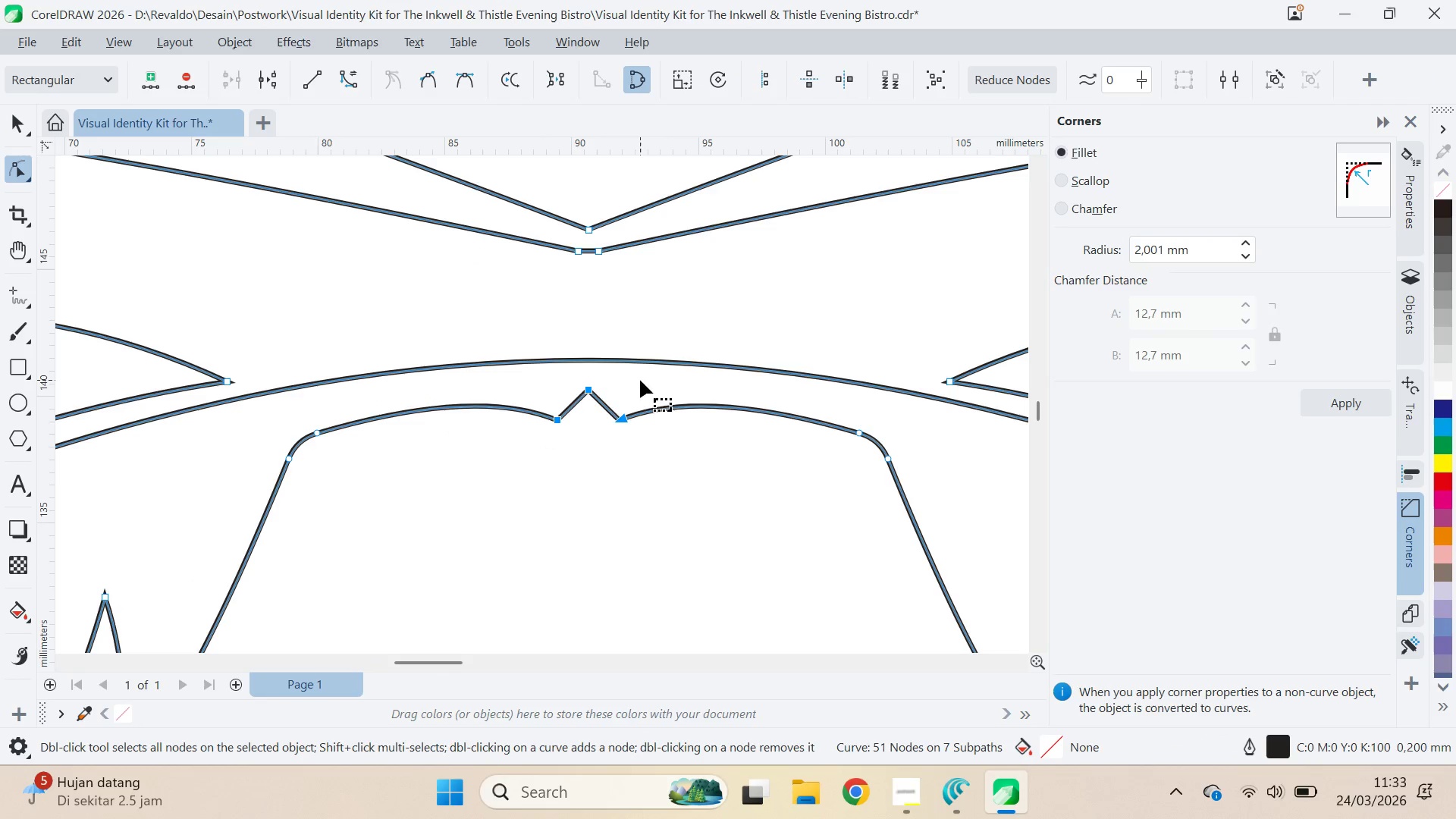 
key(Delete)
 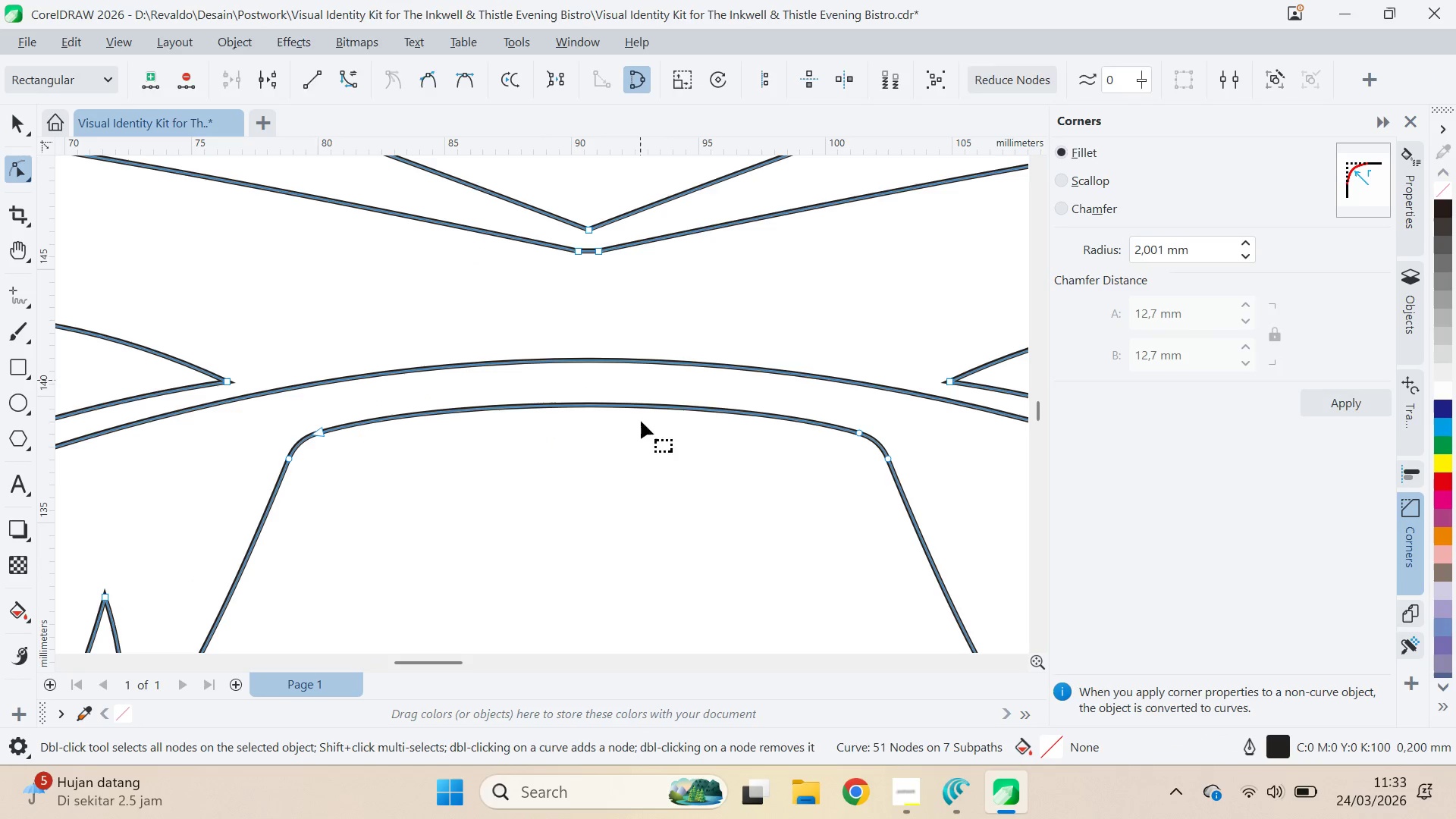 
left_click([640, 466])
 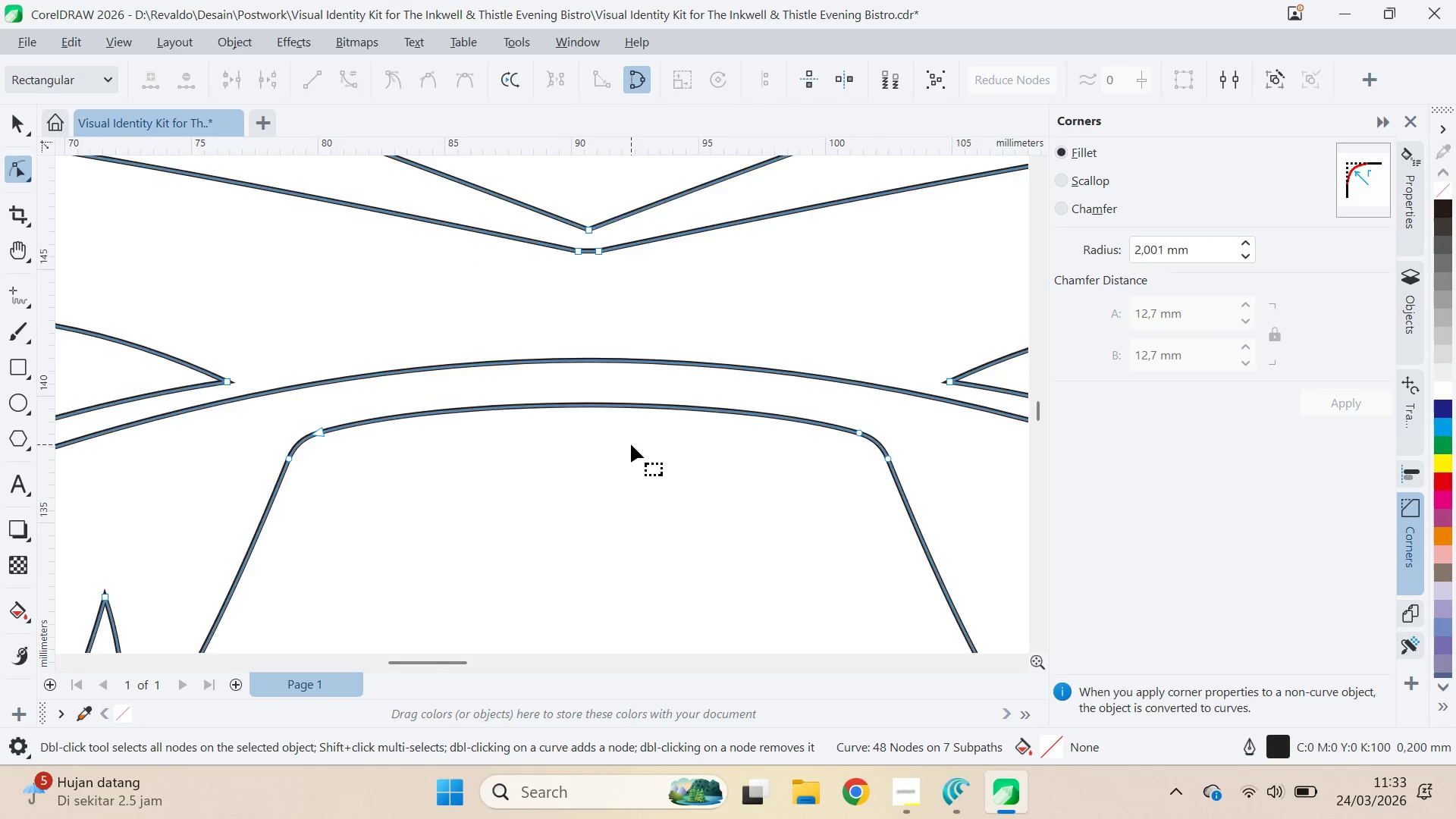 
scroll: coordinate [631, 444], scroll_direction: down, amount: 4.0
 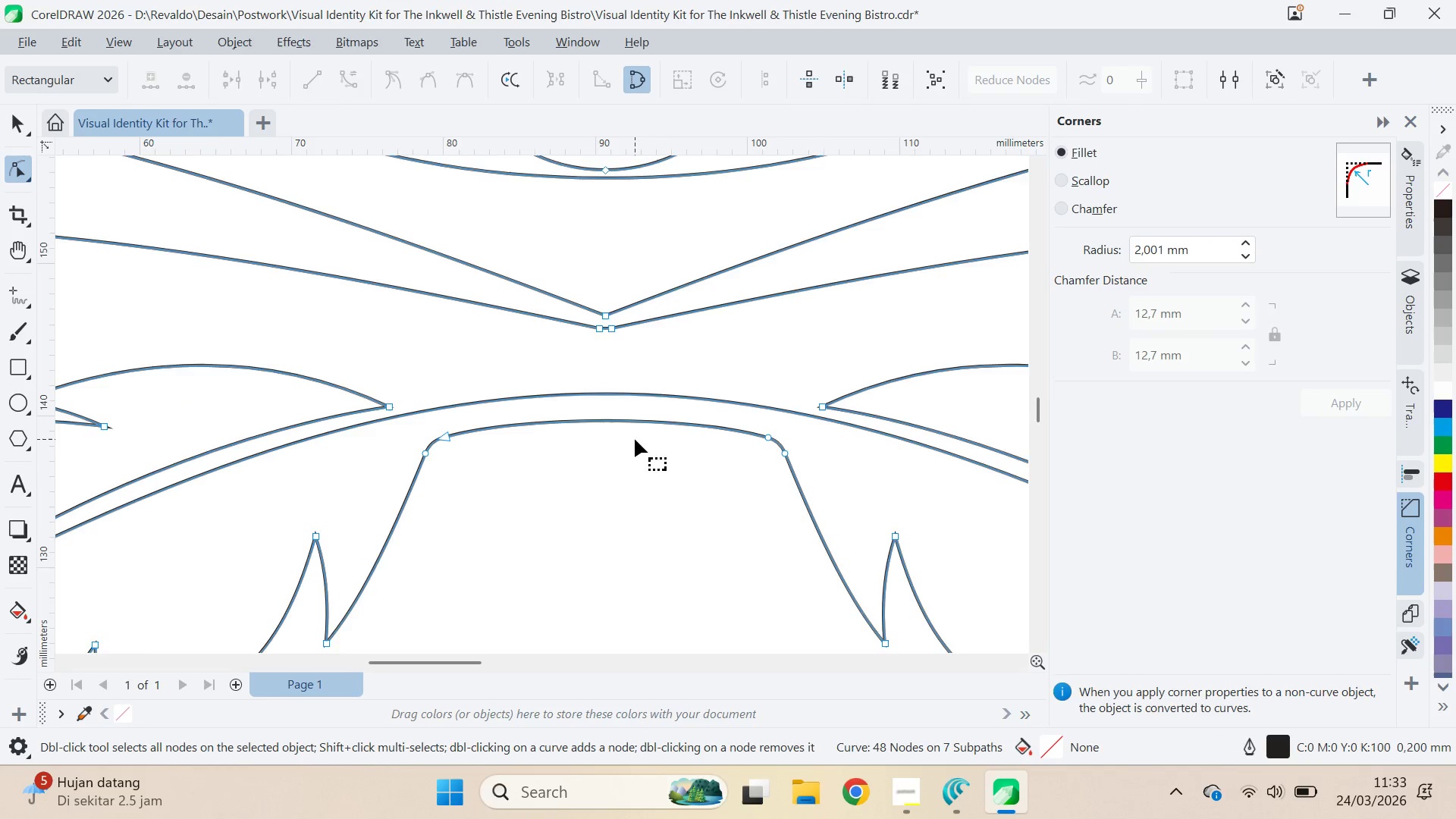 
key(Control+ControlLeft)
 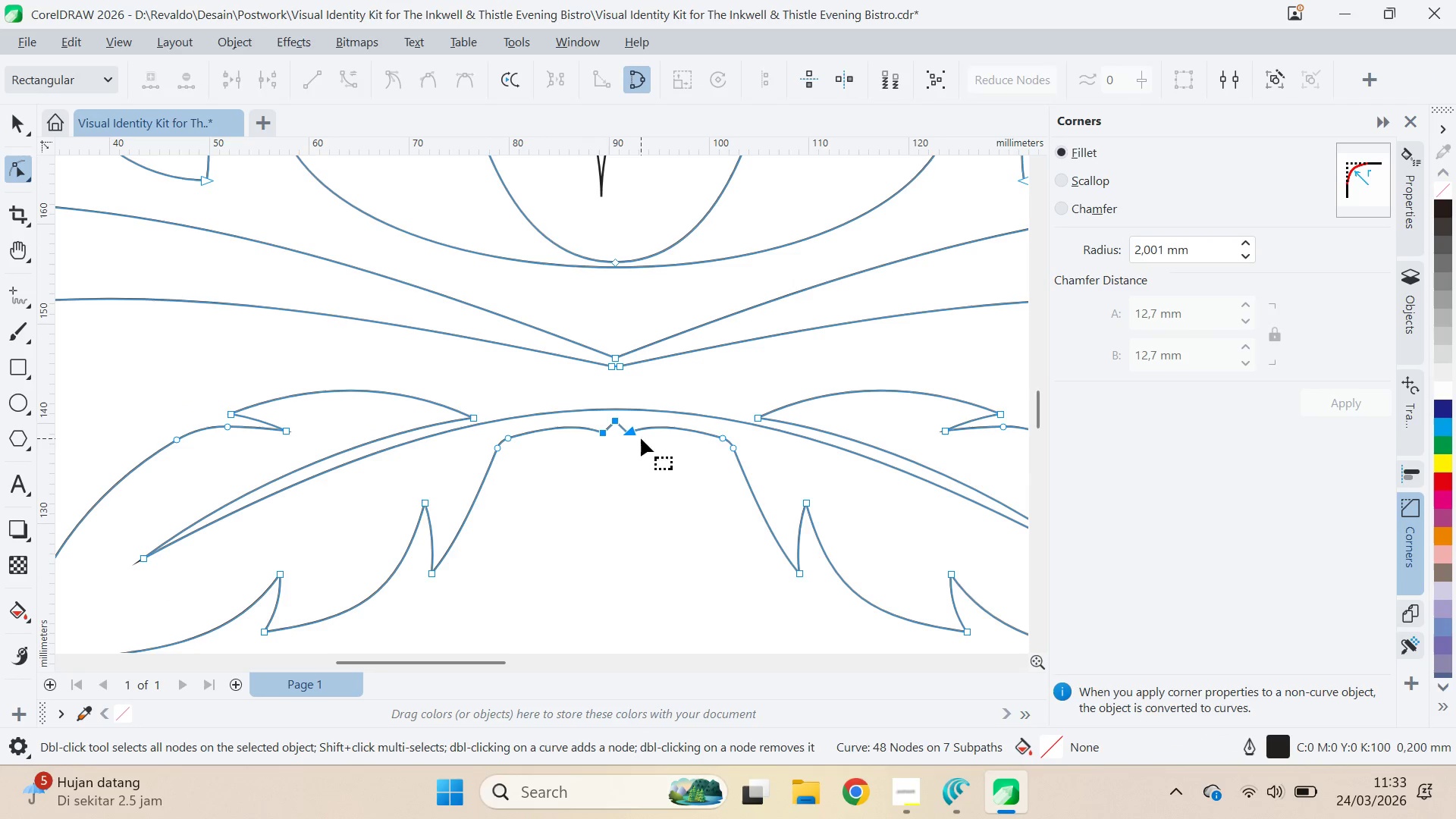 
scroll: coordinate [635, 439], scroll_direction: down, amount: 3.0
 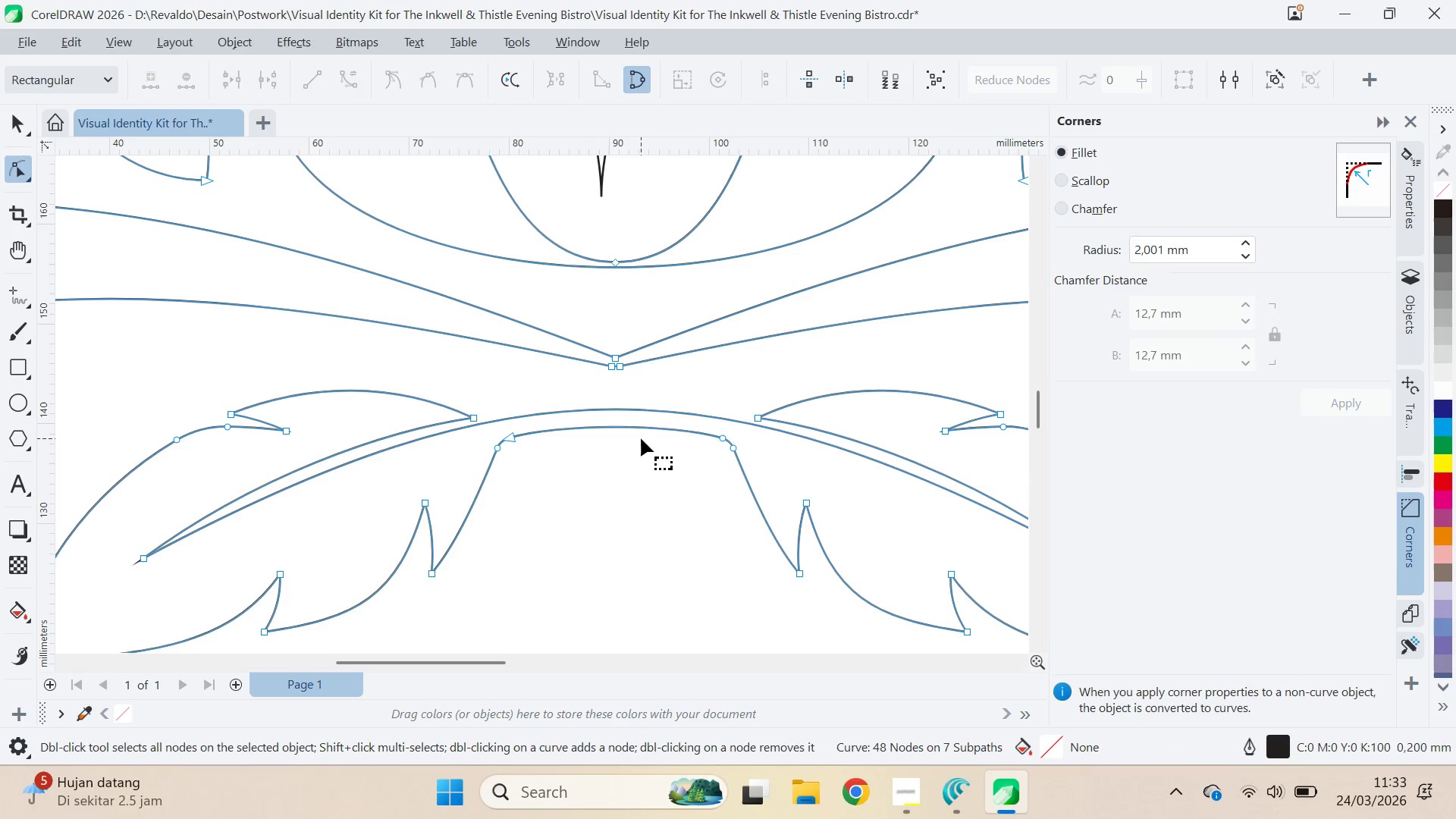 
key(Control+Z)
 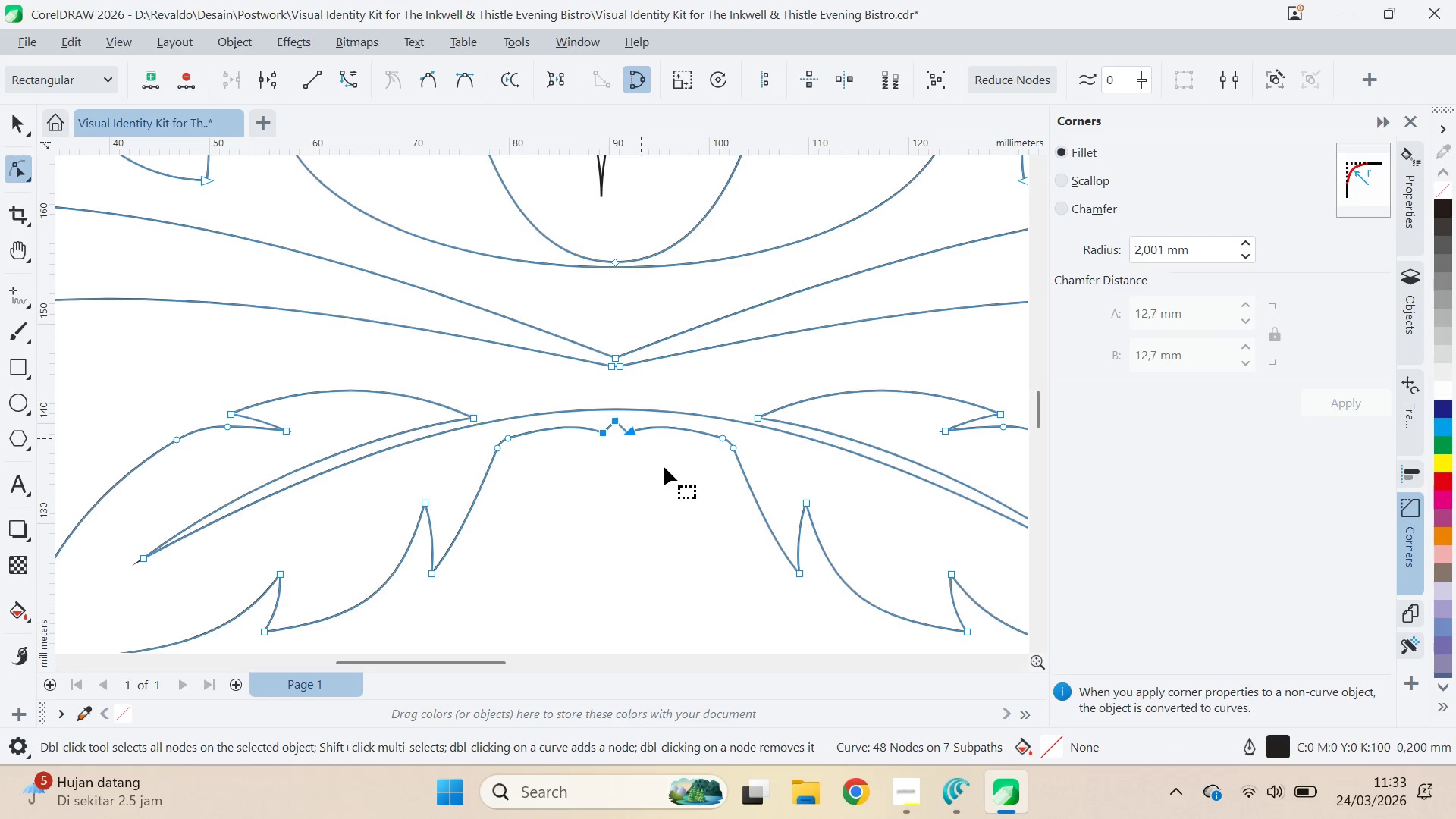 
left_click([664, 467])
 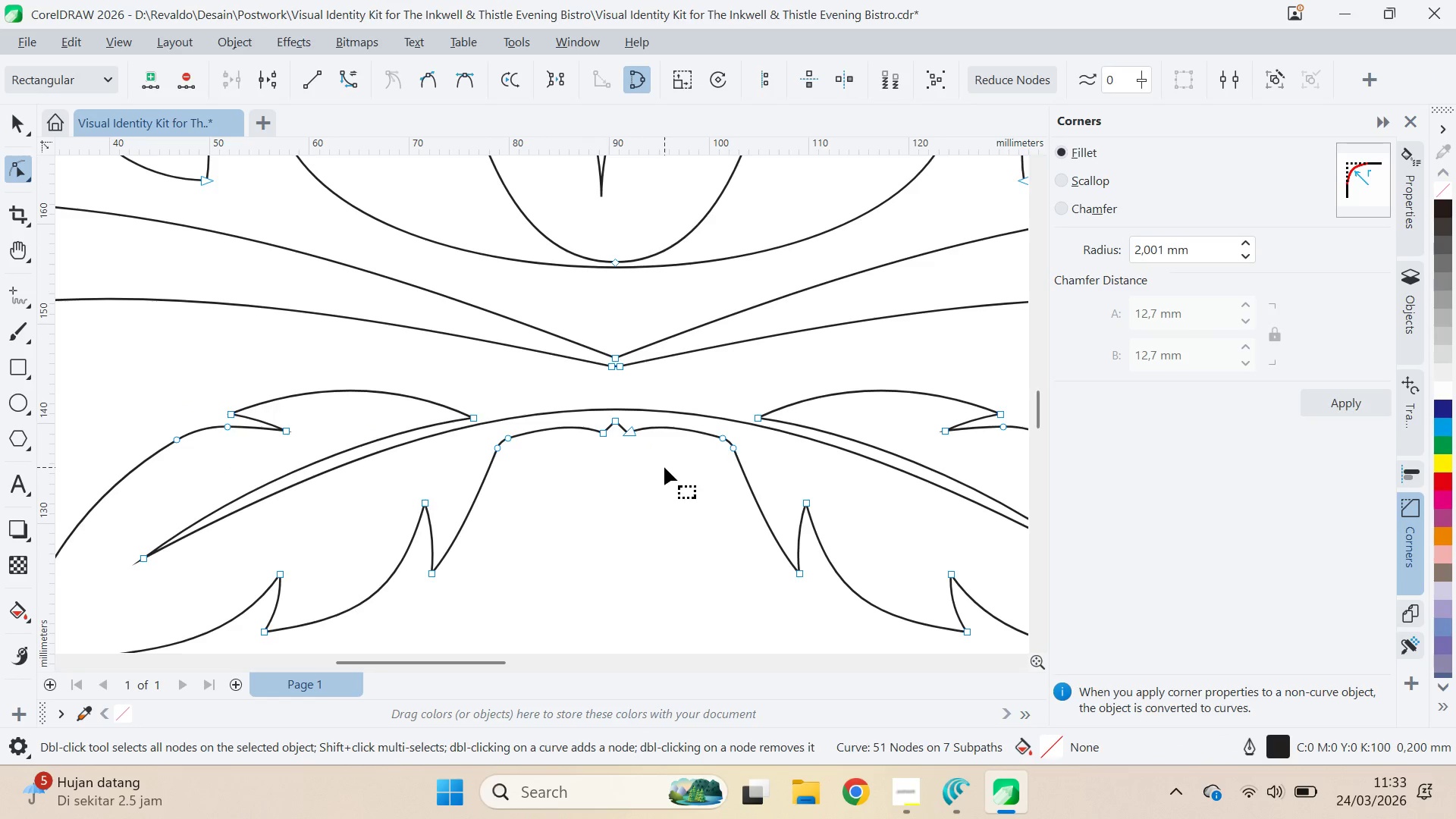 
type(vq)
 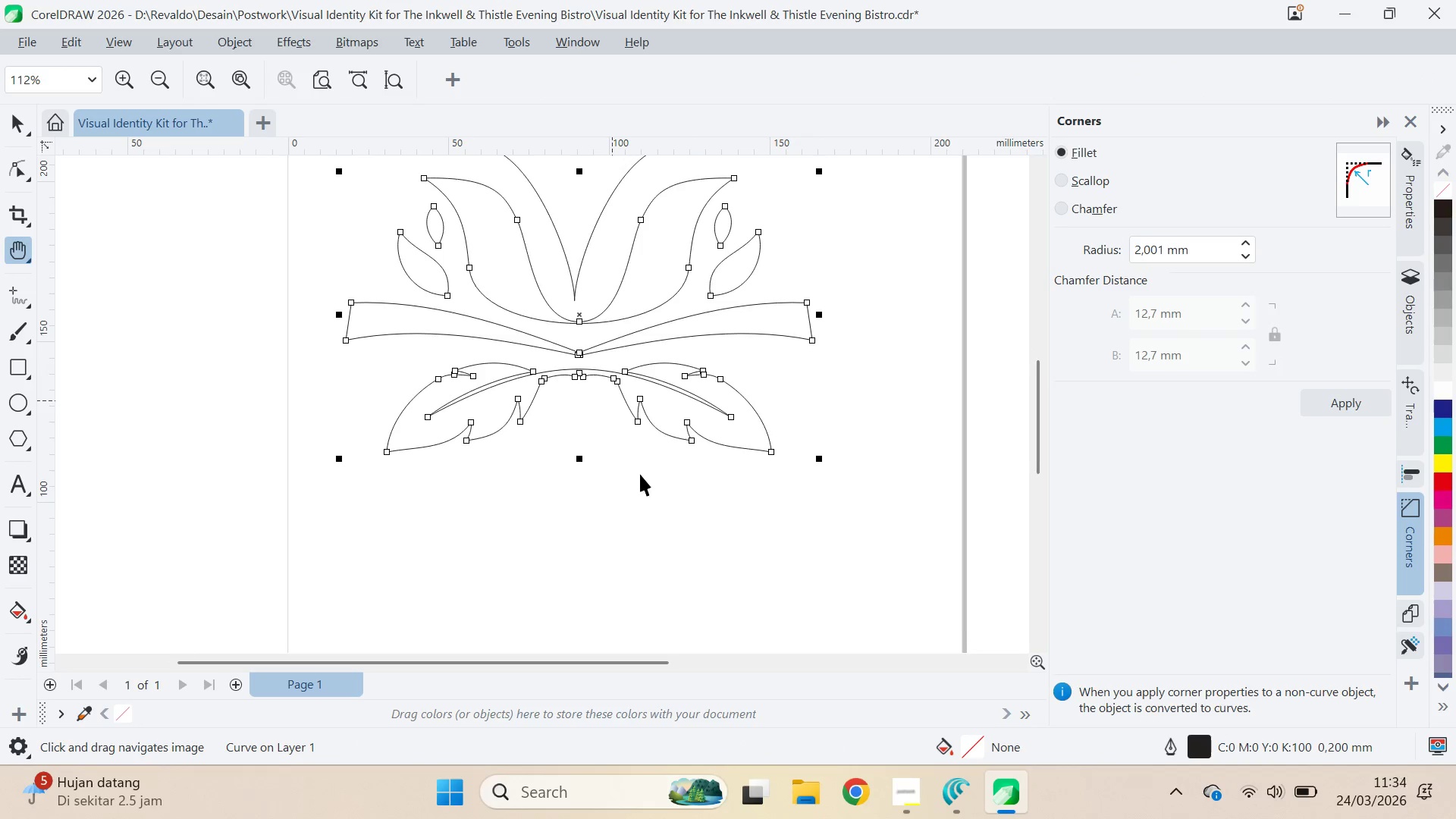 
left_click_drag(start_coordinate=[679, 465], to_coordinate=[611, 399])
 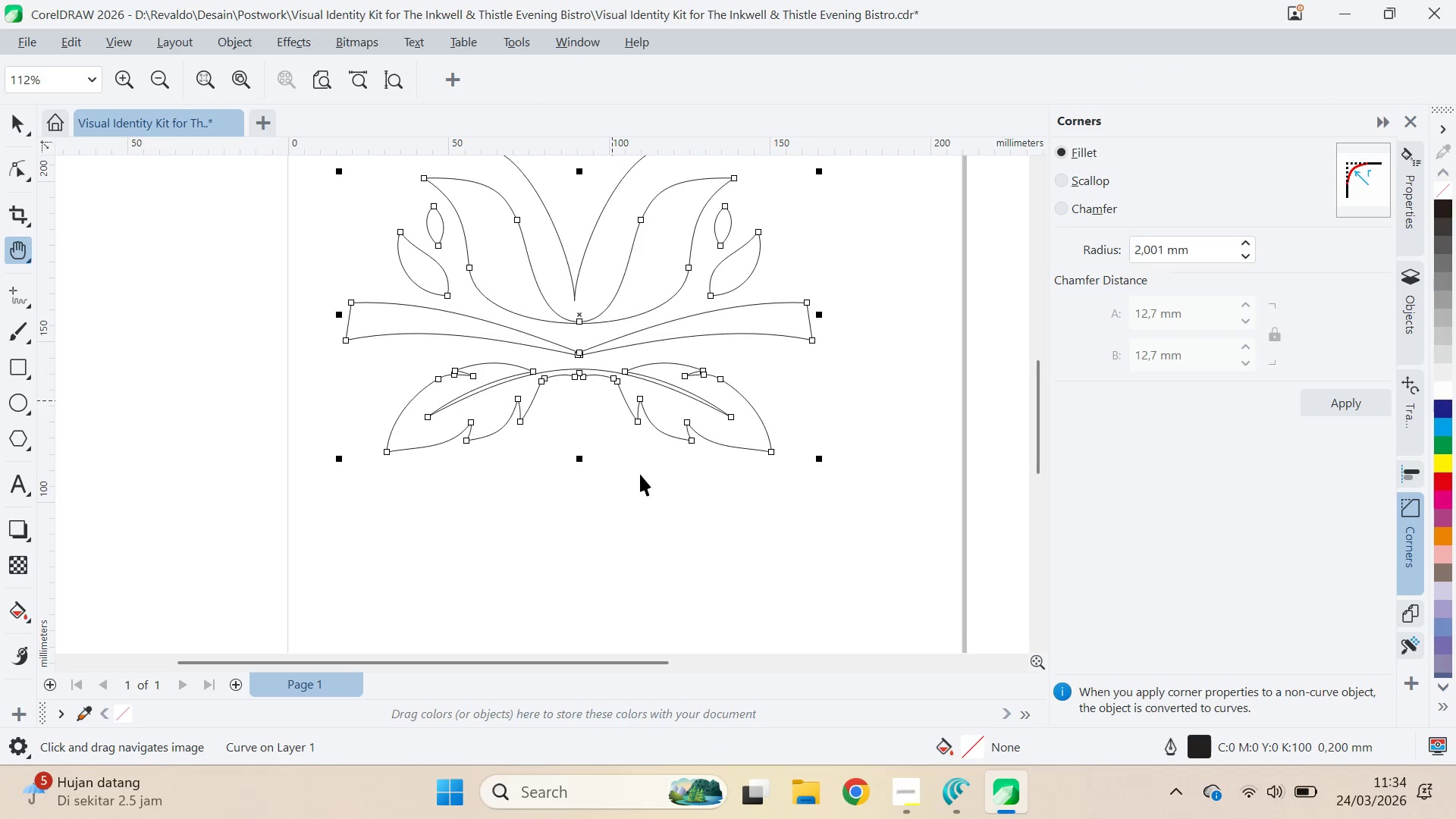 
scroll: coordinate [661, 447], scroll_direction: down, amount: 8.0
 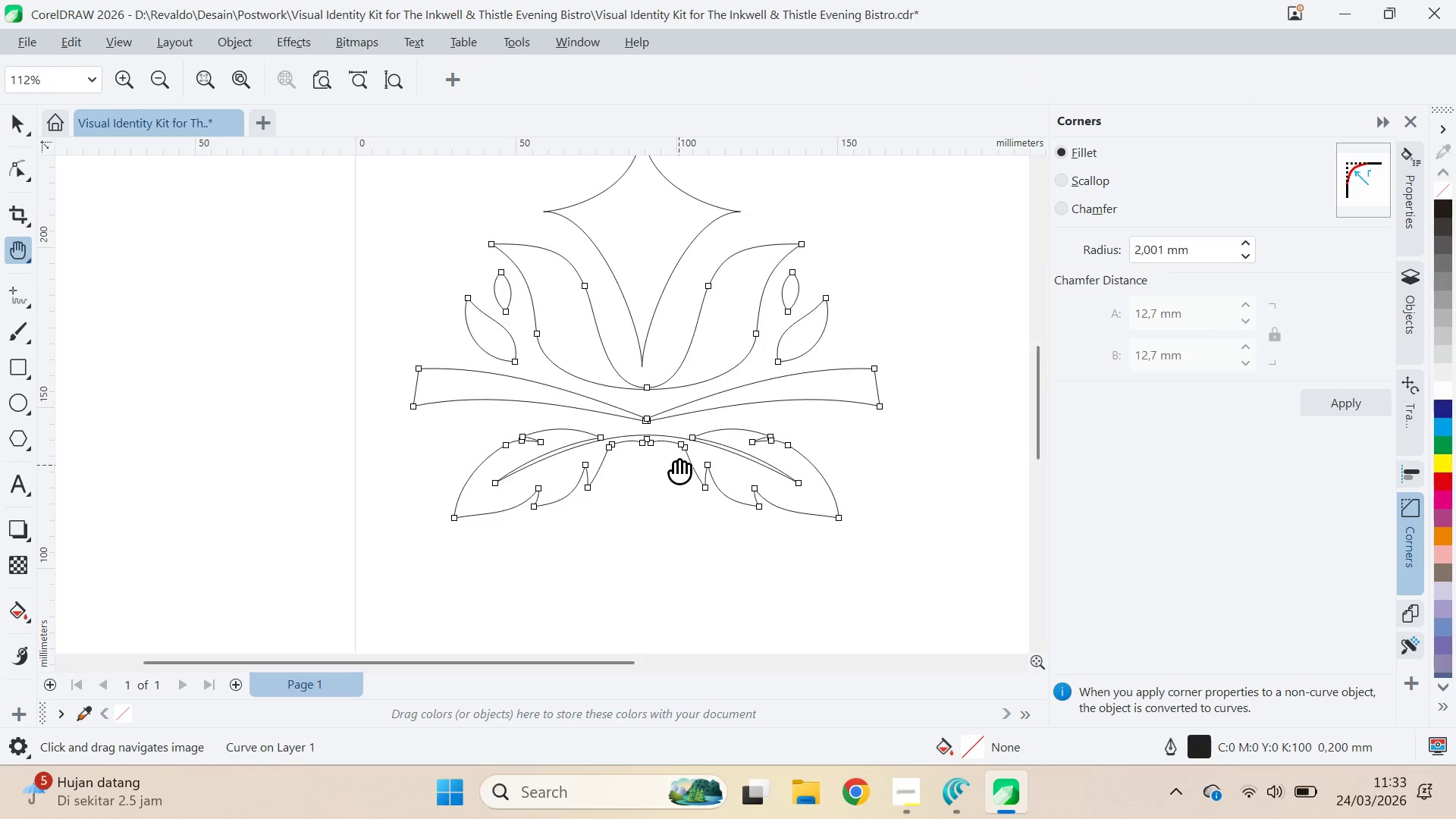 
key(V)
 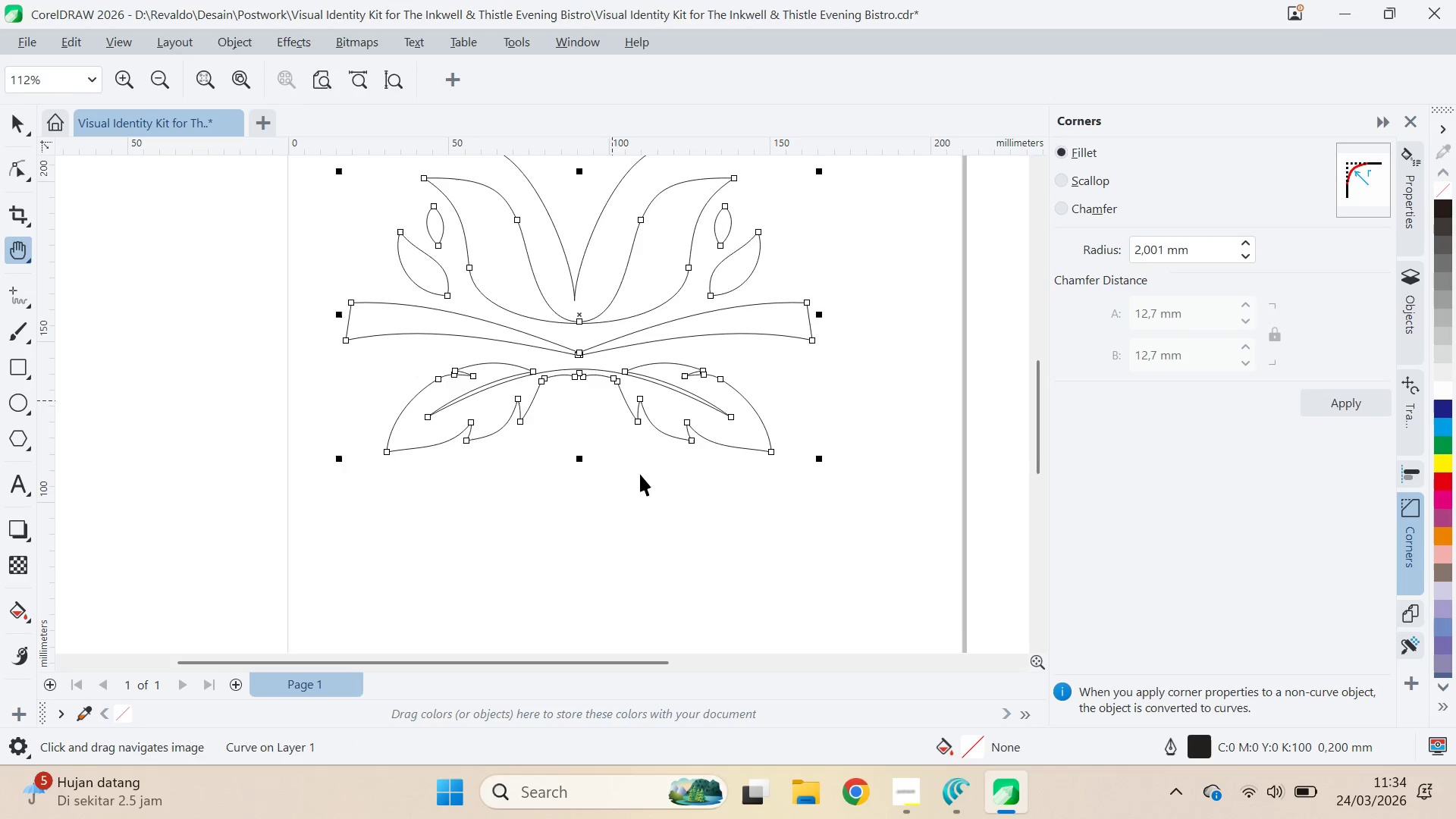 
left_click([643, 507])
 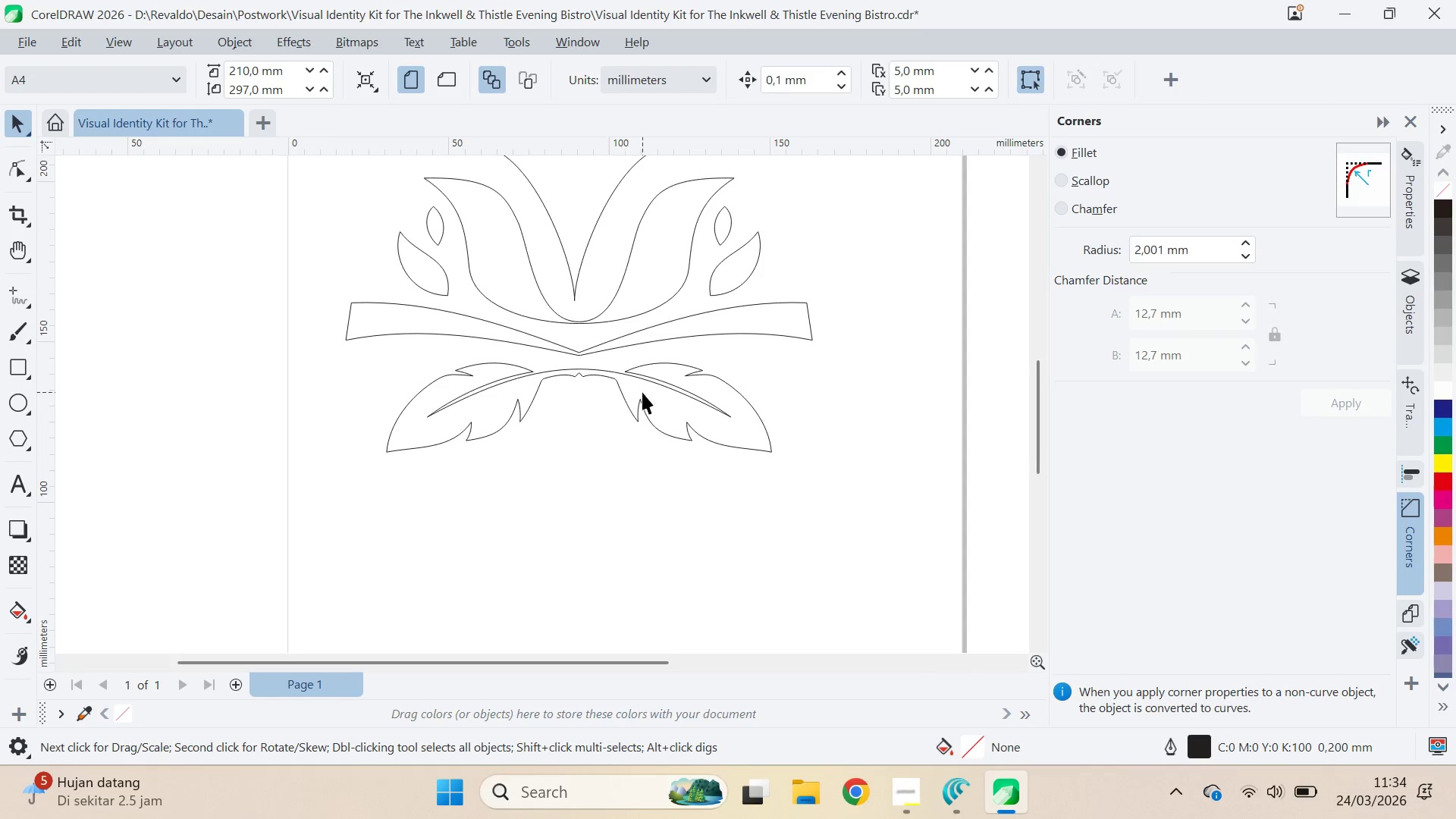 
left_click([642, 392])
 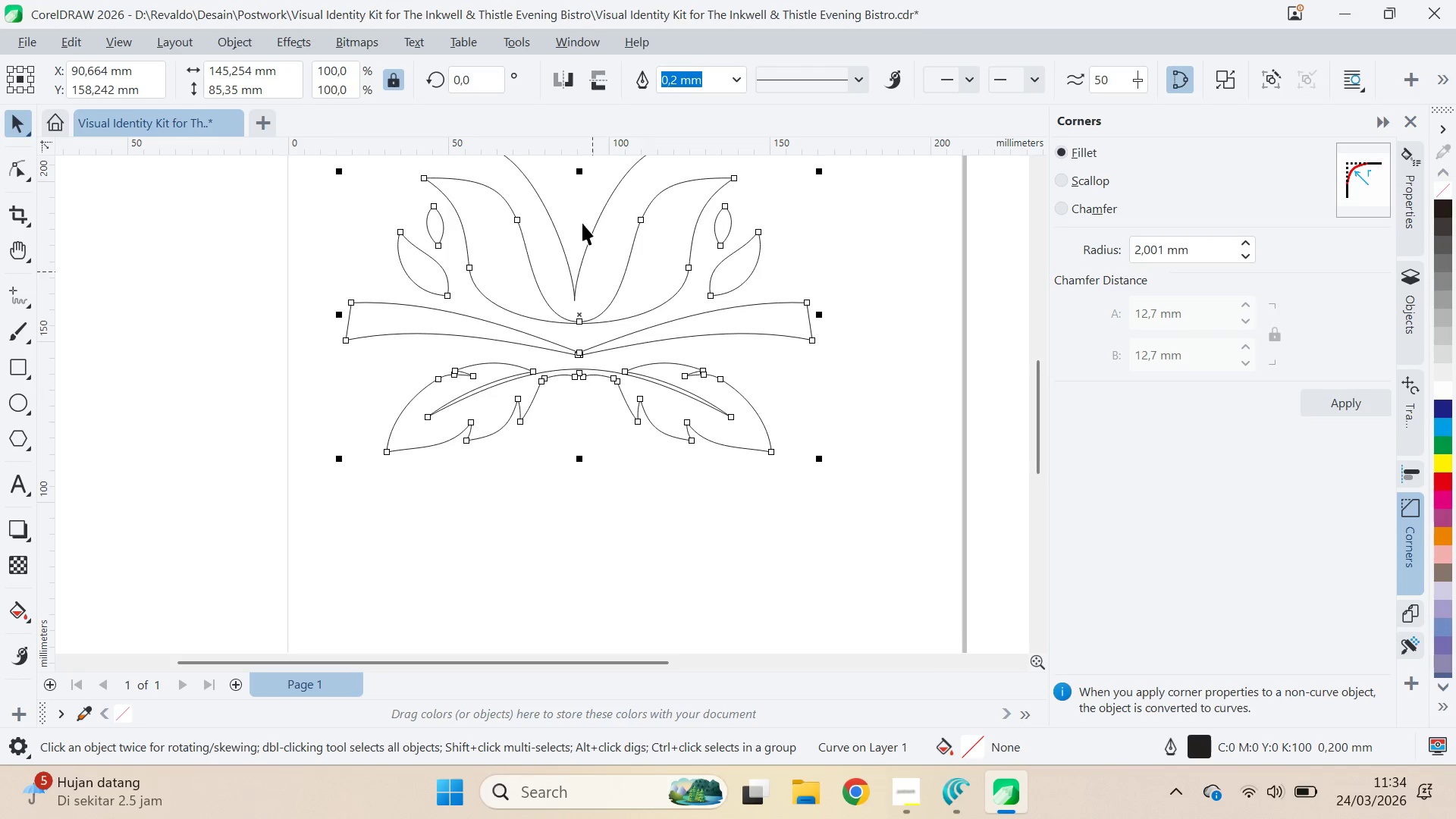 
hold_key(key=ShiftLeft, duration=0.36)
left_click([581, 216])
 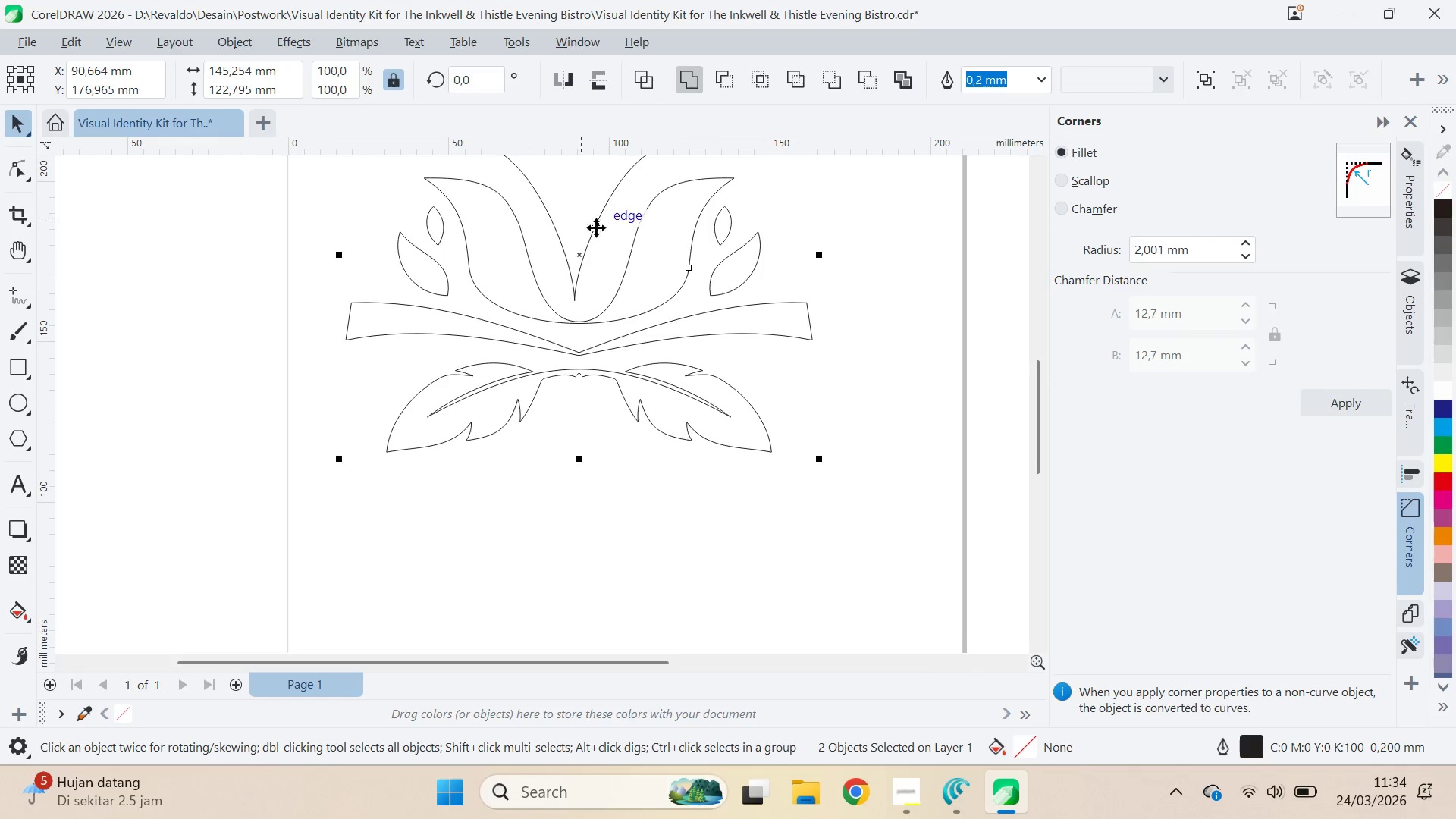 
key(C)
 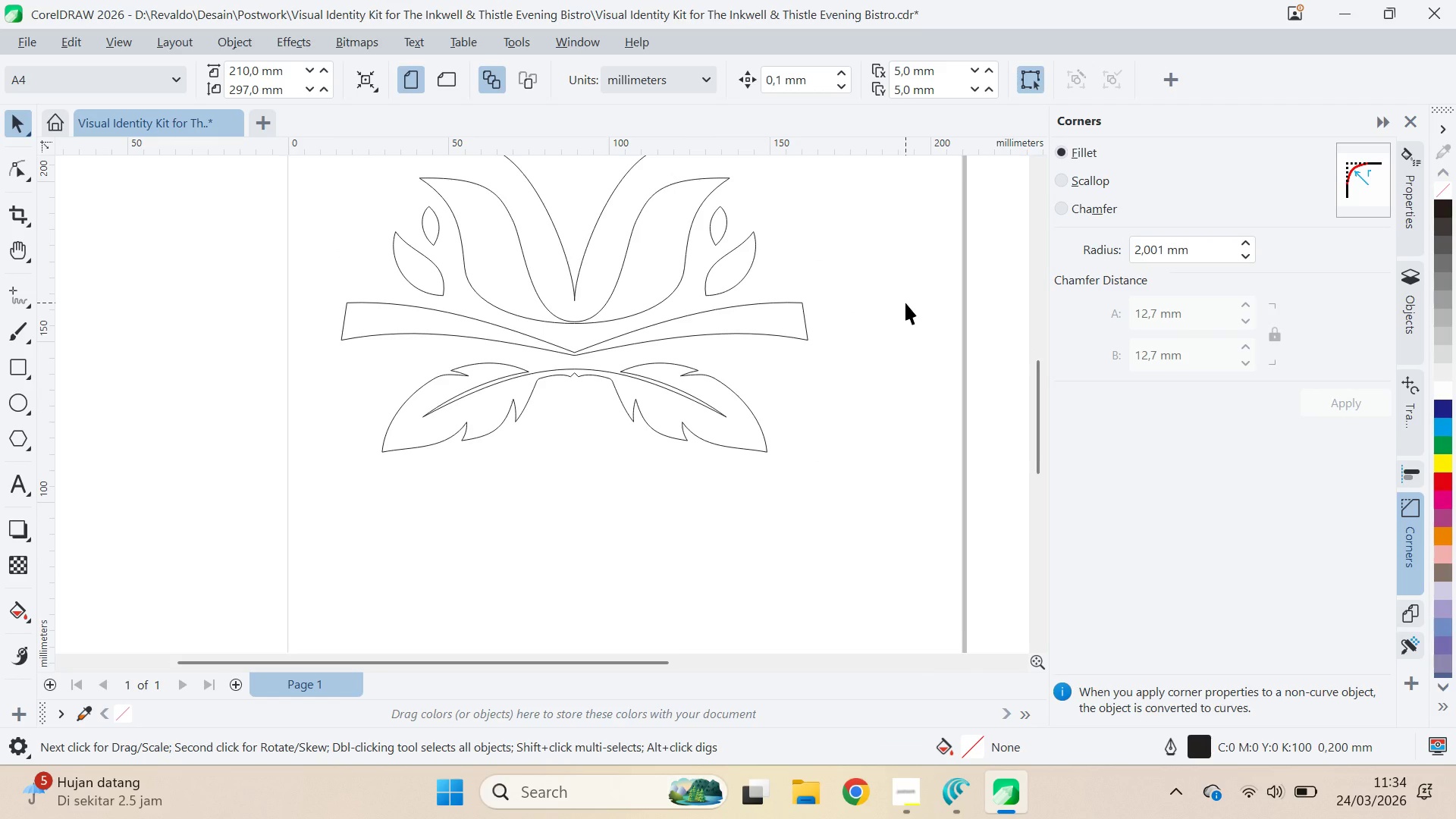 
wait(11.47)
 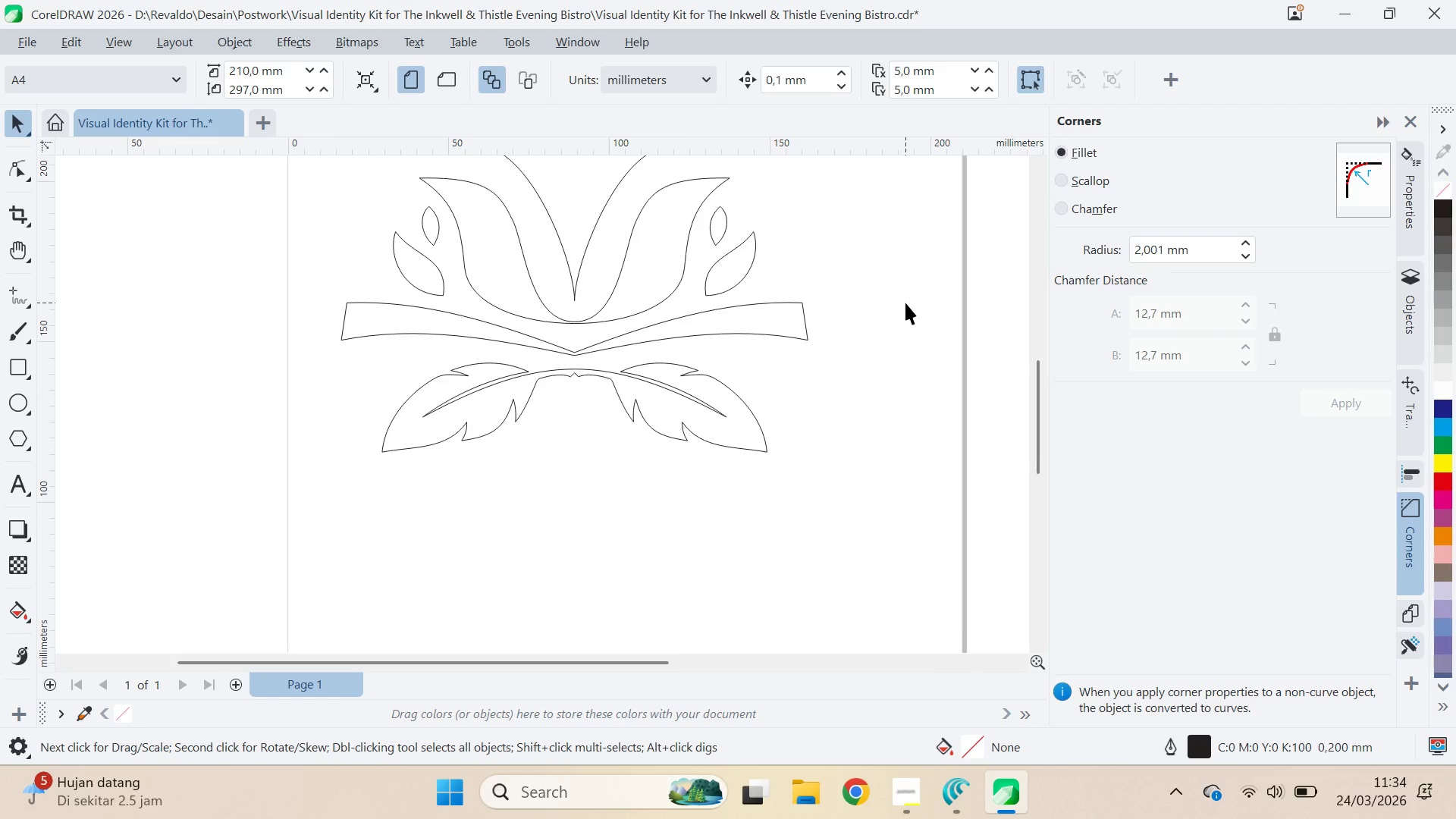 
key(Control+S)
 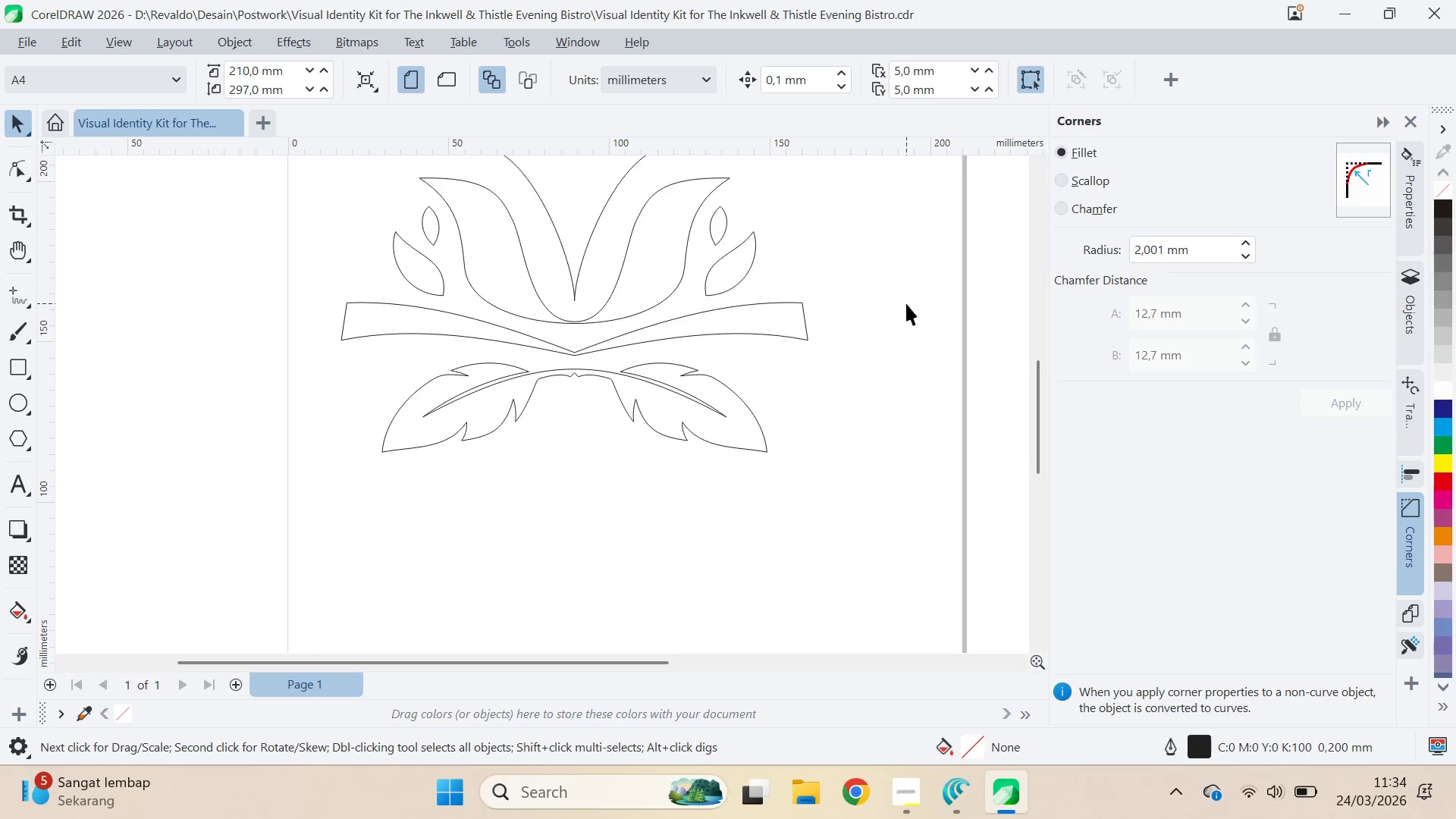 
key(Alt+Tab)
 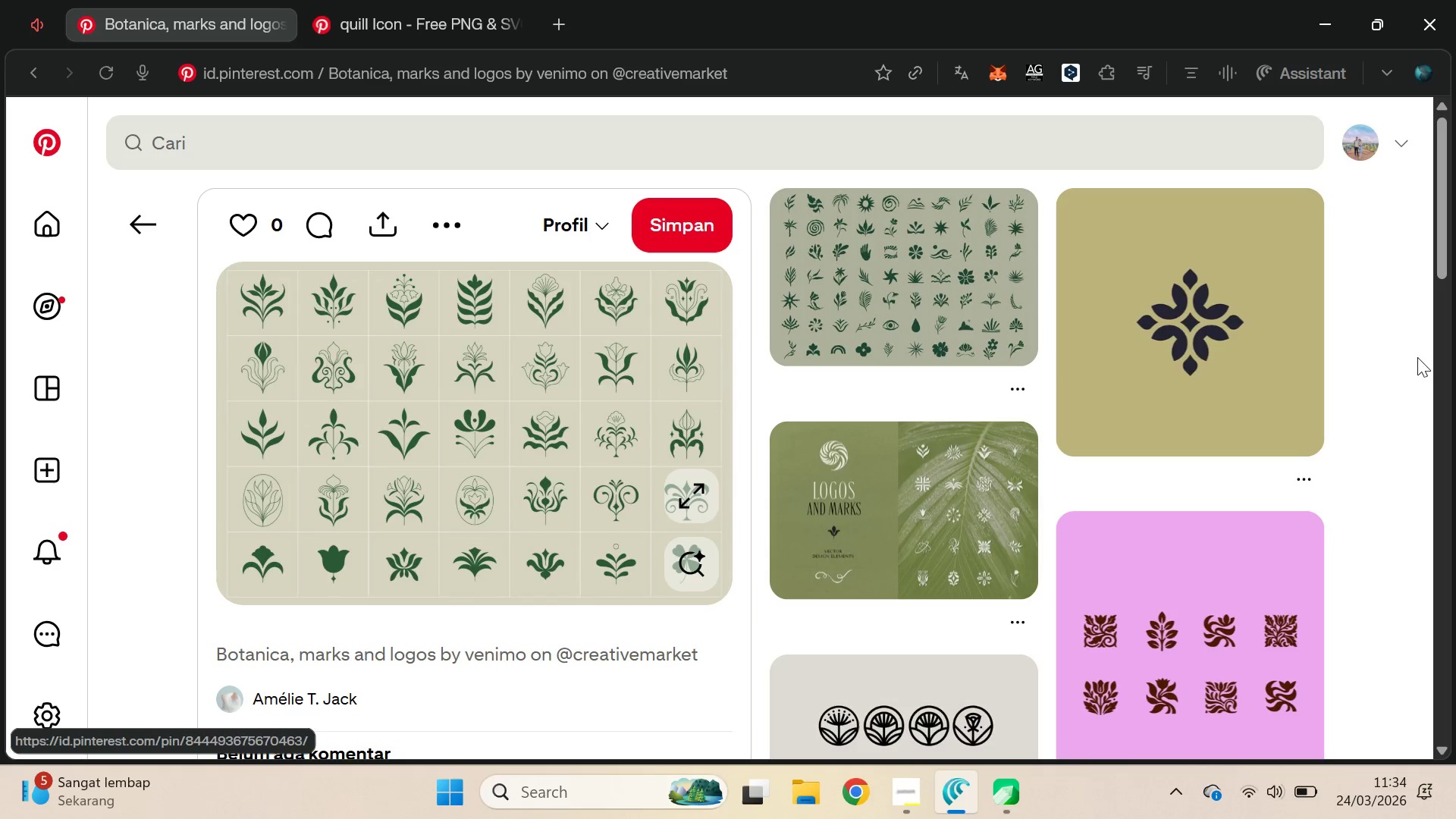 
key(Alt+AltLeft)
 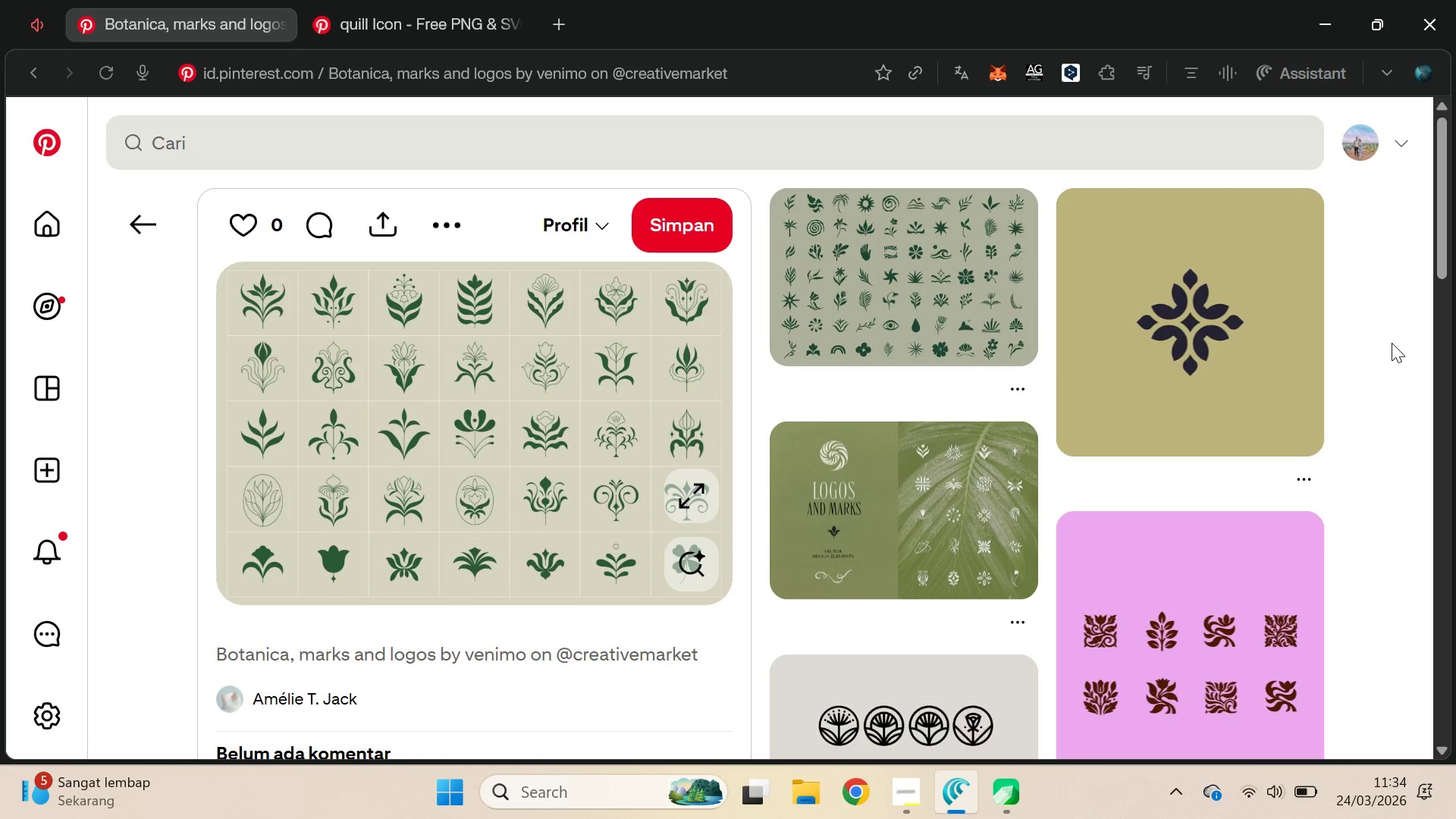 
key(Tab)
type(qv)
 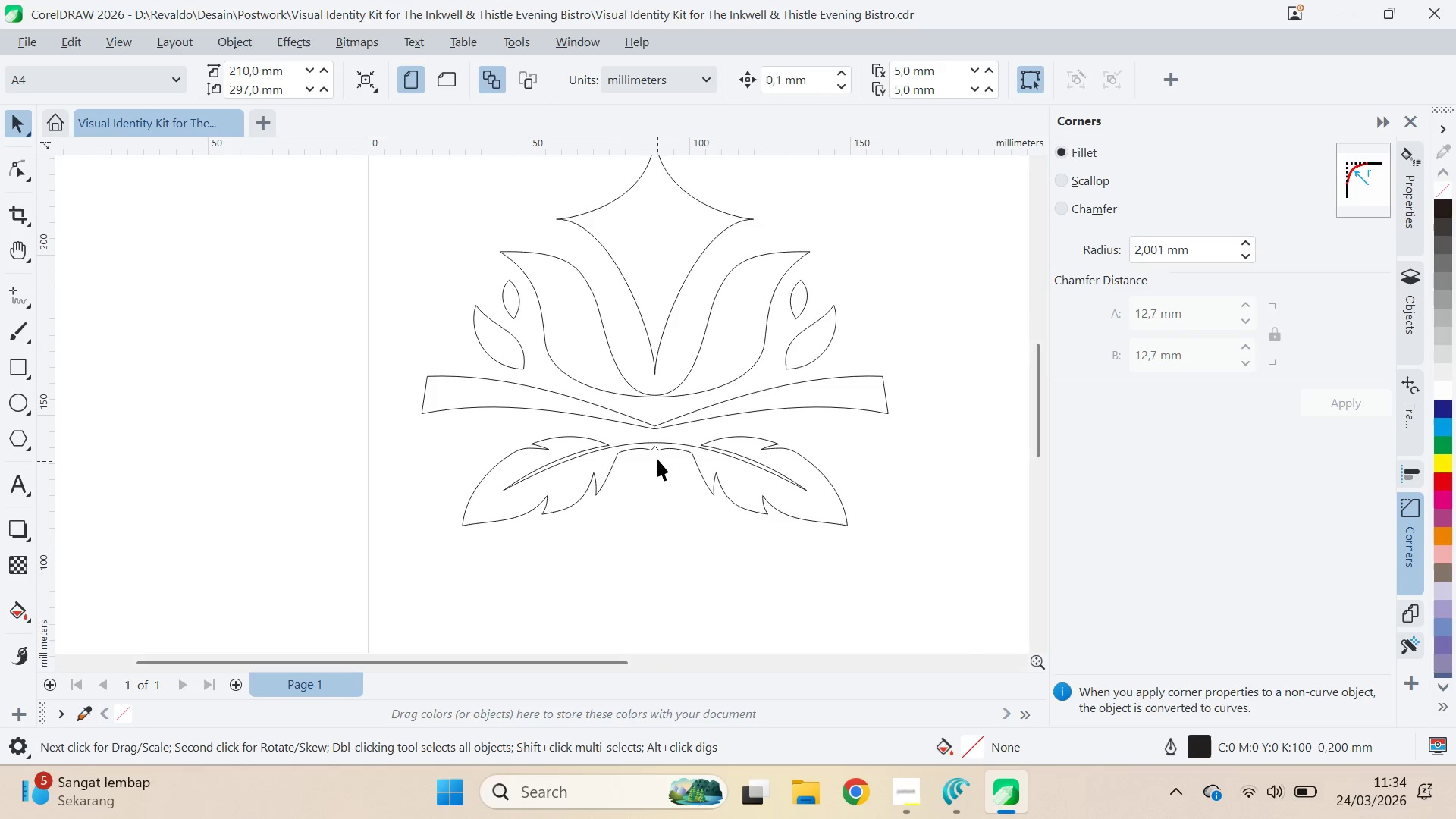 
left_click_drag(start_coordinate=[611, 401], to_coordinate=[692, 475])
 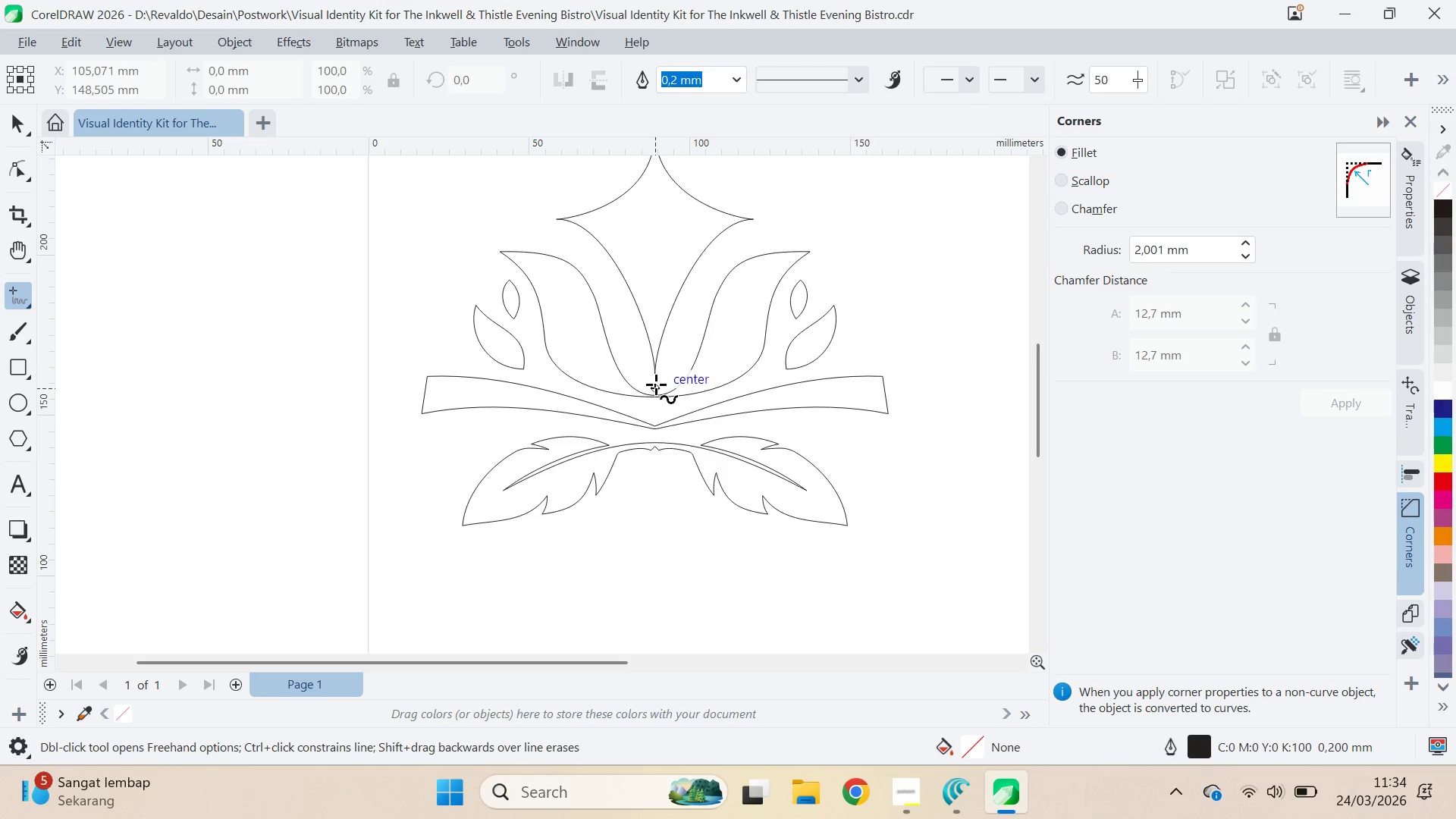 
hold_key(key=ShiftLeft, duration=1.12)
 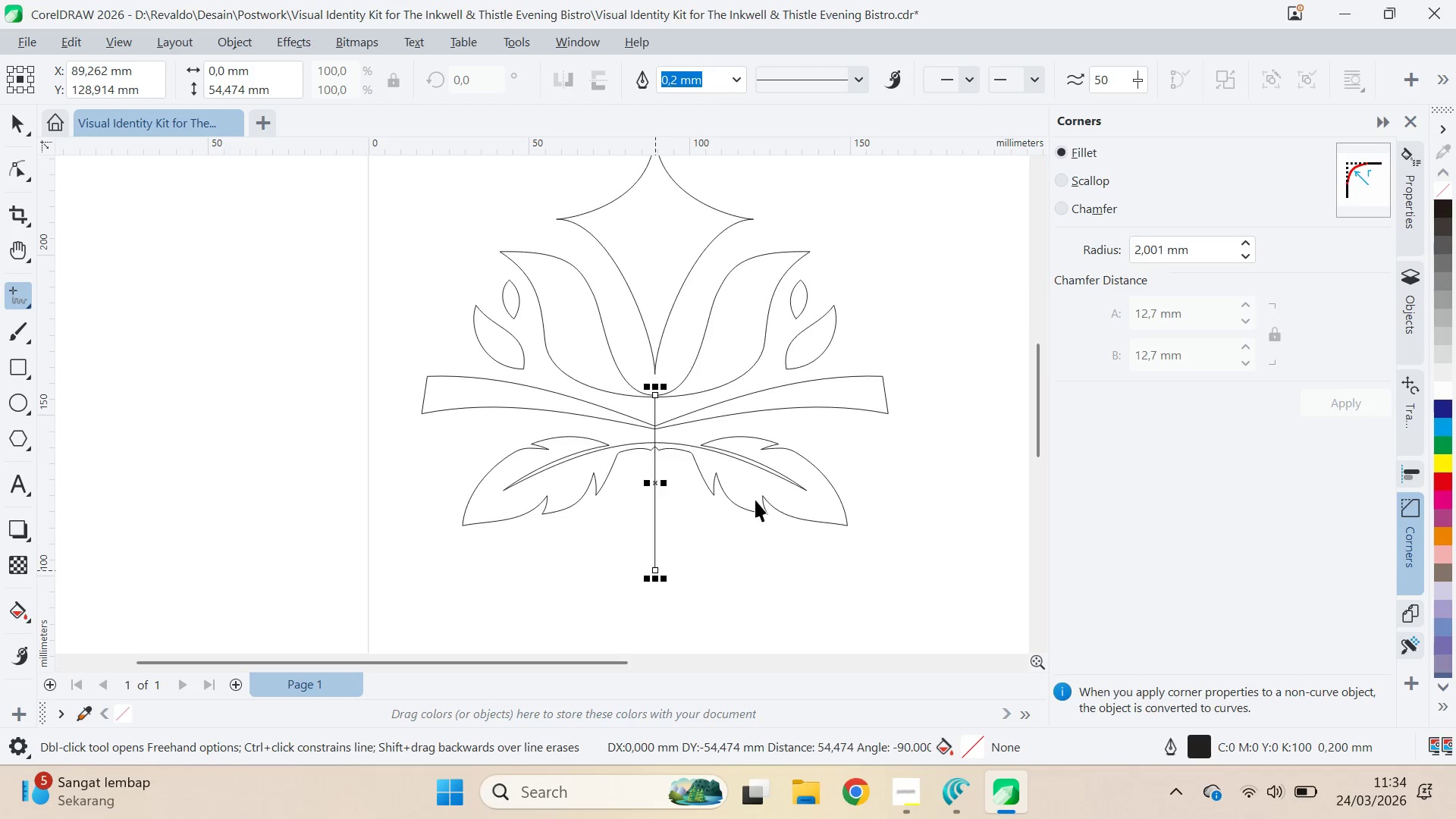 
key(V)
 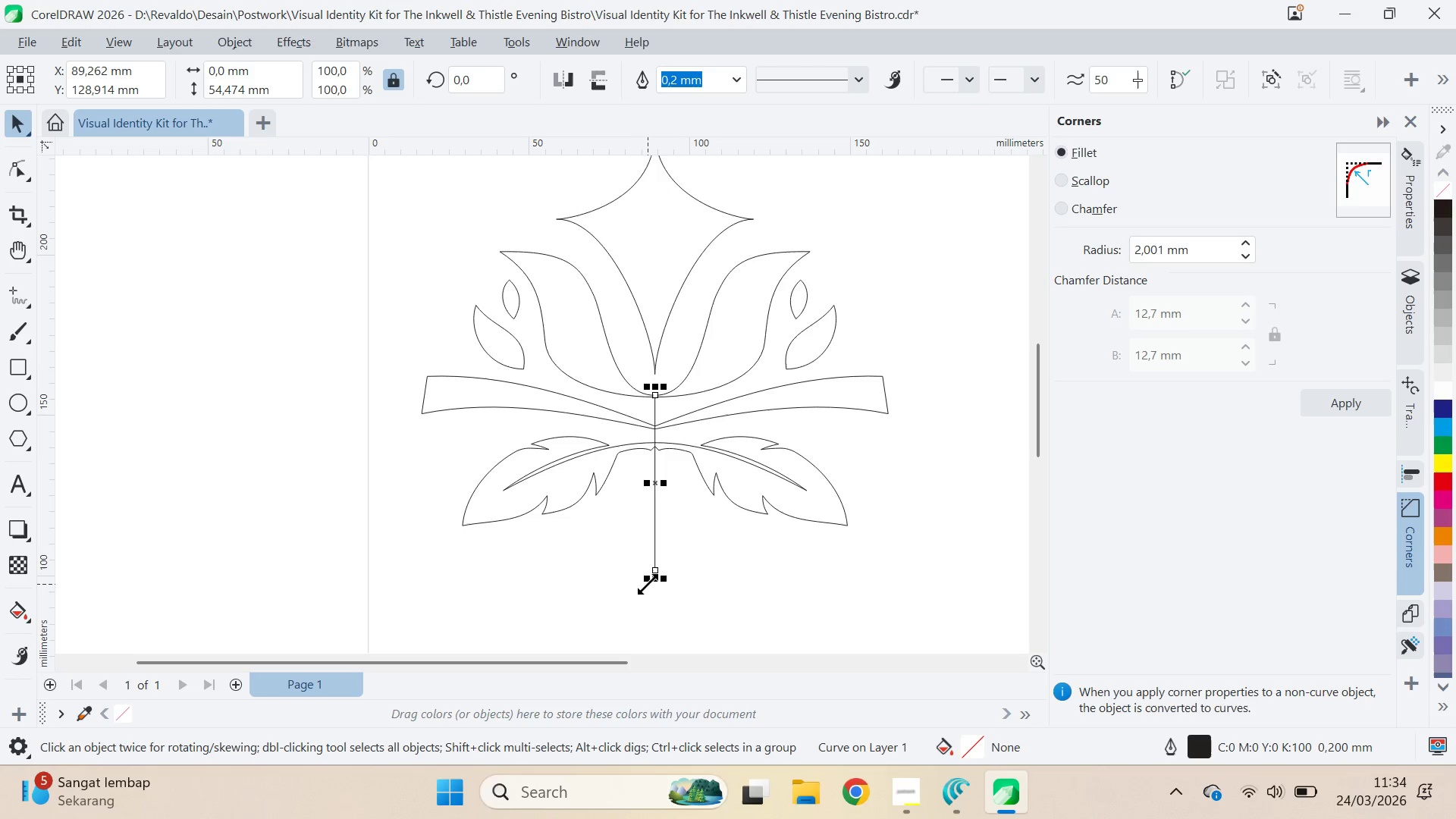 
left_click_drag(start_coordinate=[652, 583], to_coordinate=[657, 597])
 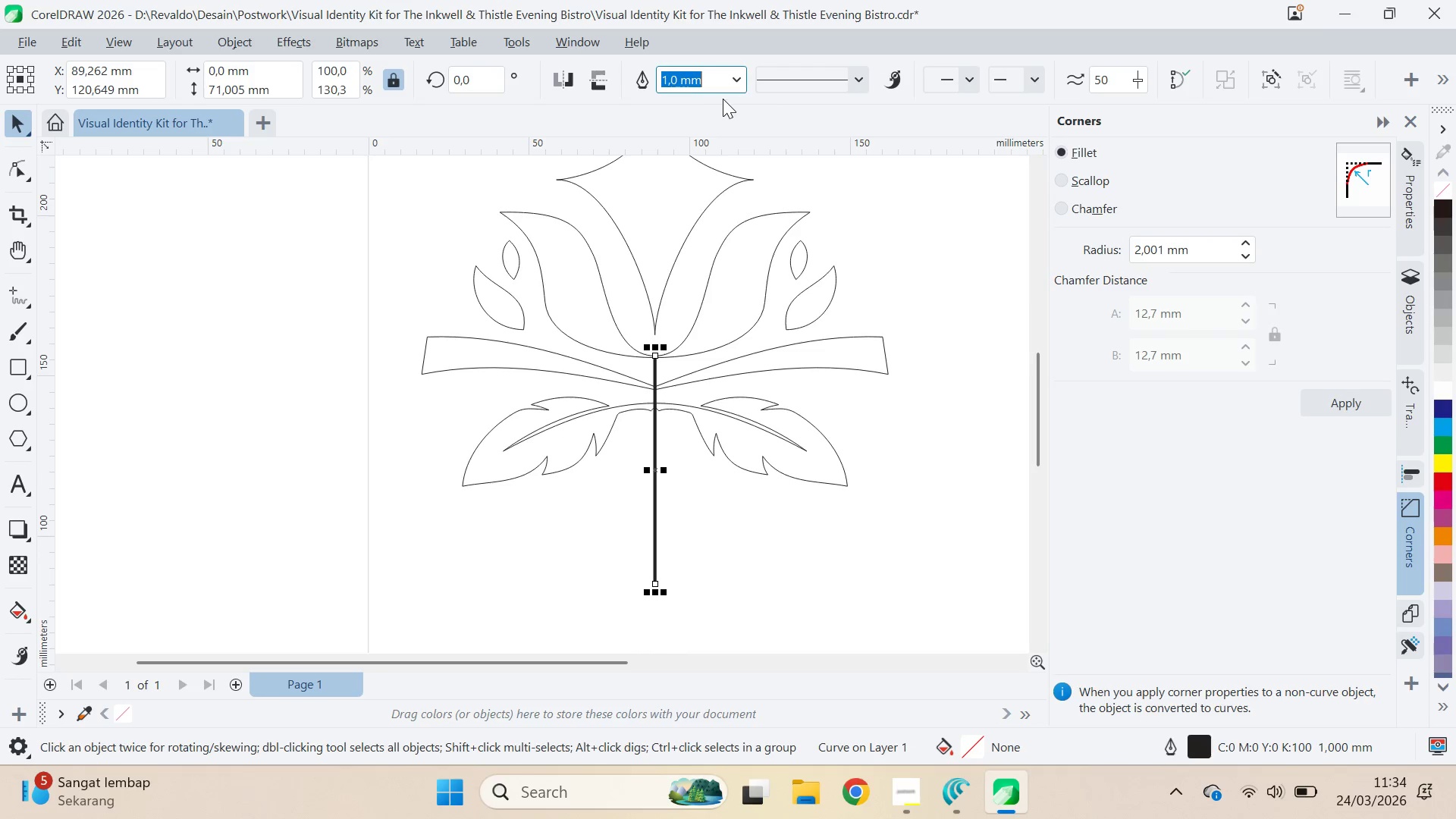 
left_click([704, 334])
 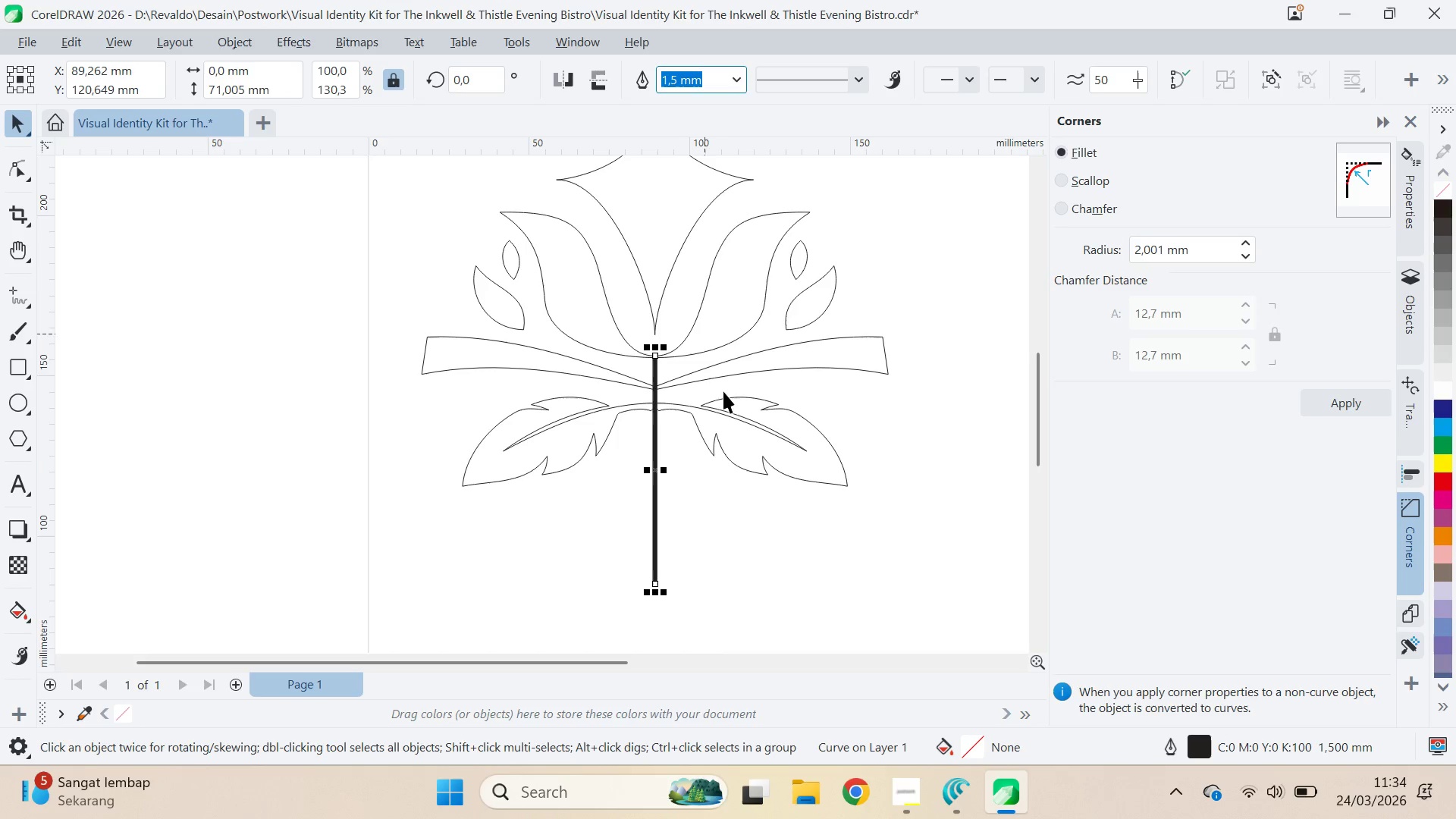 
type(qqv)
 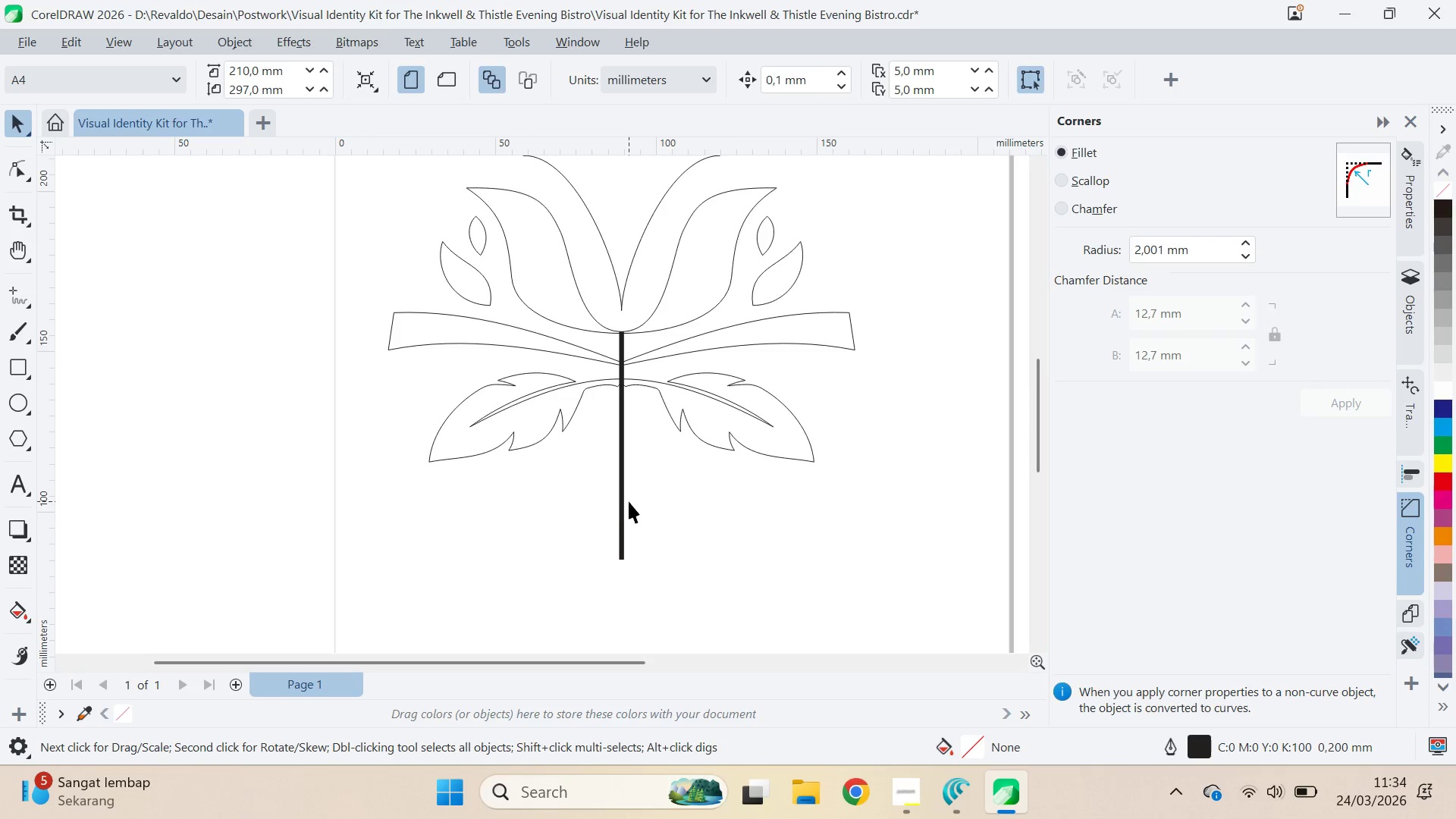 
left_click_drag(start_coordinate=[715, 516], to_coordinate=[682, 504])
 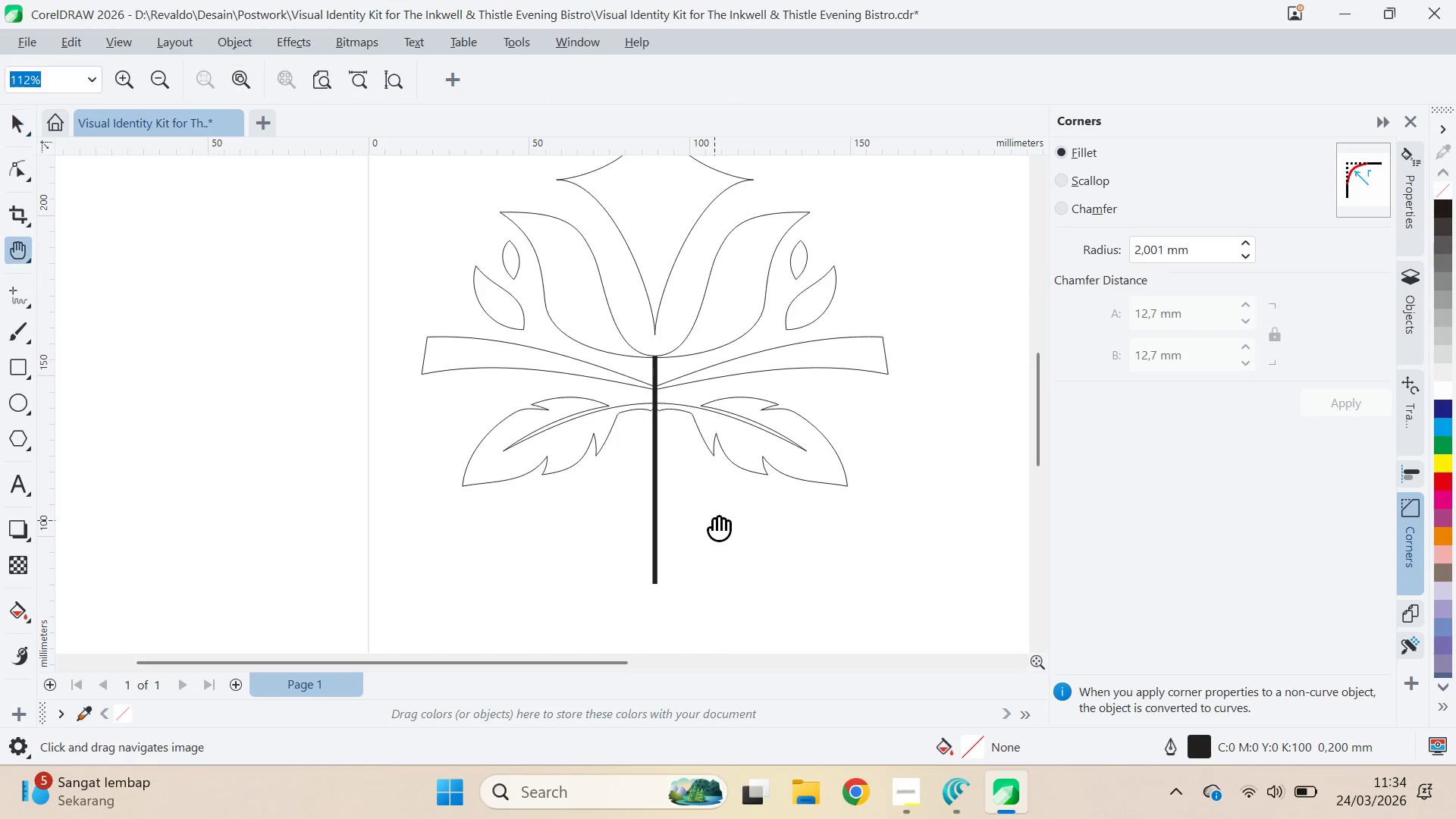 
left_click_drag(start_coordinate=[708, 517], to_coordinate=[675, 493])
 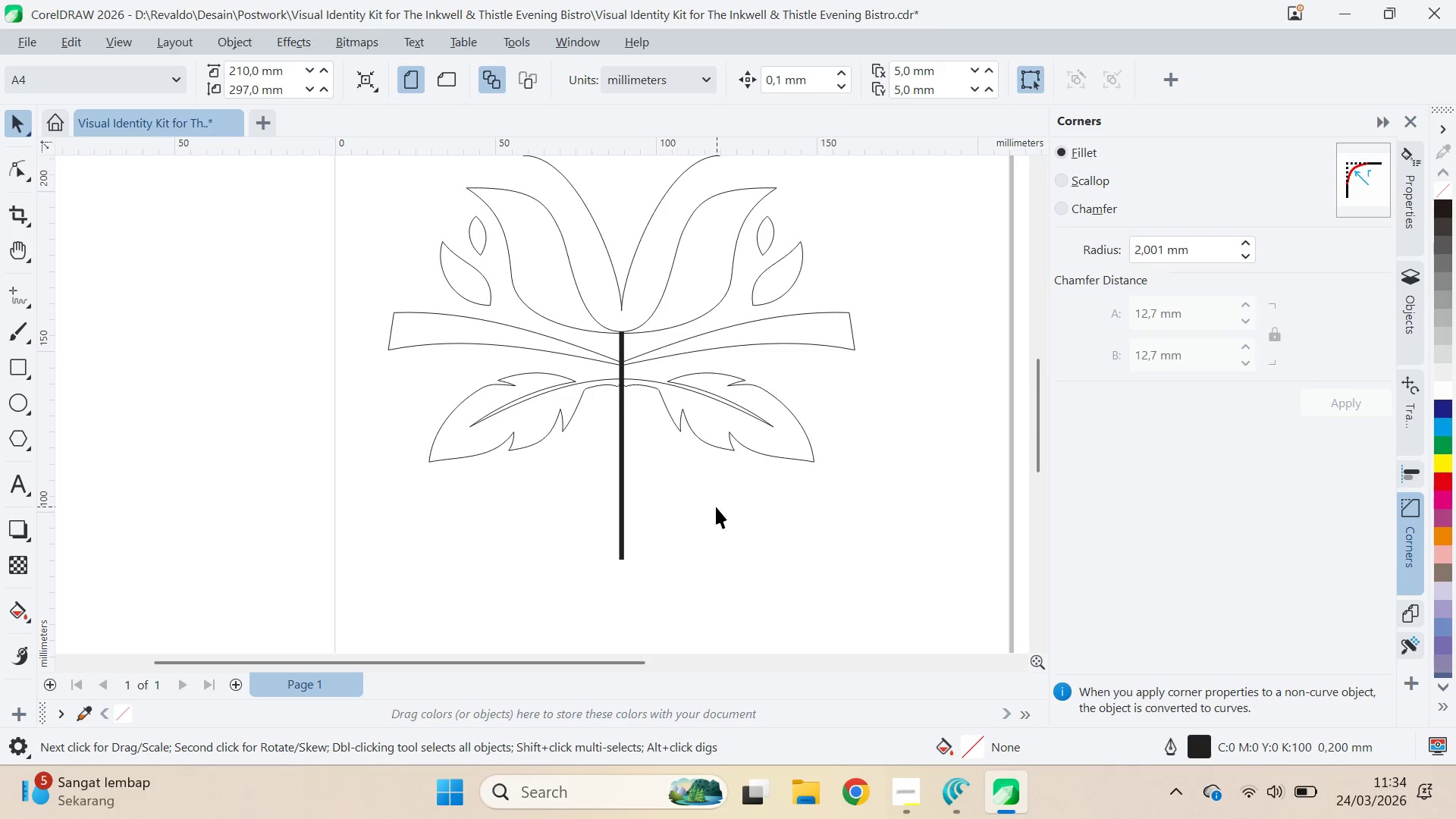 
left_click_drag(start_coordinate=[717, 507], to_coordinate=[714, 505])
 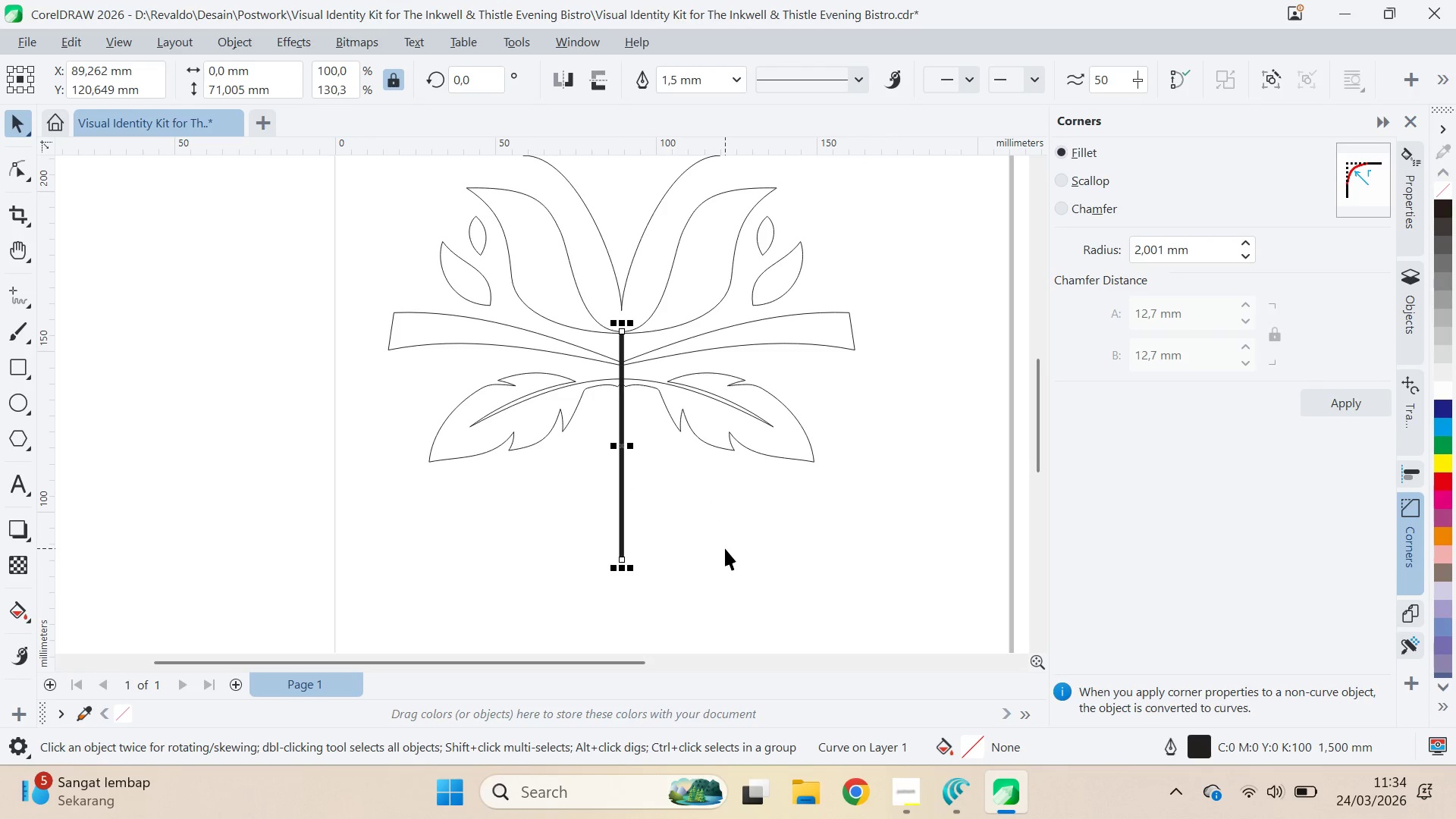 
key(Control+Shift+Q)
 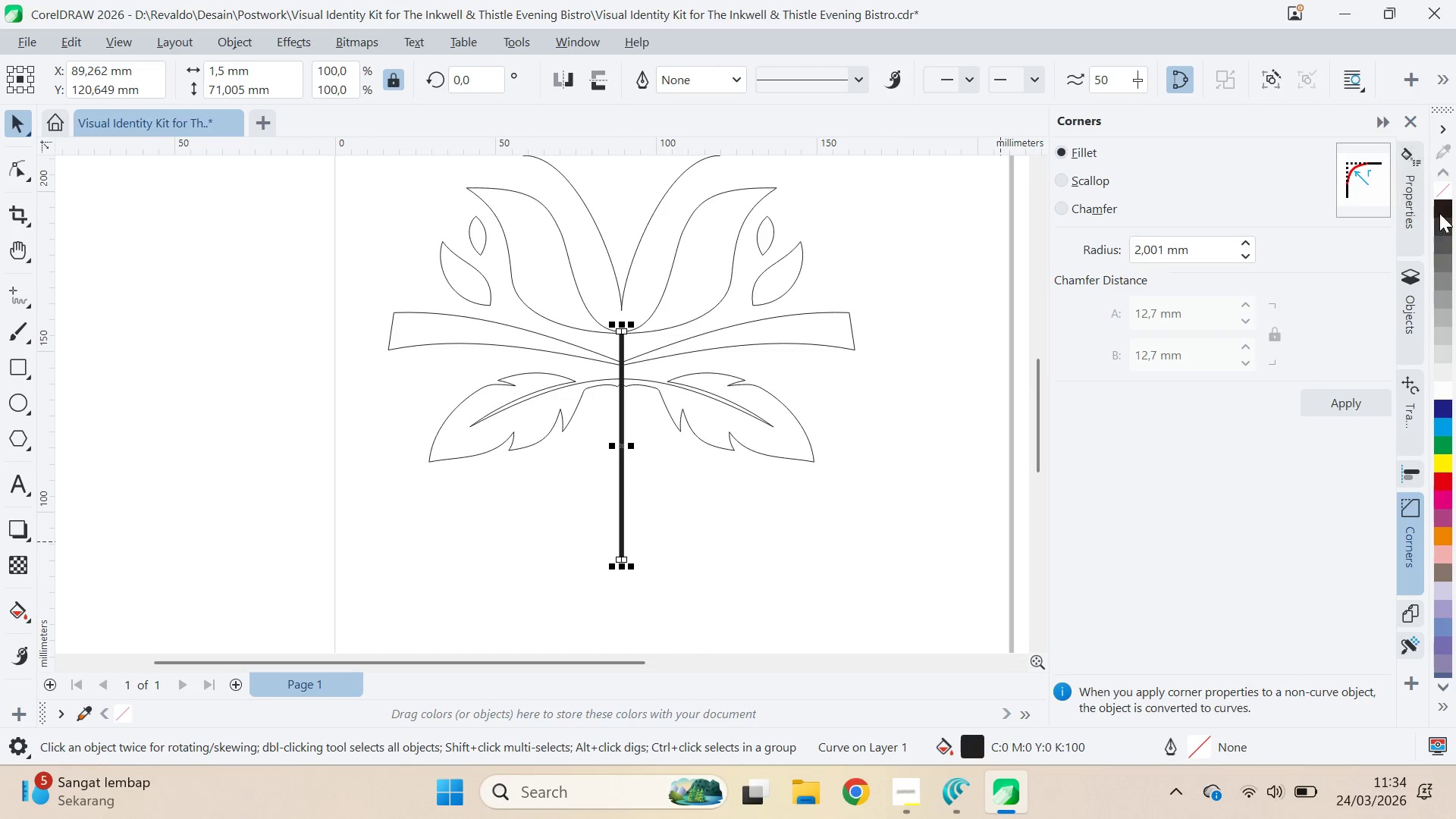 
left_click([1450, 190])
 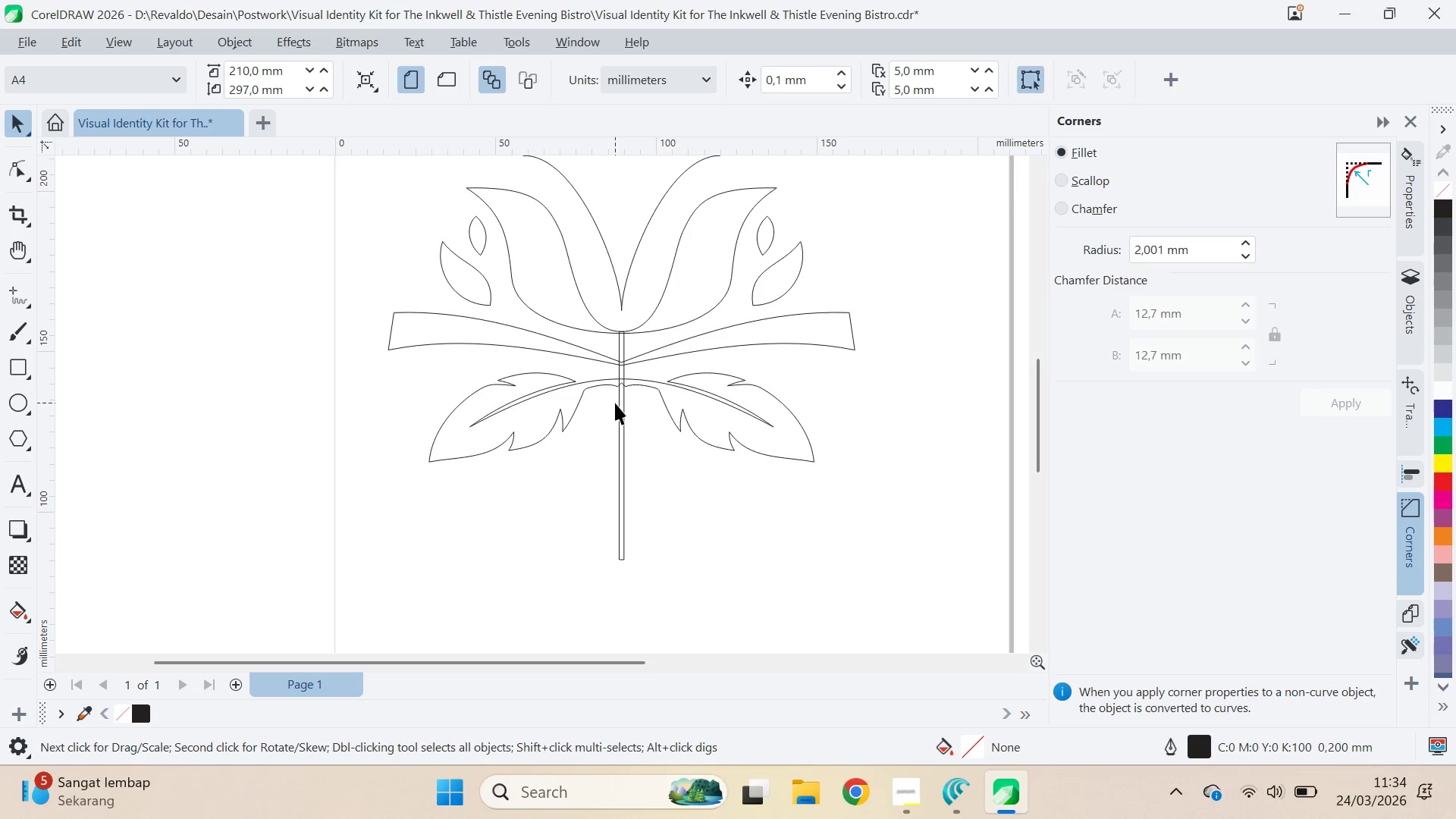 
hold_key(key=ShiftLeft, duration=0.36)
left_click([701, 414])
 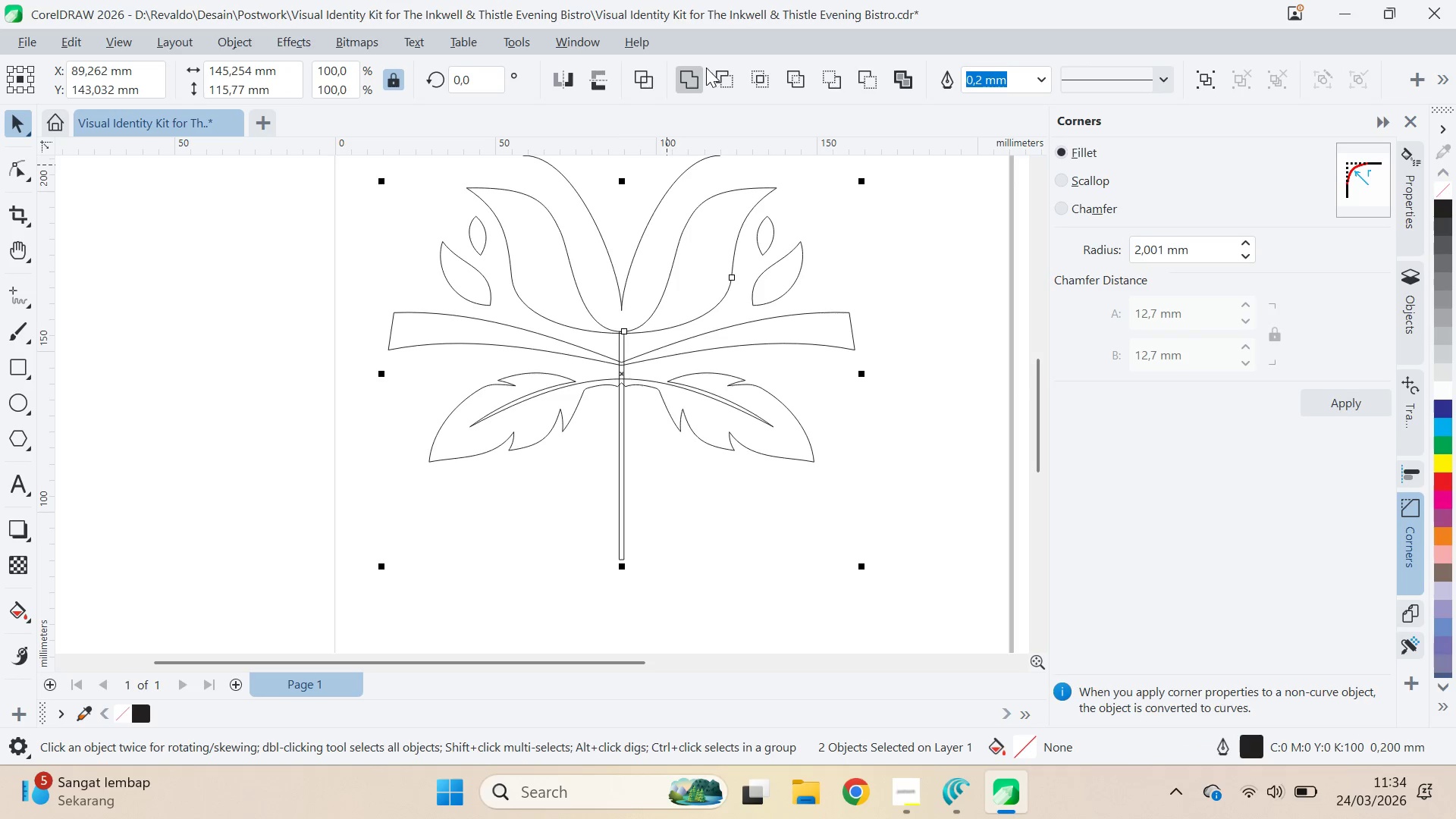 
left_click([694, 69])
 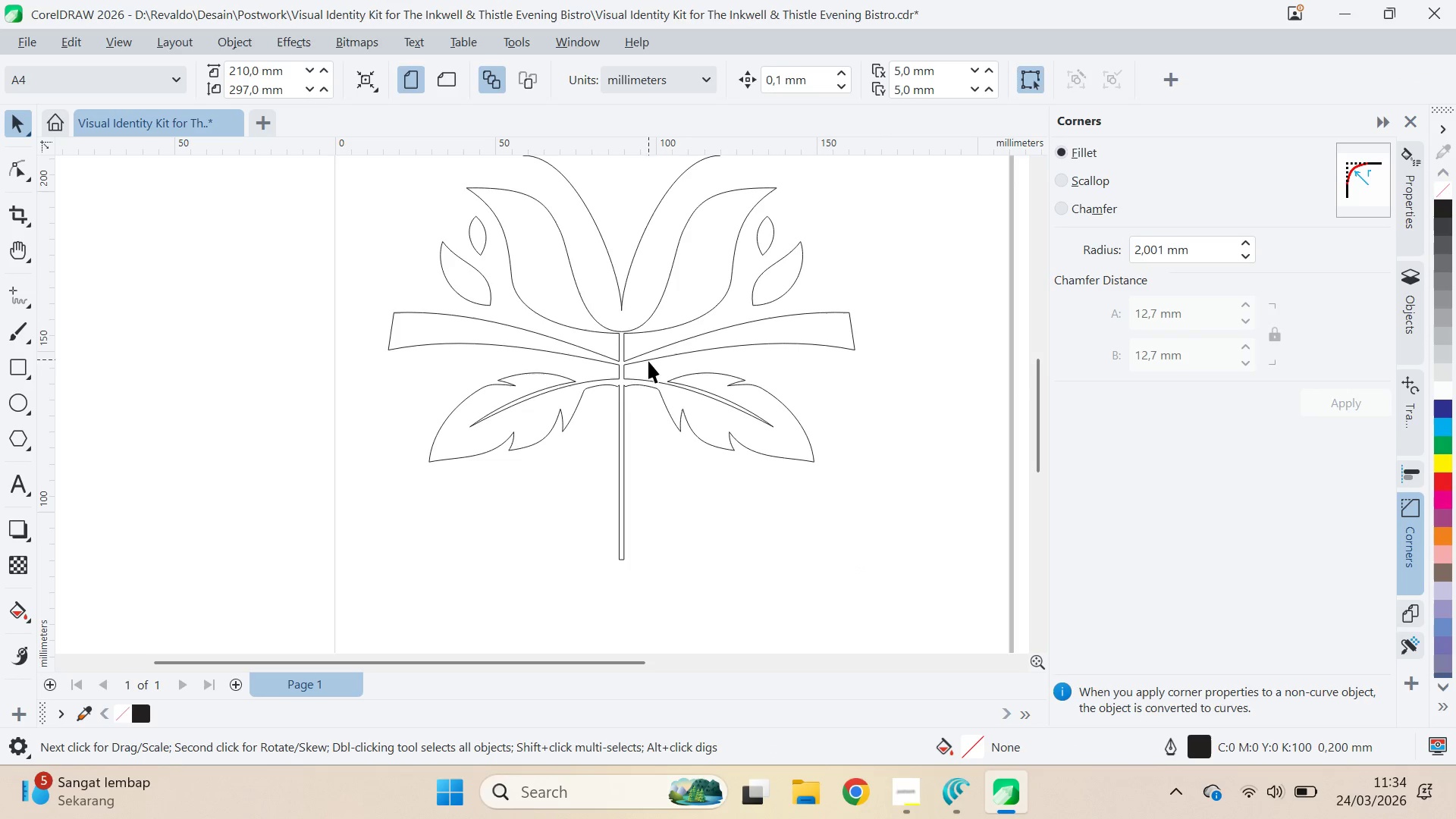 
double_click([641, 378])
 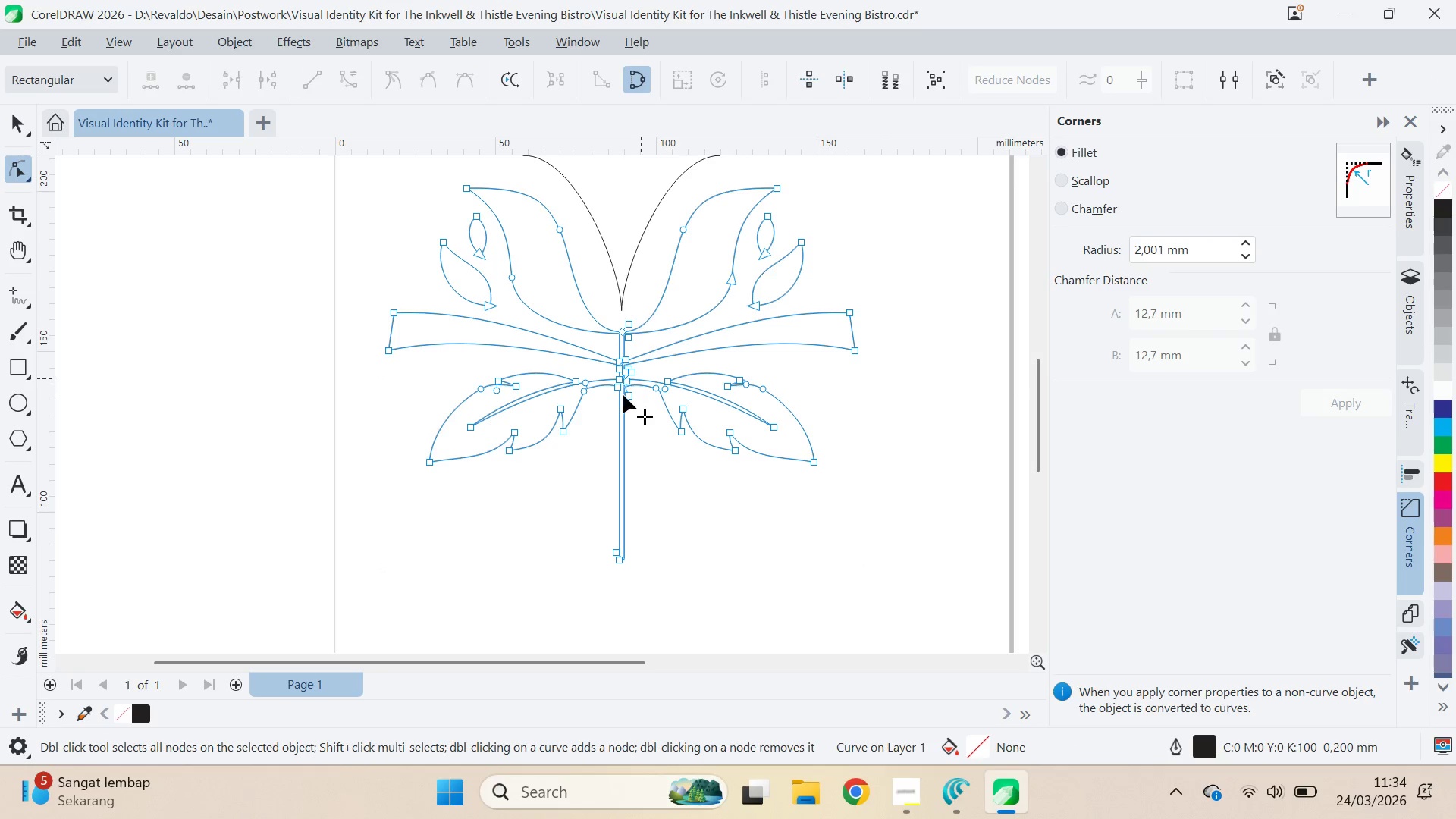 
scroll: coordinate [622, 393], scroll_direction: up, amount: 16.0
 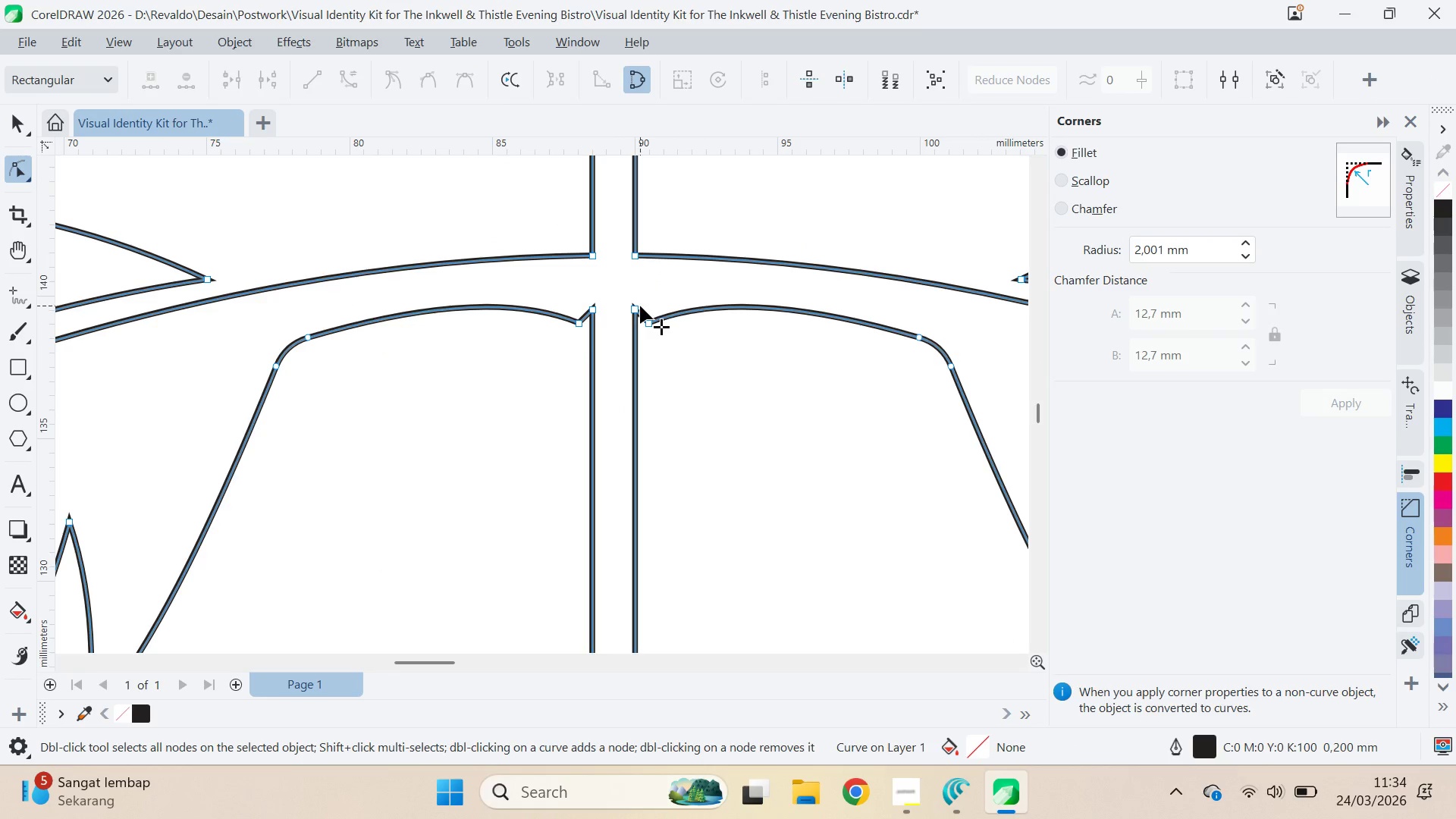 
double_click([638, 308])
 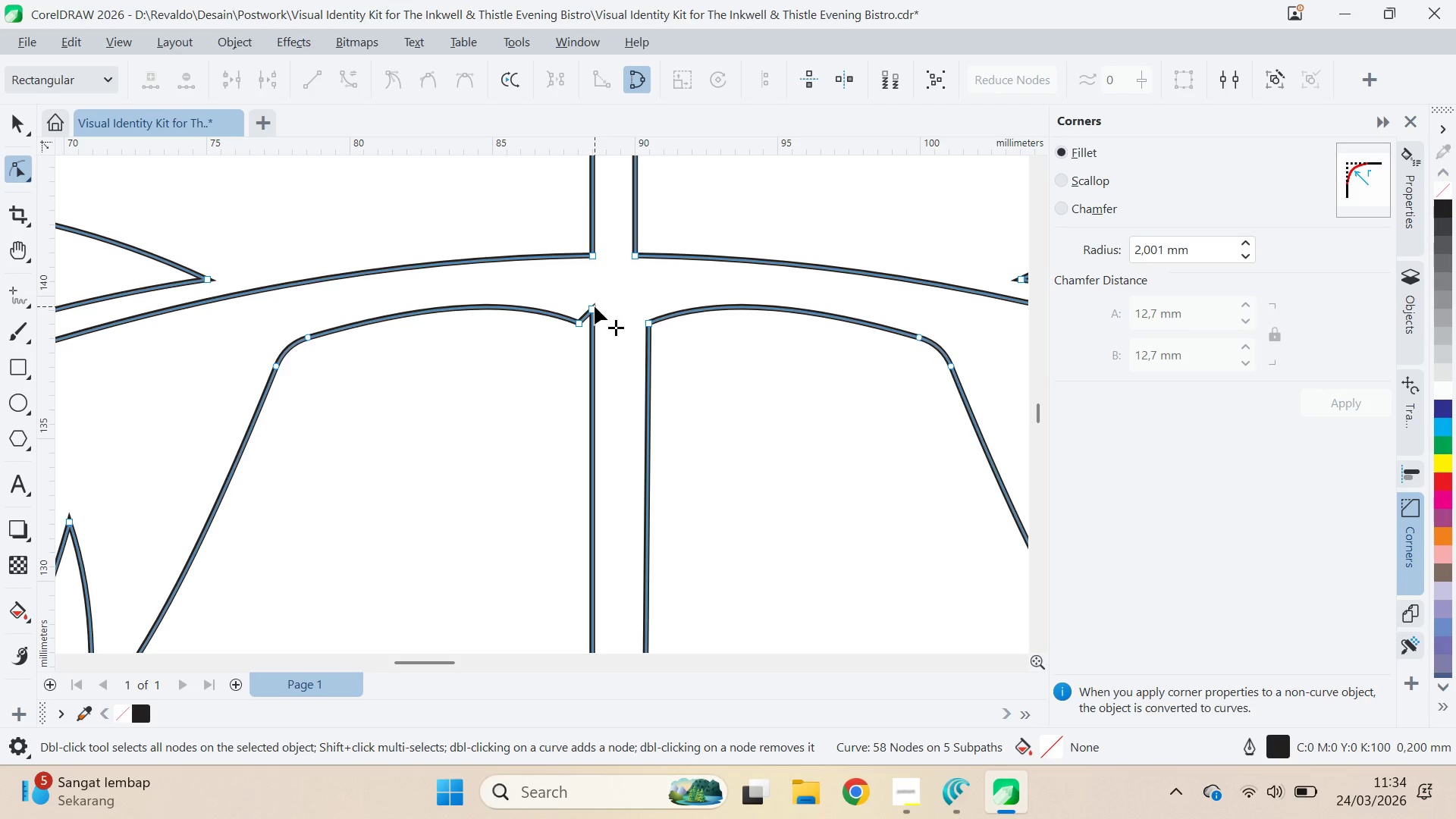 
double_click([595, 307])
 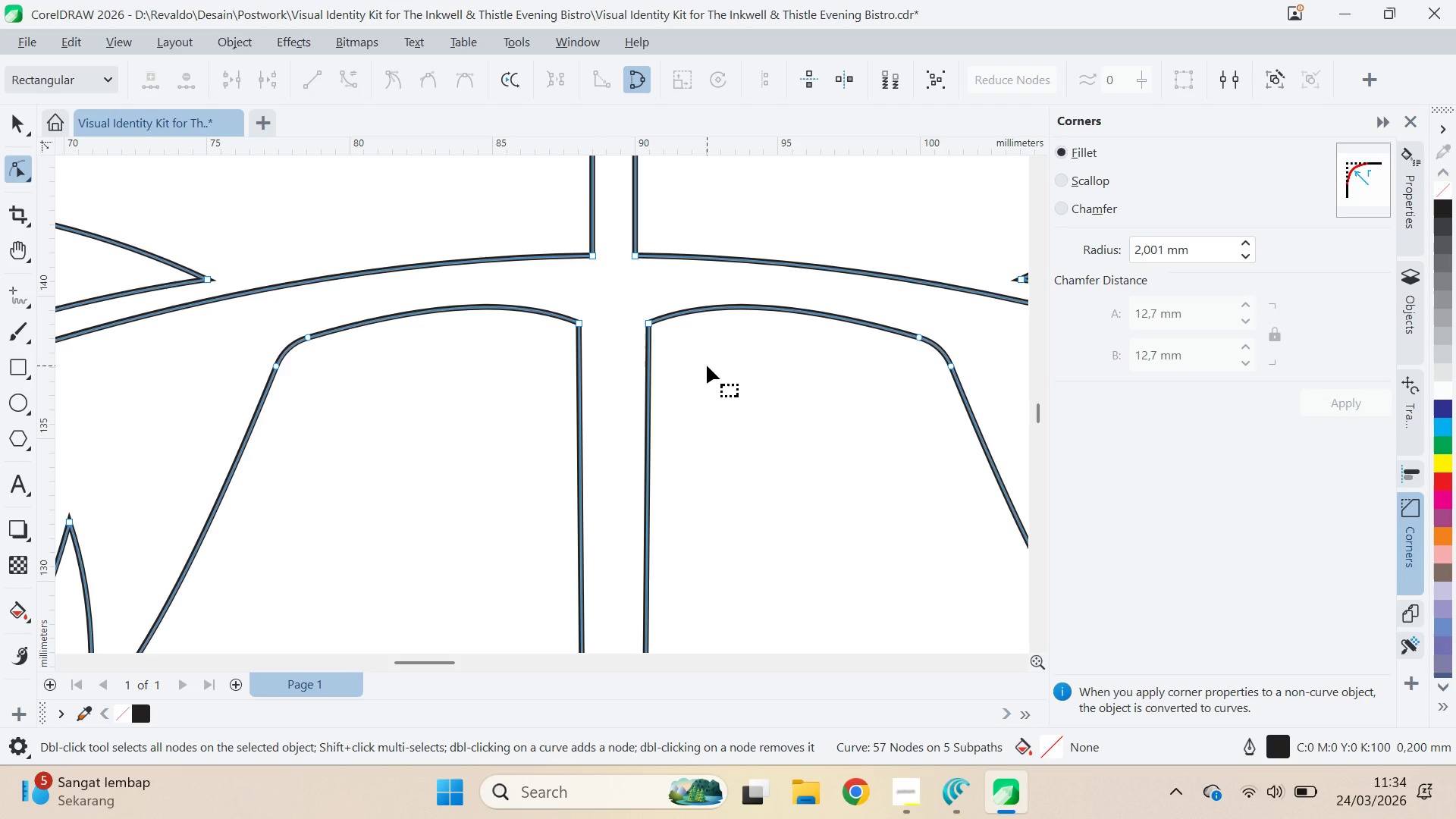 
hold_key(key=ControlLeft, duration=0.58)
 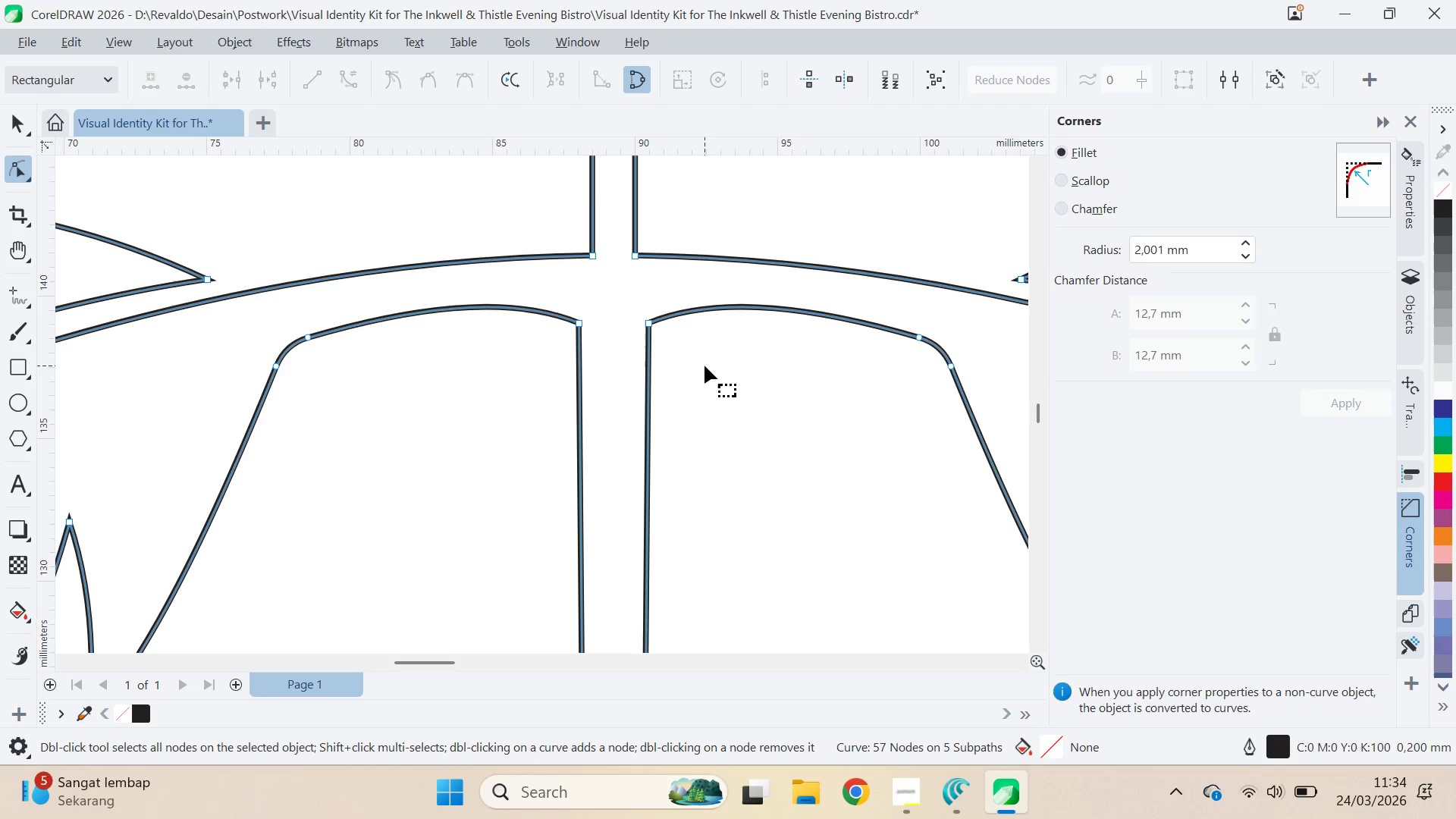 
key(Control+Z)
 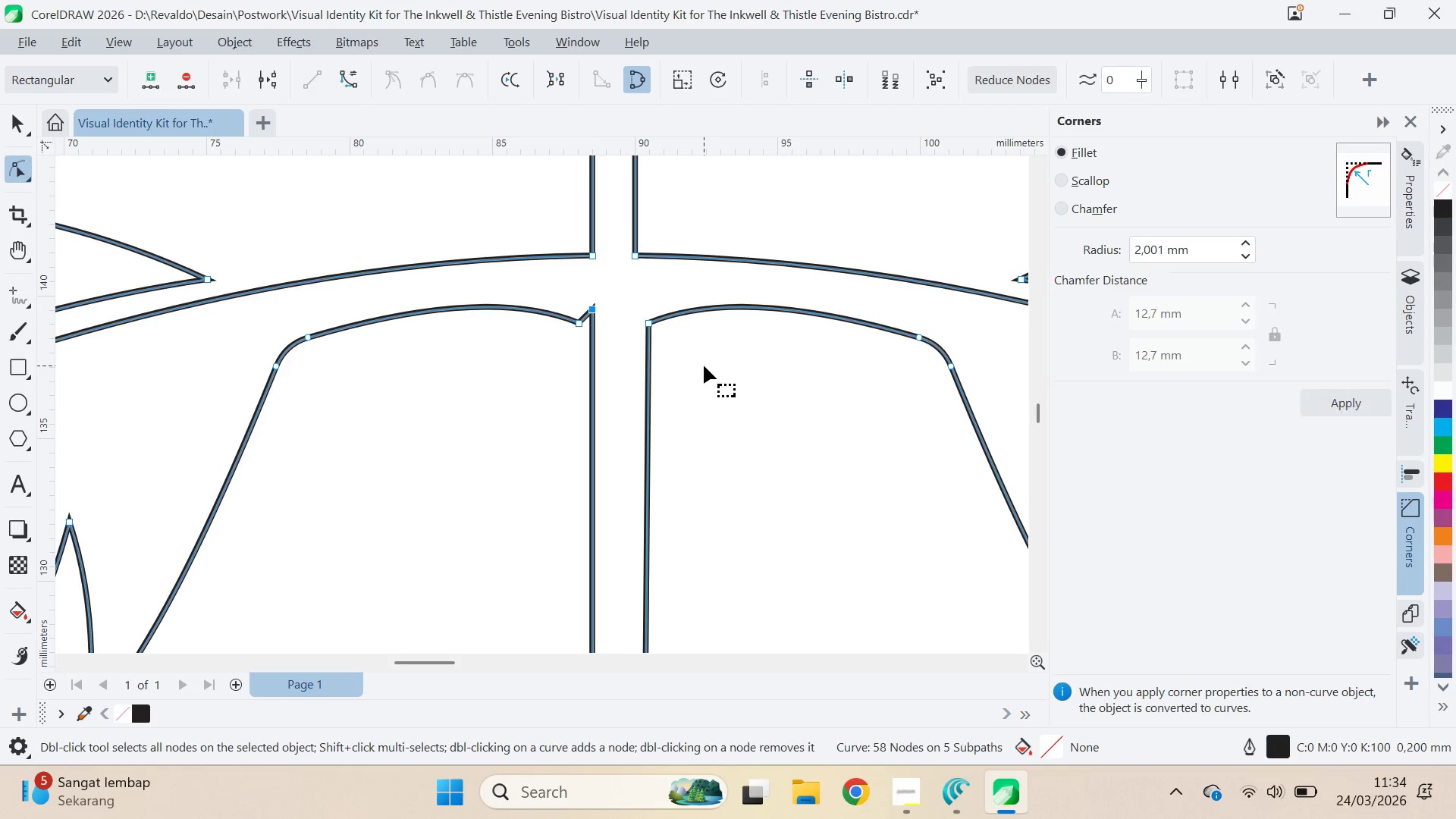 
key(Control+Z)
 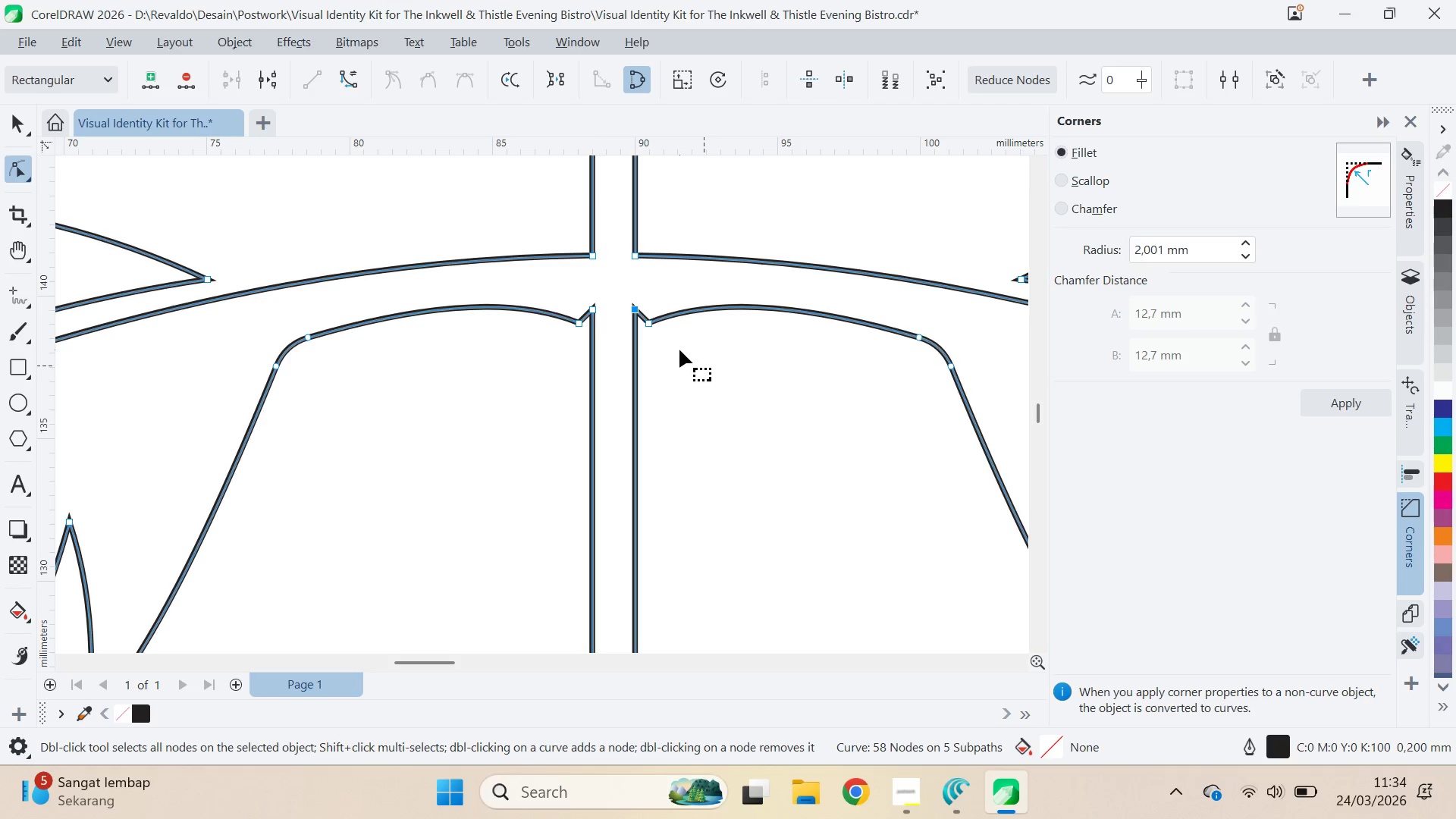 
left_click([679, 350])
 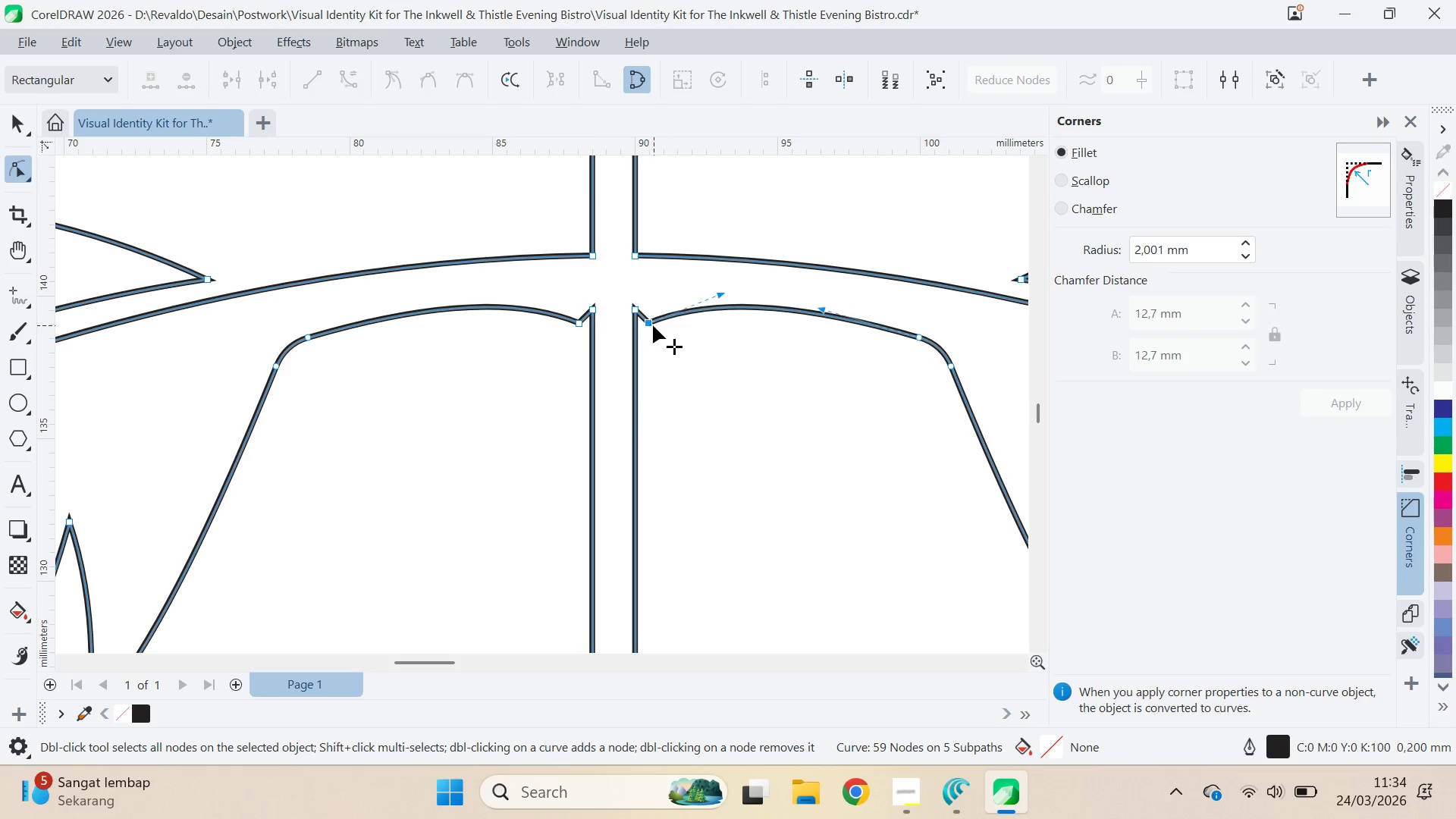 
double_click([653, 325])
 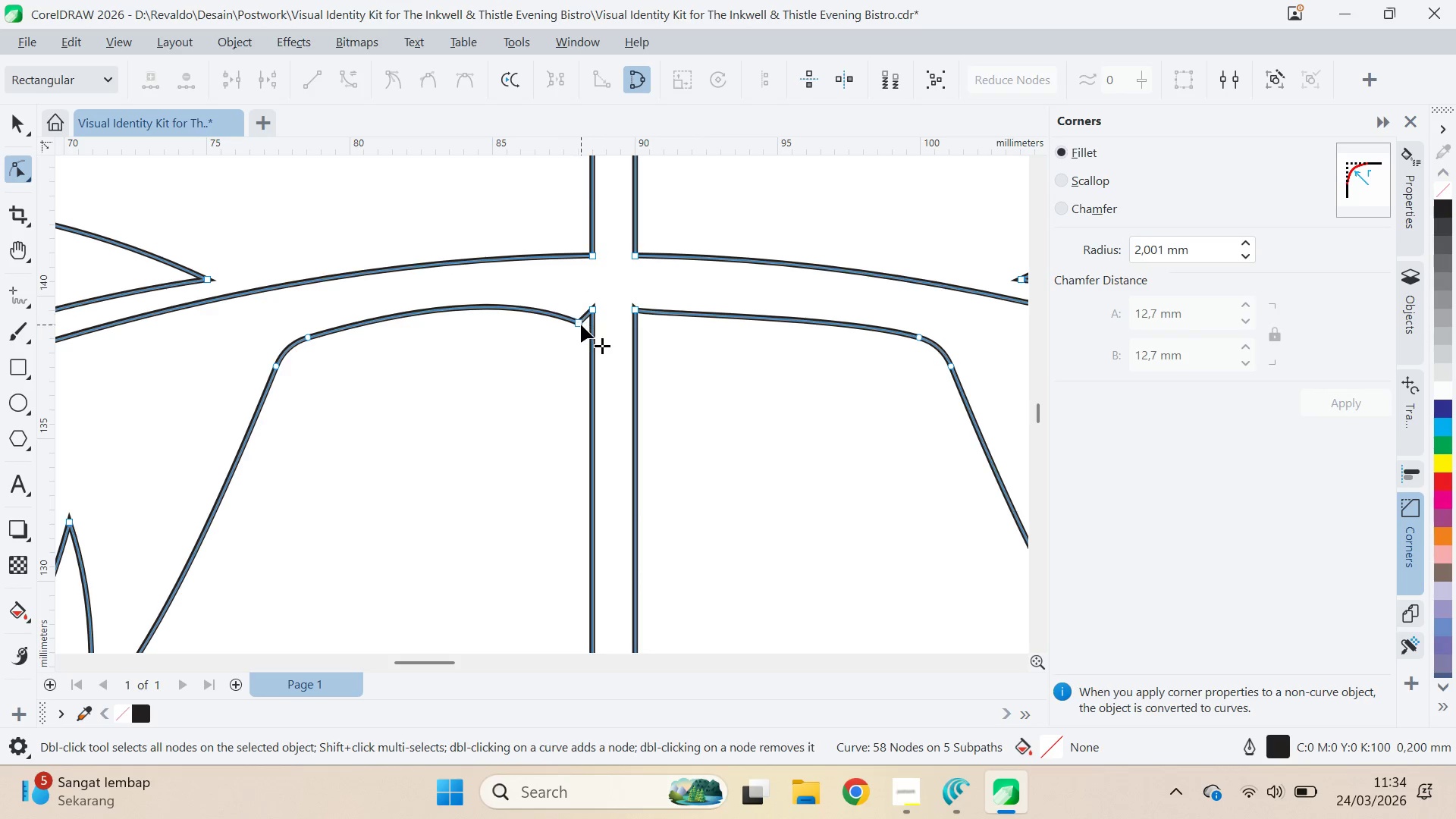 
double_click([581, 325])
 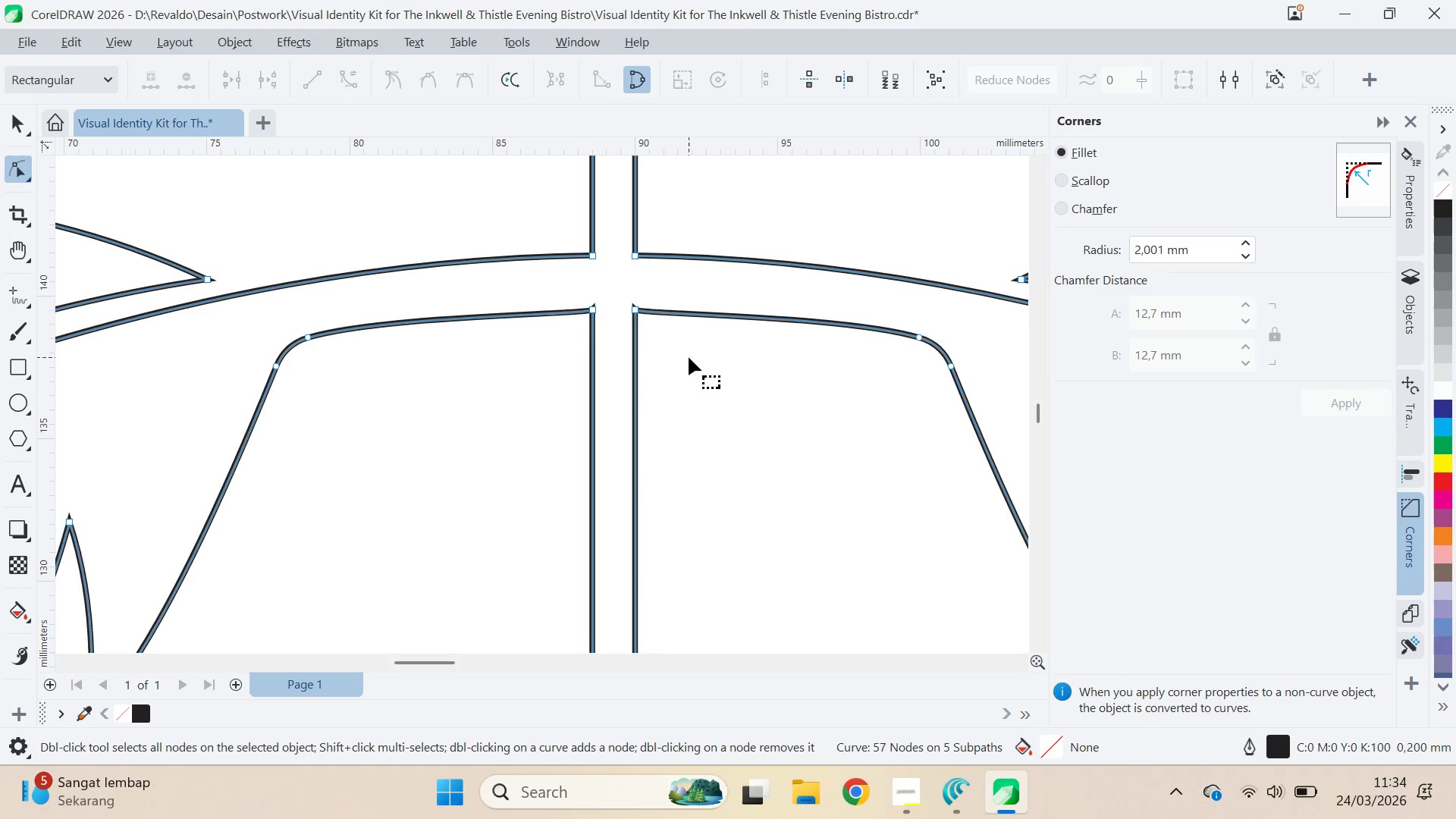 
type(qvvqqva)
 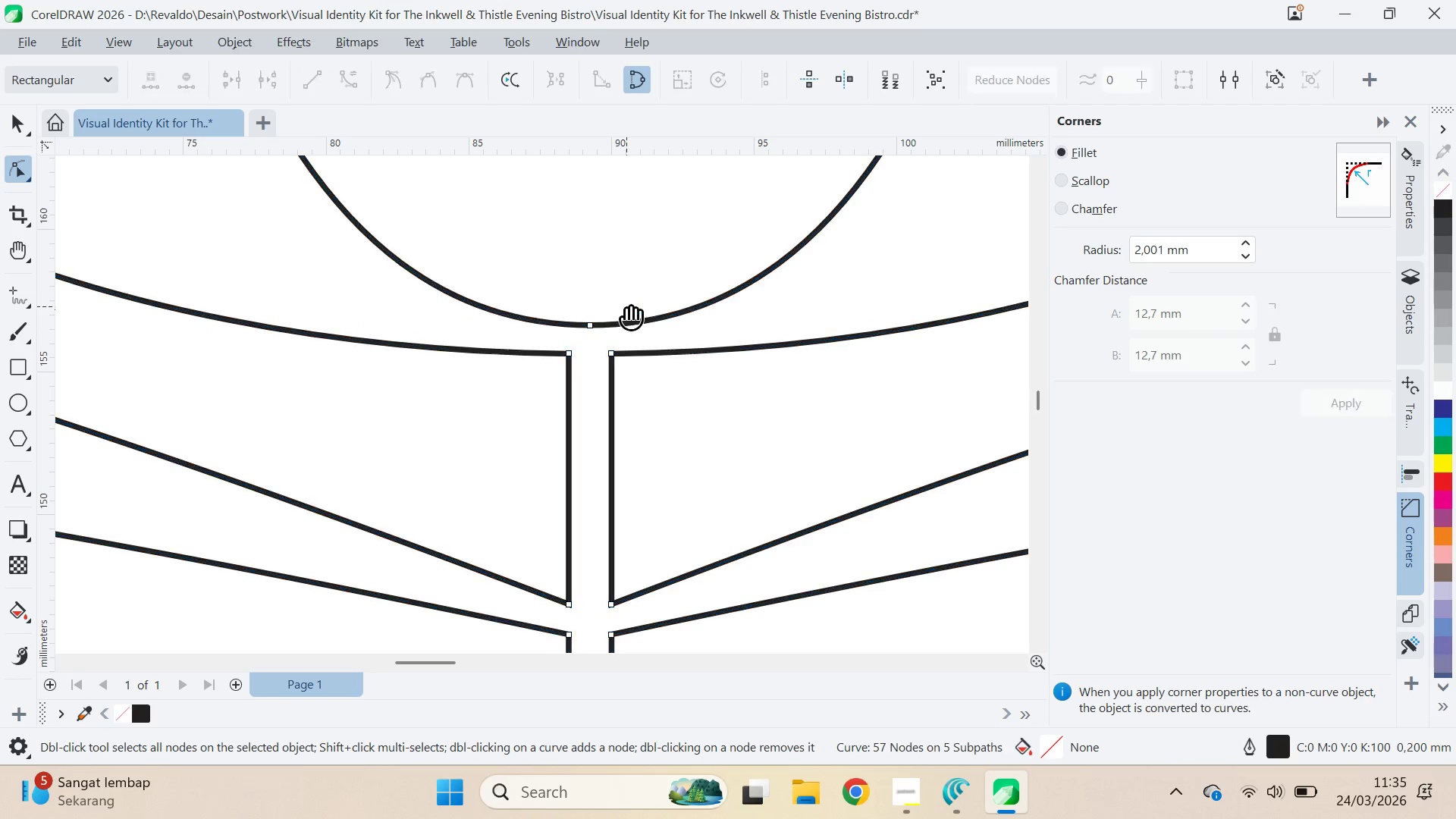 
left_click_drag(start_coordinate=[689, 356], to_coordinate=[742, 530])
 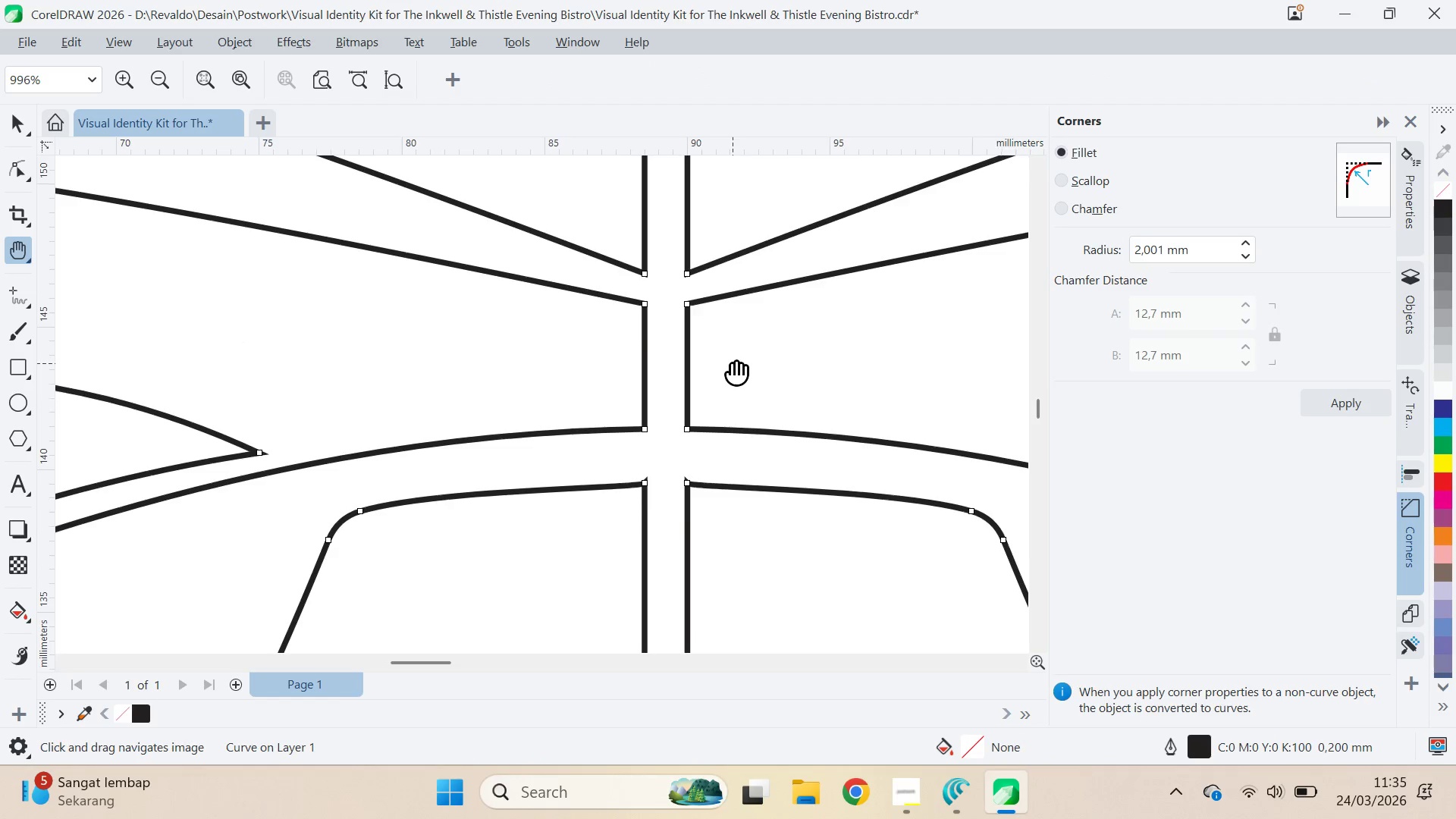 
left_click_drag(start_coordinate=[733, 363], to_coordinate=[667, 532])
 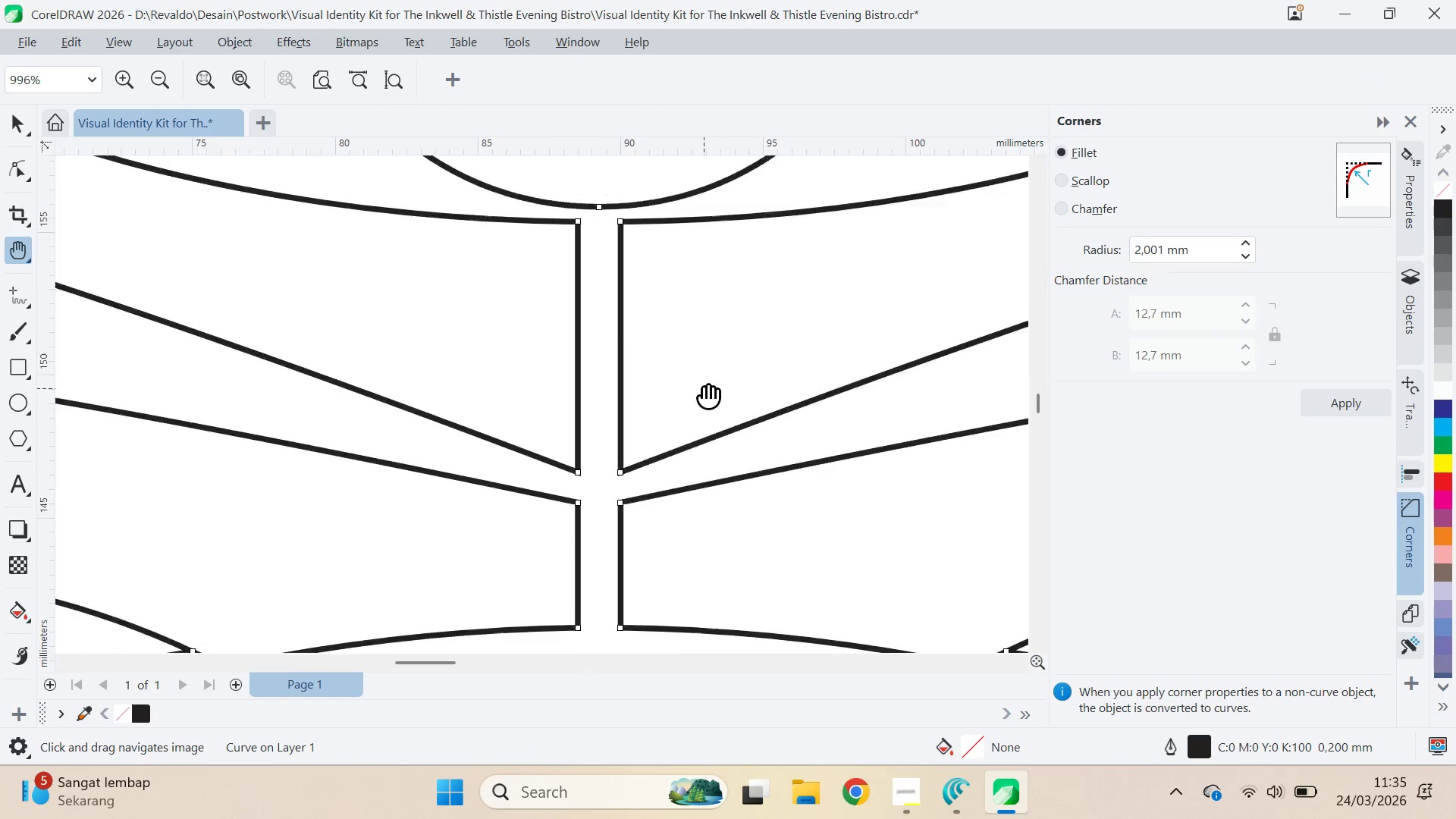 
left_click_drag(start_coordinate=[704, 358], to_coordinate=[695, 520])
 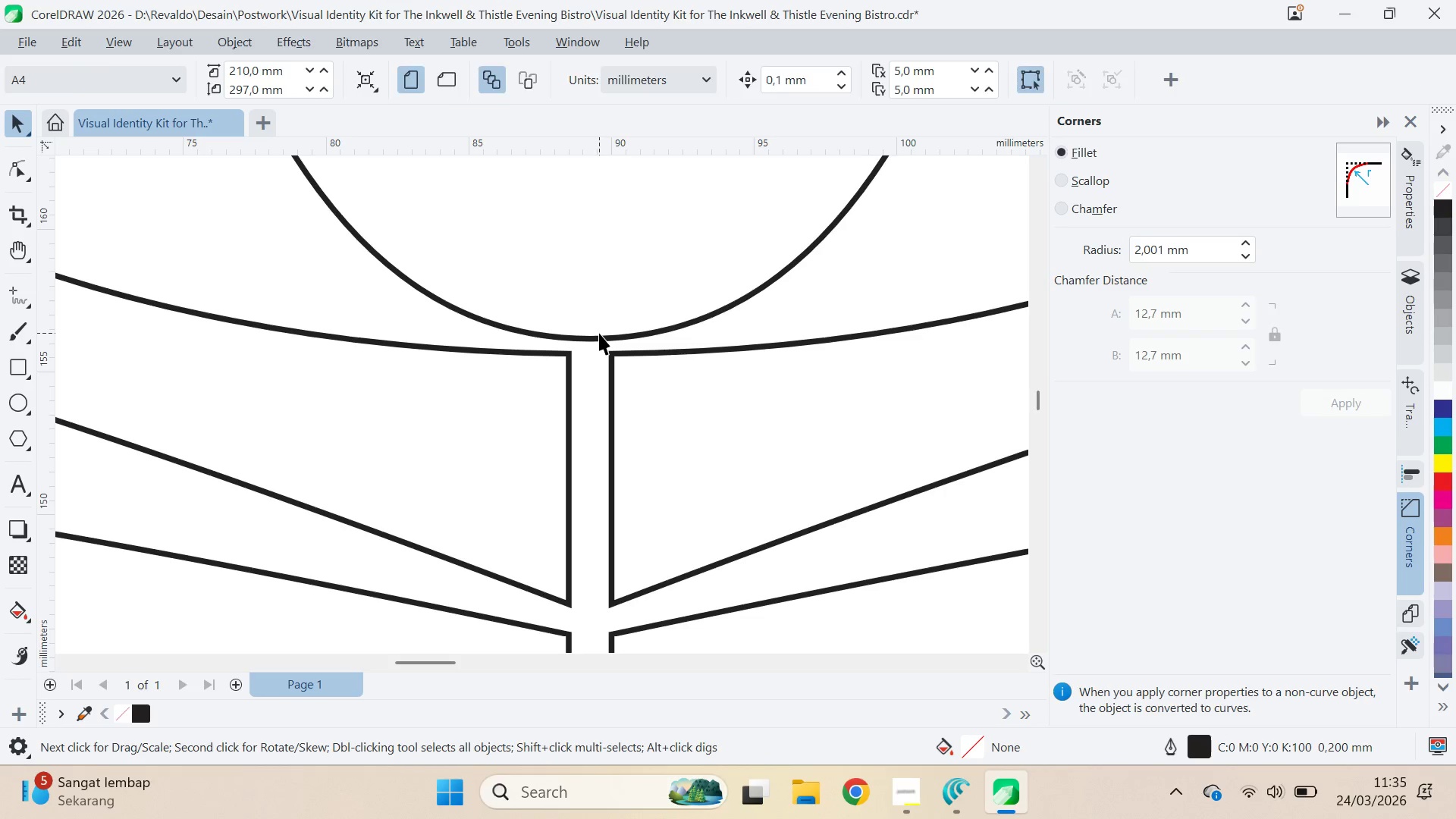 
left_click_drag(start_coordinate=[594, 339], to_coordinate=[594, 325])
 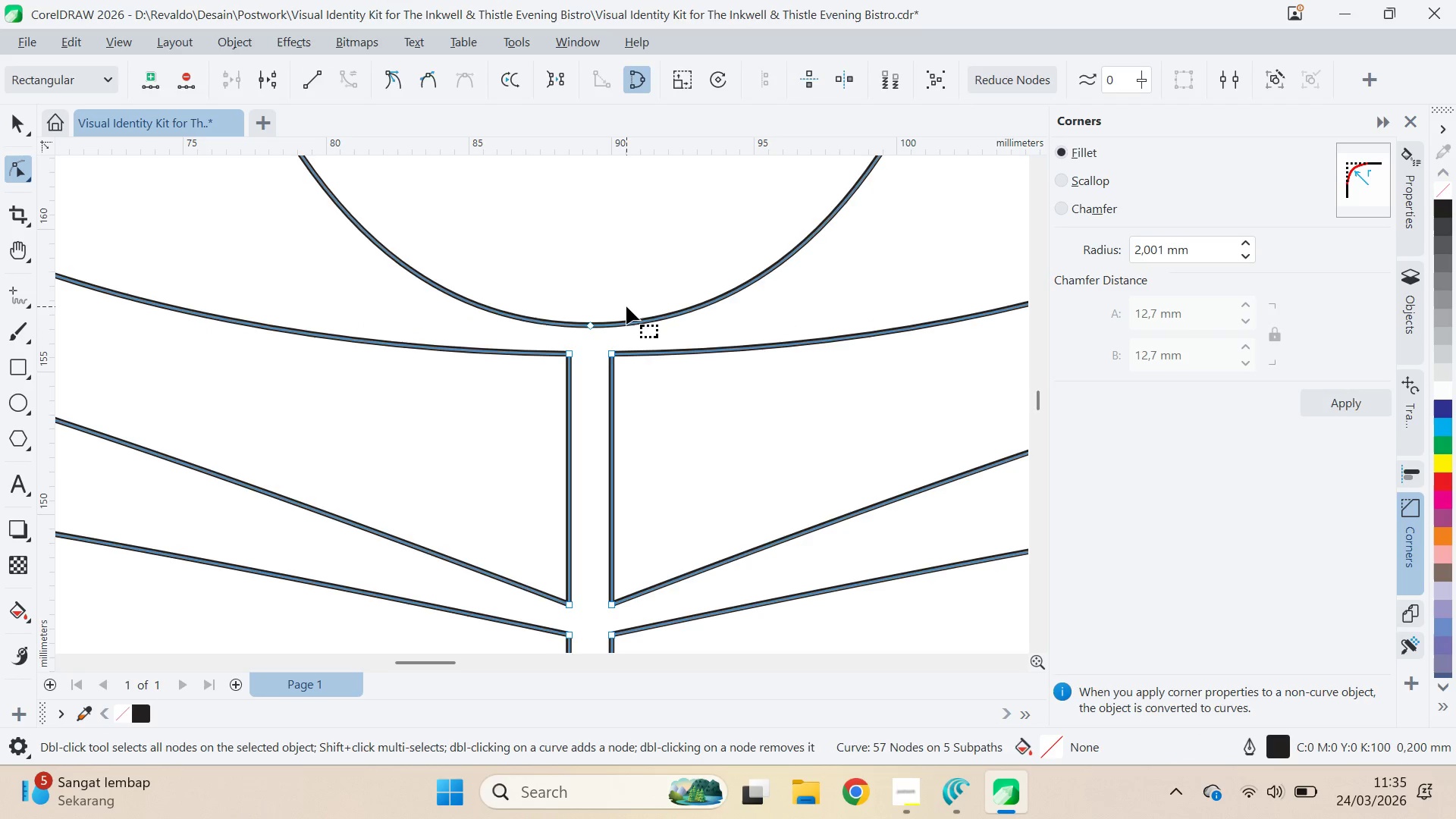 
key(Q)
 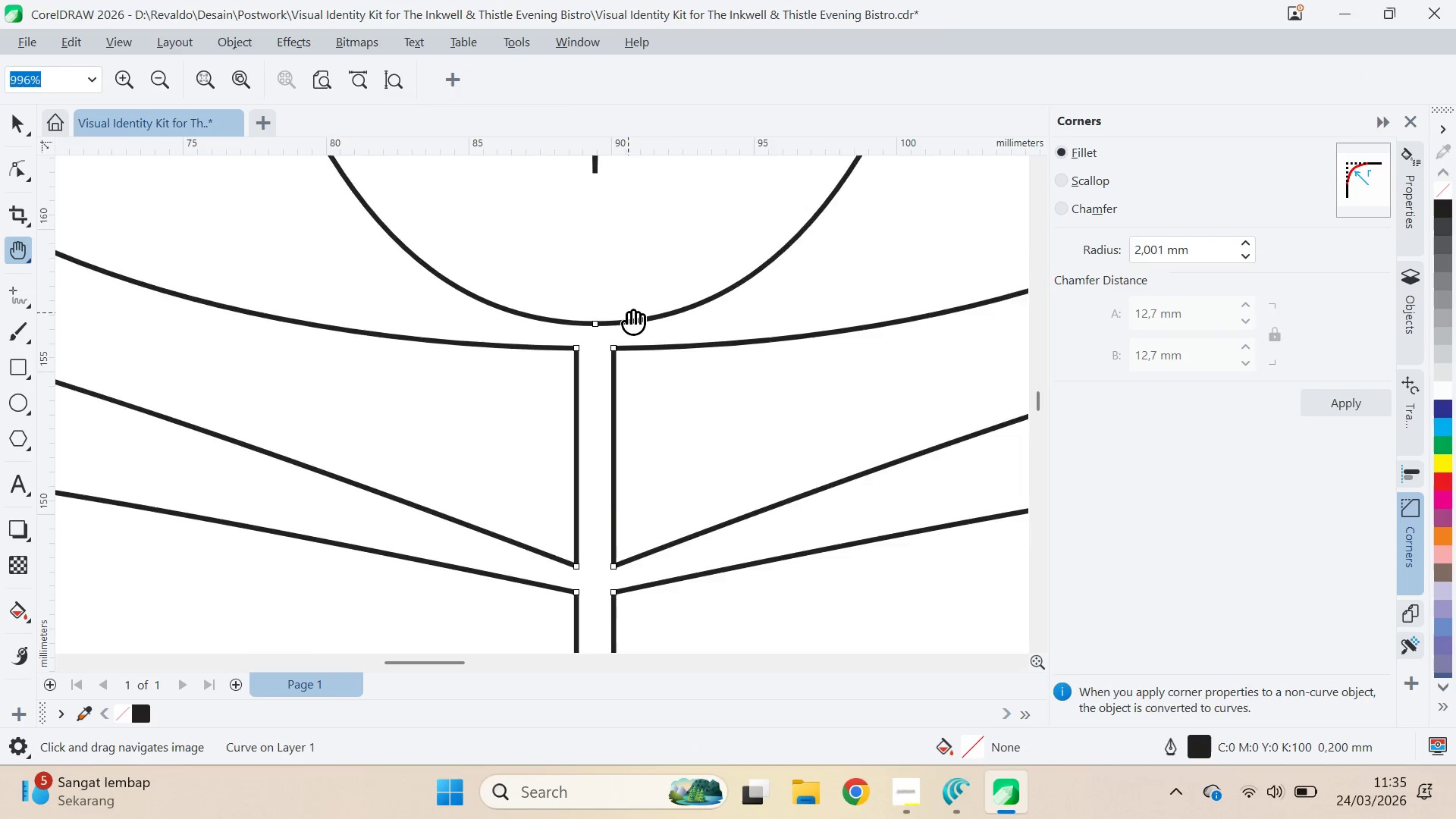 
scroll: coordinate [667, 351], scroll_direction: down, amount: 8.0
 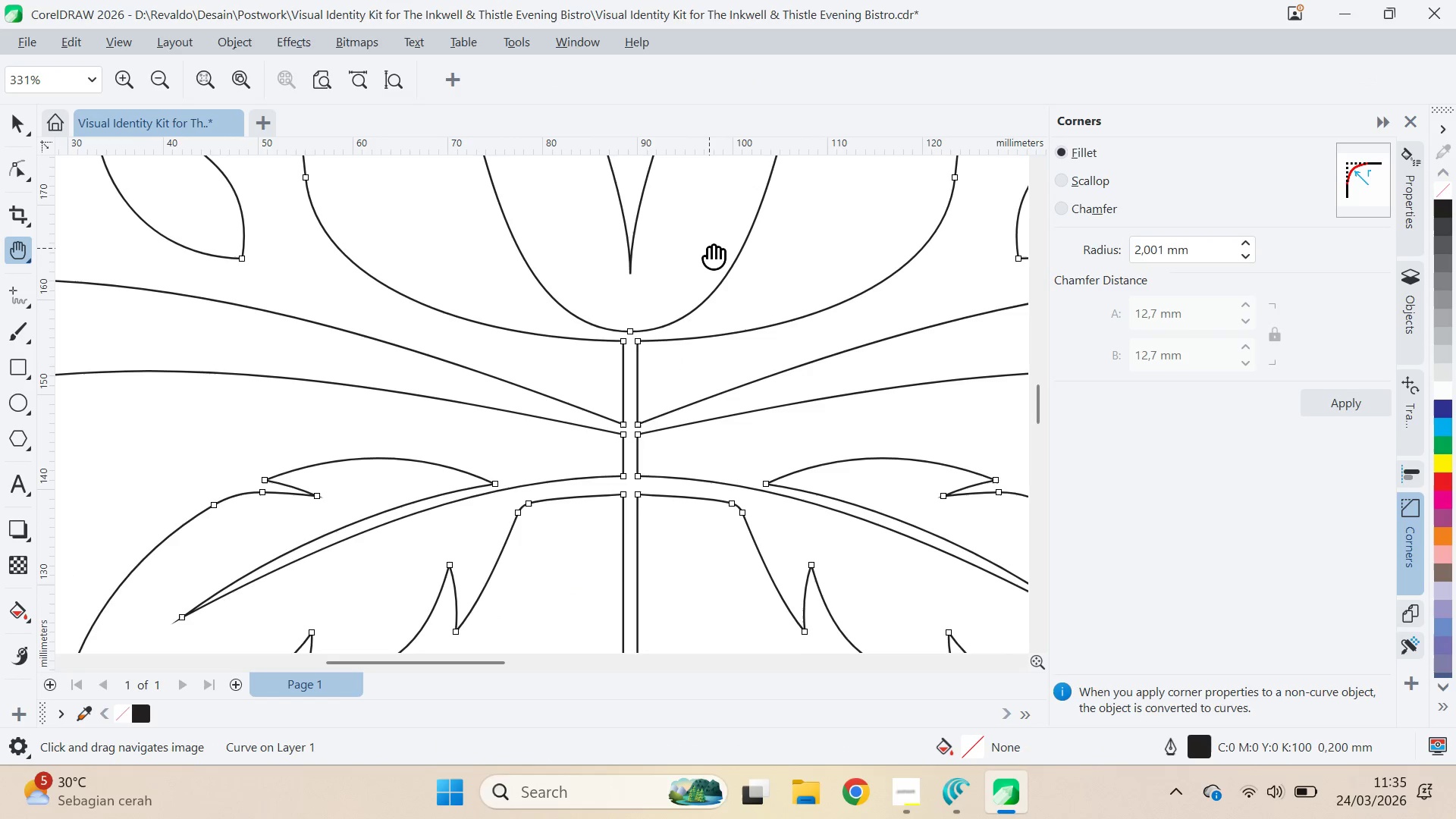 
scroll: coordinate [708, 255], scroll_direction: up, amount: 2.0
 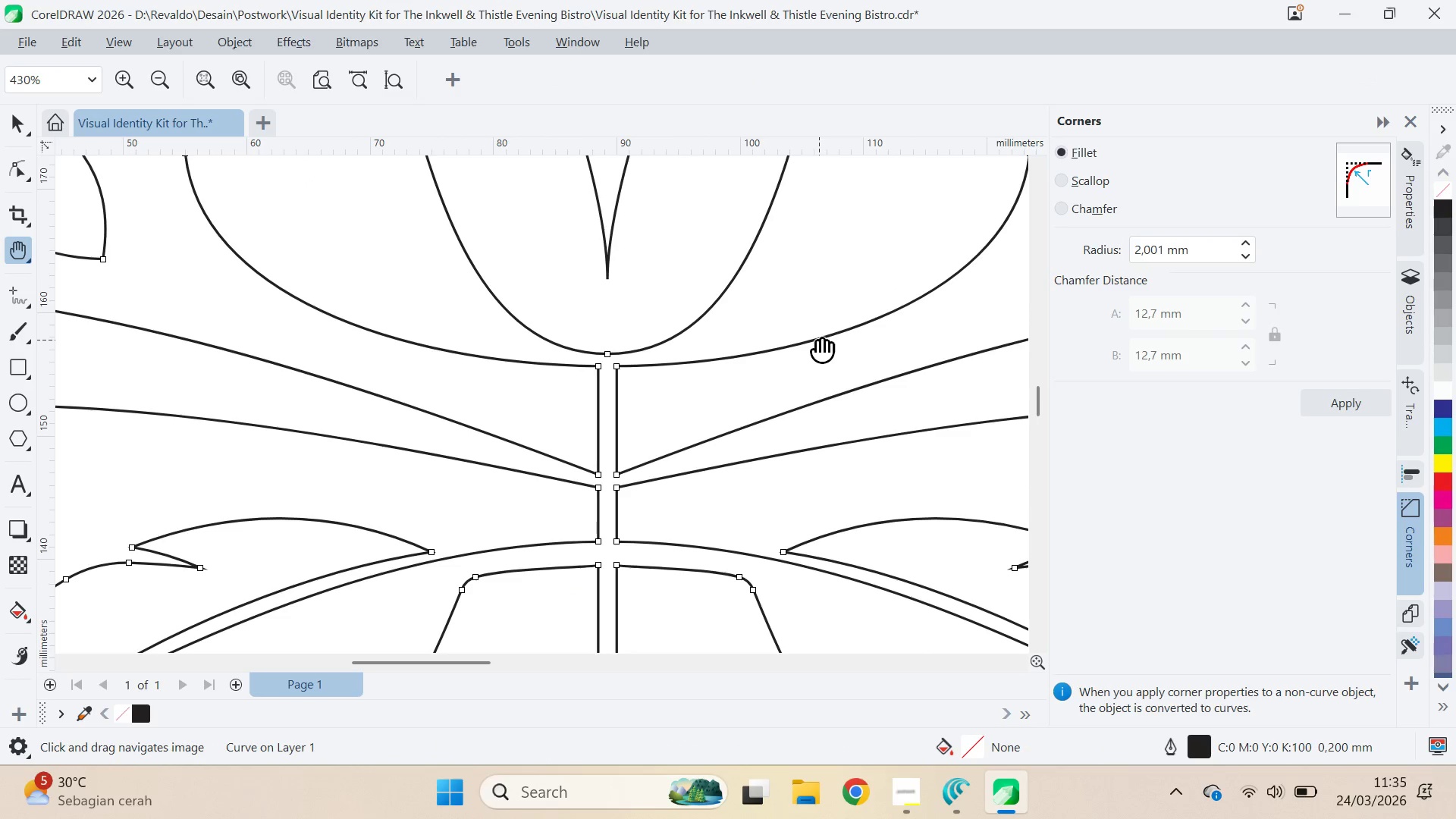 
key(Q)
 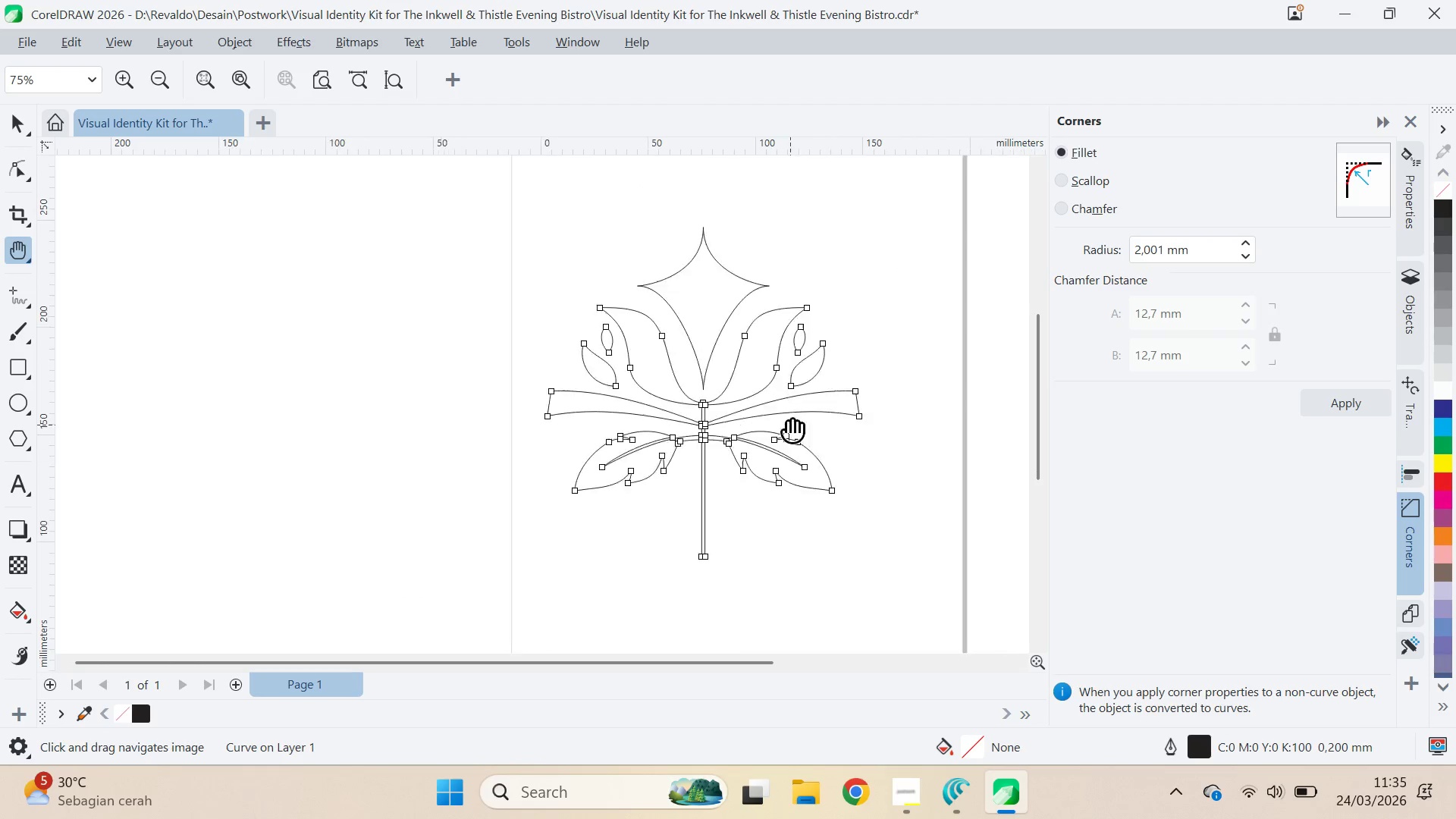 
left_click_drag(start_coordinate=[824, 447], to_coordinate=[764, 400])
 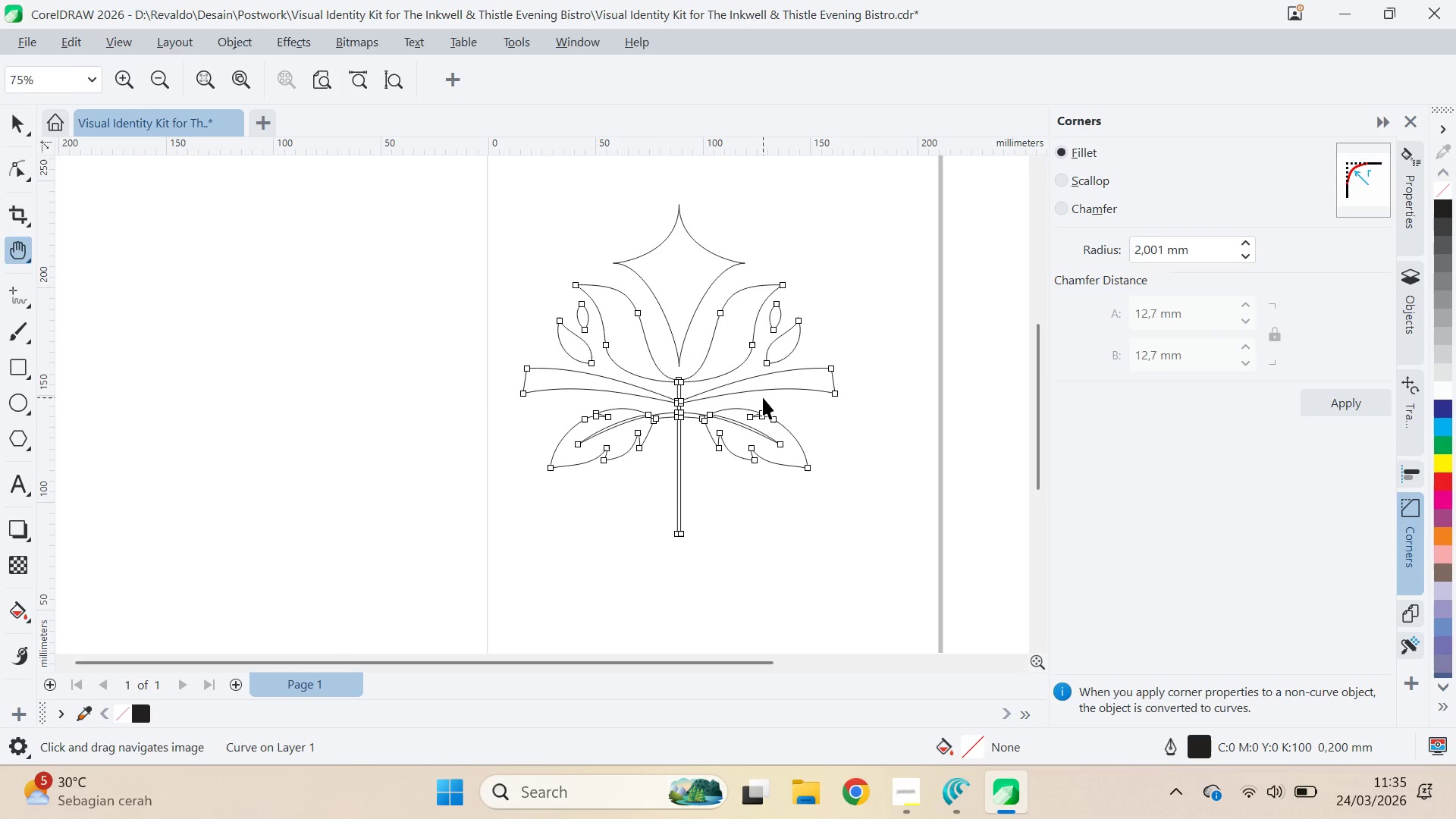 
scroll: coordinate [761, 462], scroll_direction: down, amount: 13.0
 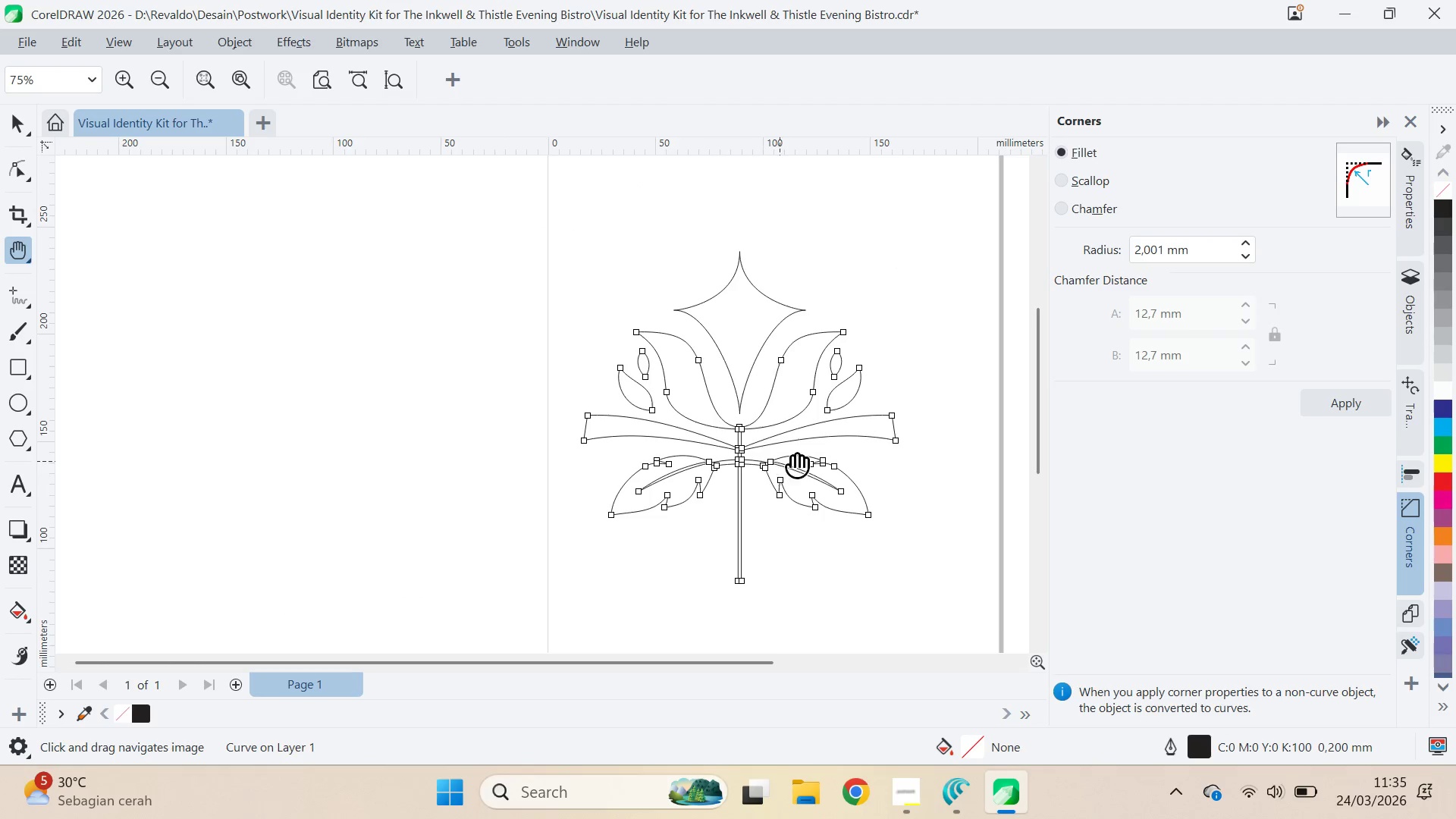 
key(V)
 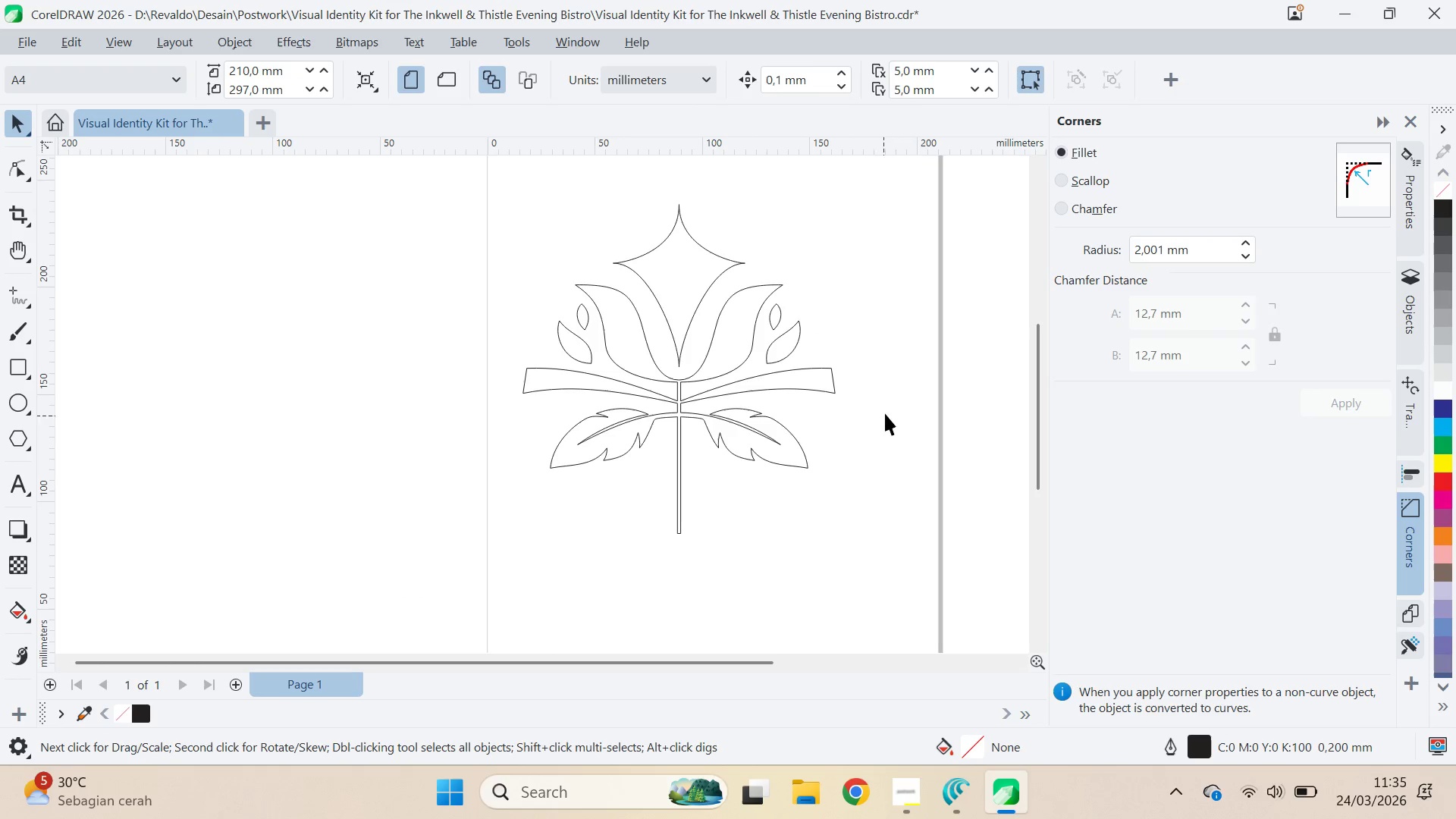 
left_click([15, 371])
 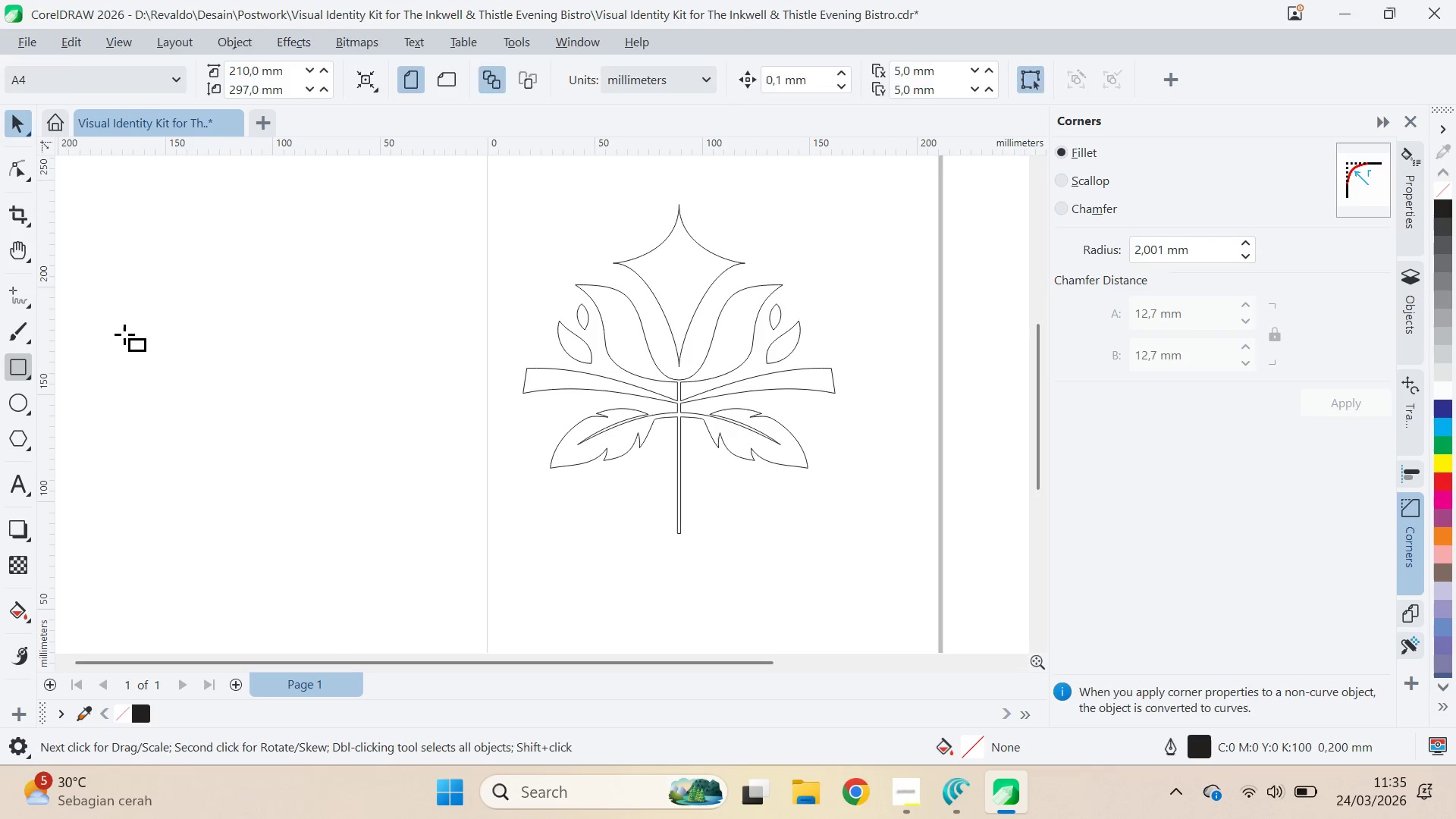 
hold_key(key=ControlLeft, duration=1.5)
left_click_drag(start_coordinate=[209, 253], to_coordinate=[466, 551])
 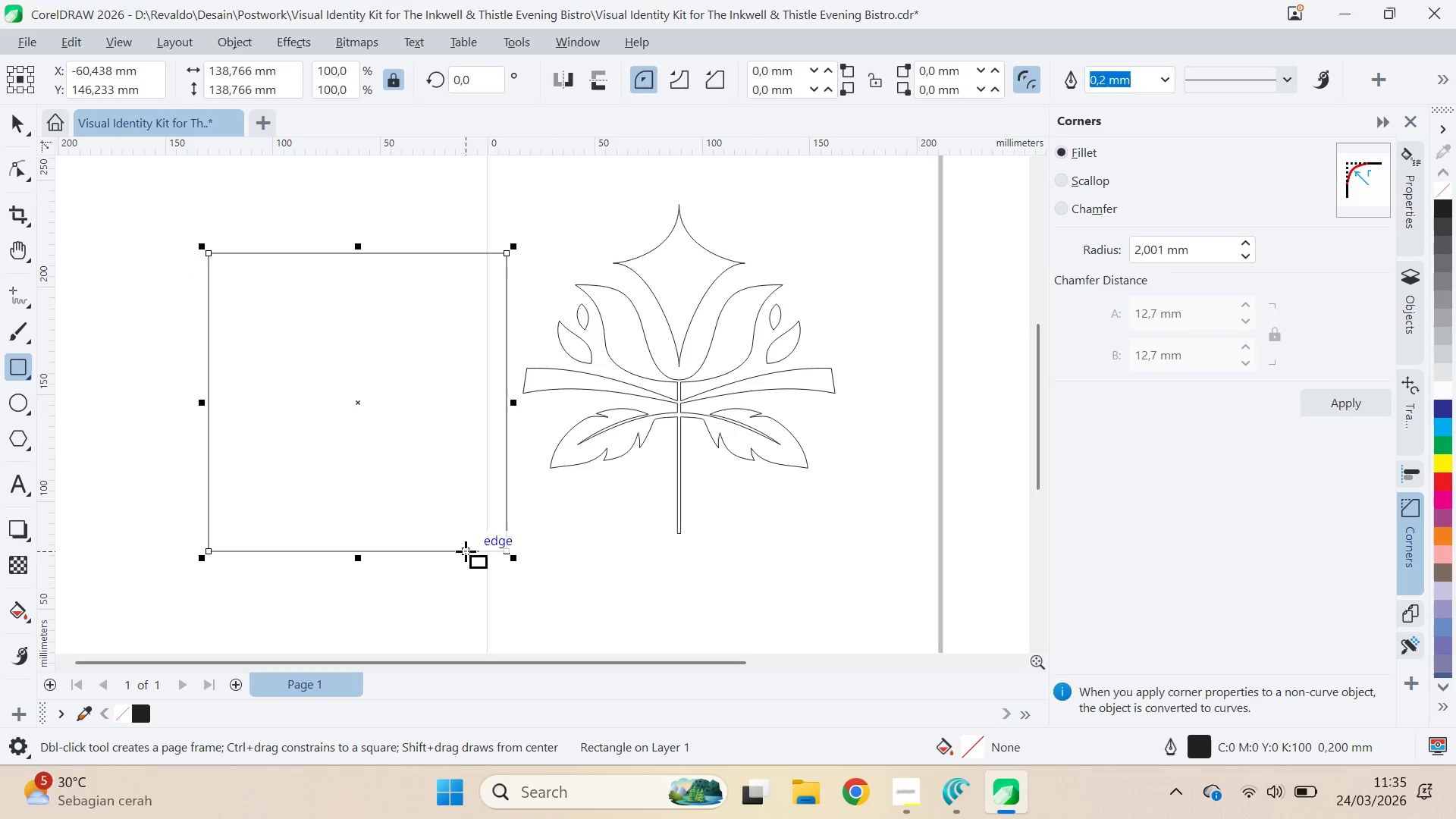 
key(V)
 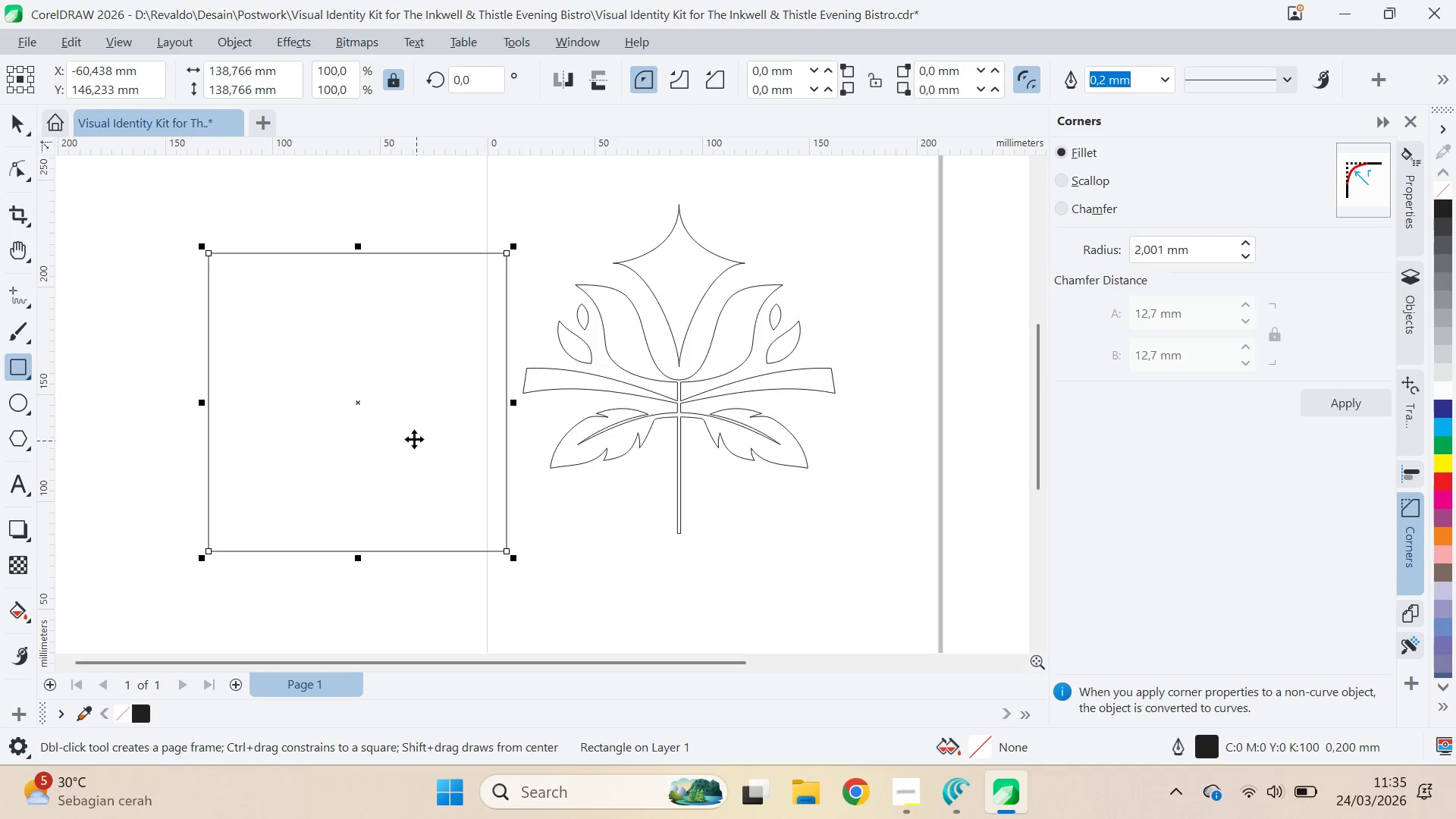 
left_click([406, 429])
 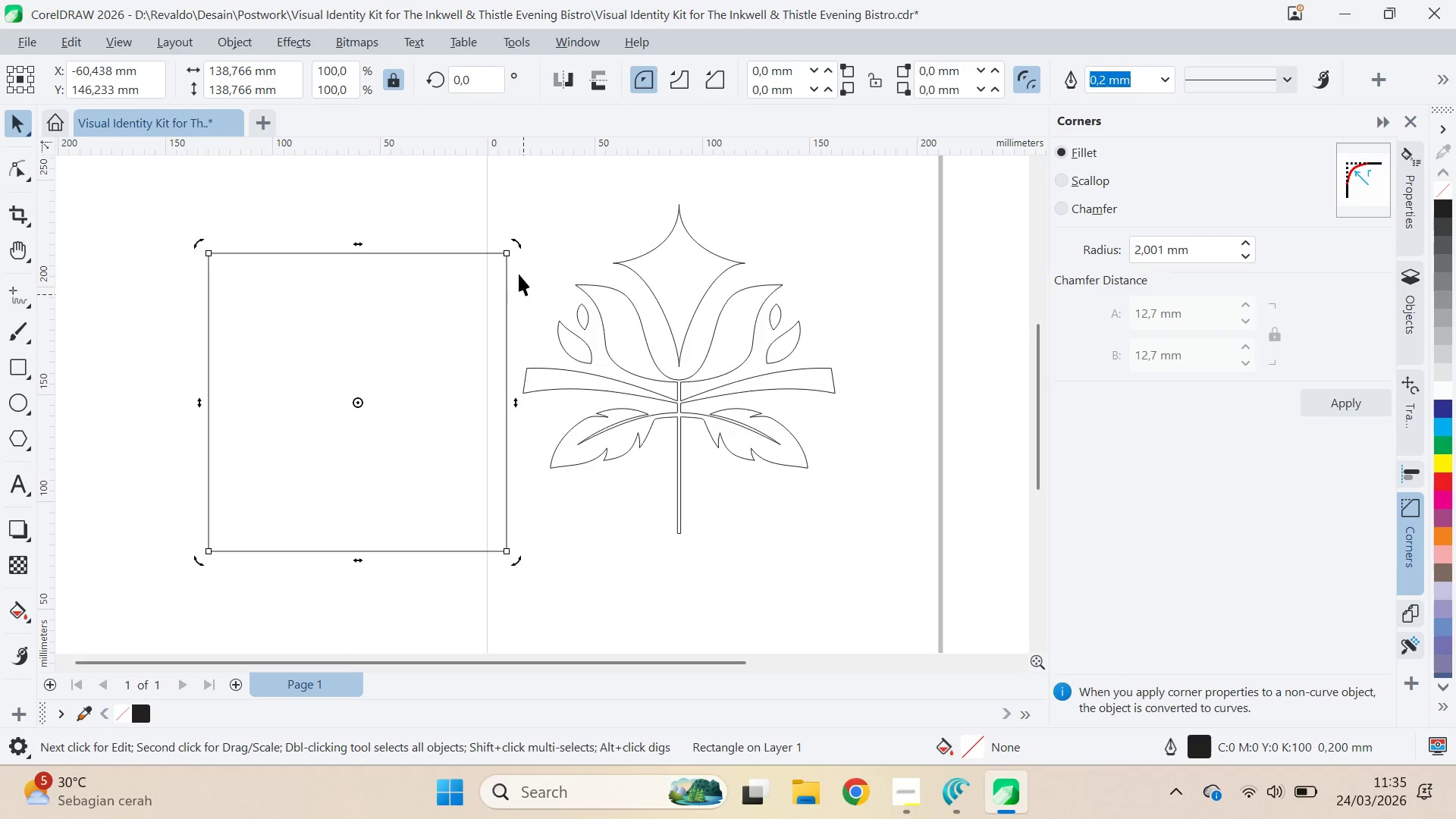 
hold_key(key=ControlLeft, duration=1.41)
left_click_drag(start_coordinate=[519, 242], to_coordinate=[608, 416])
 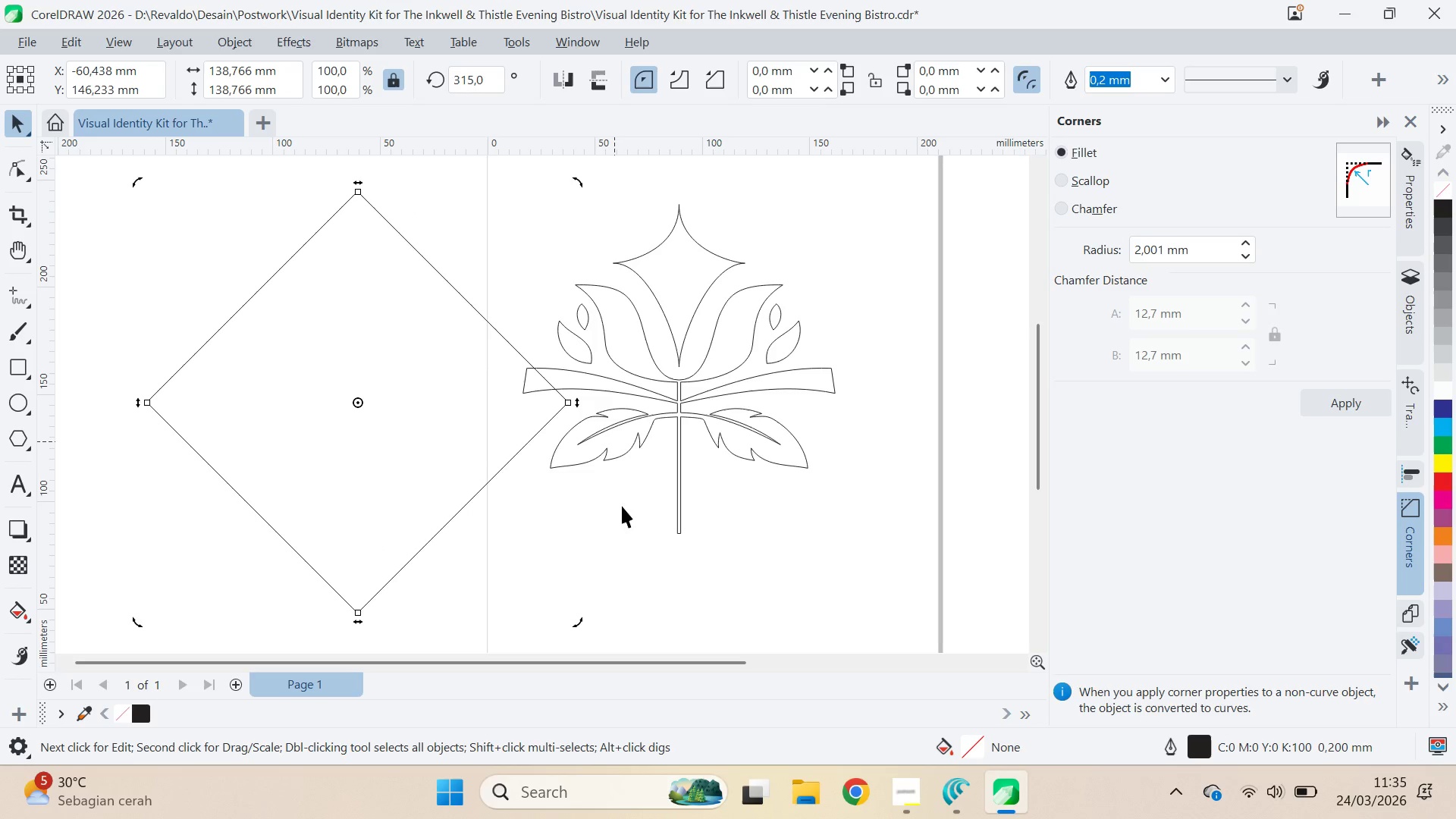 
hold_key(key=ControlLeft, duration=2.66)
 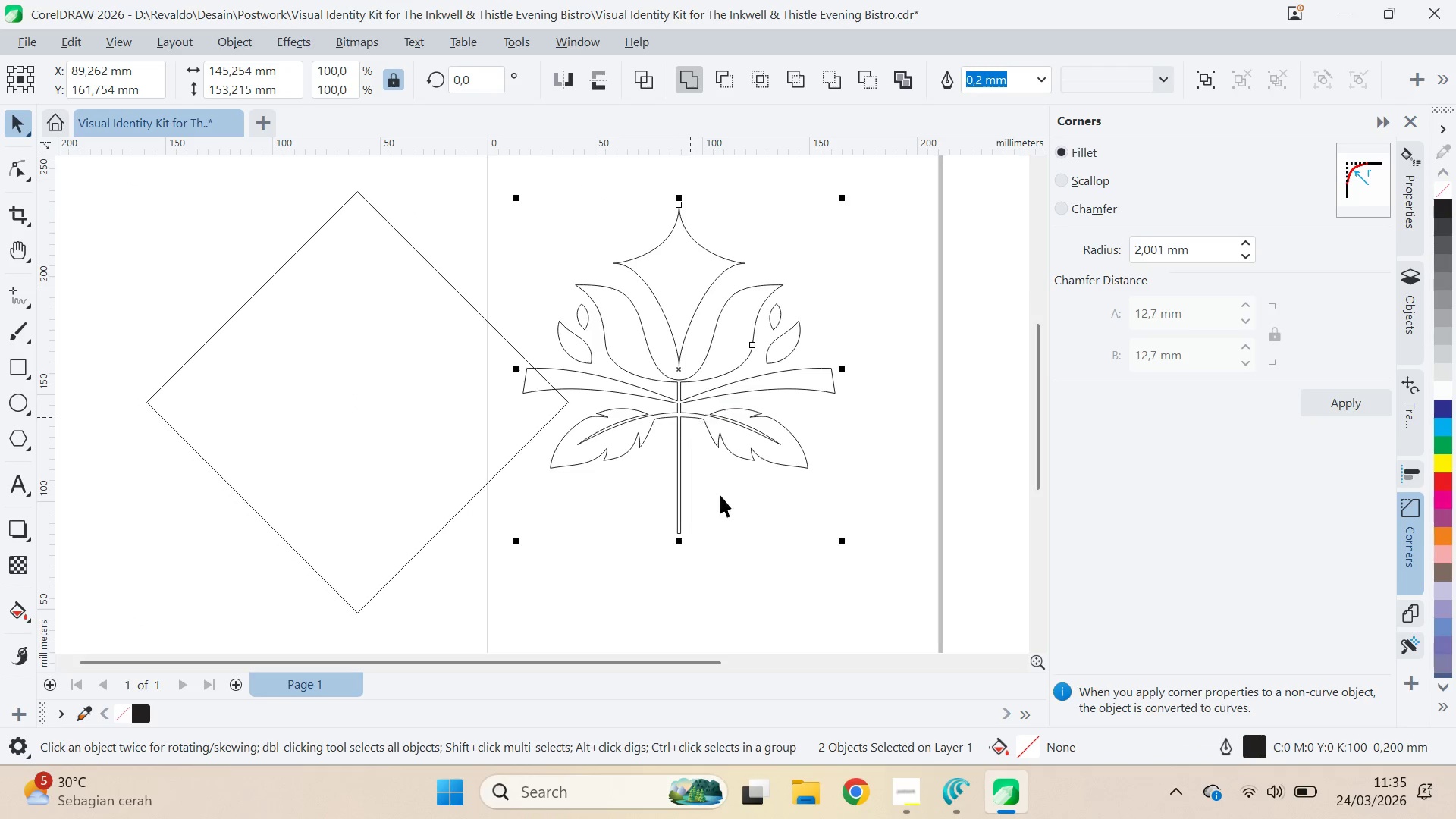 
key(V)
 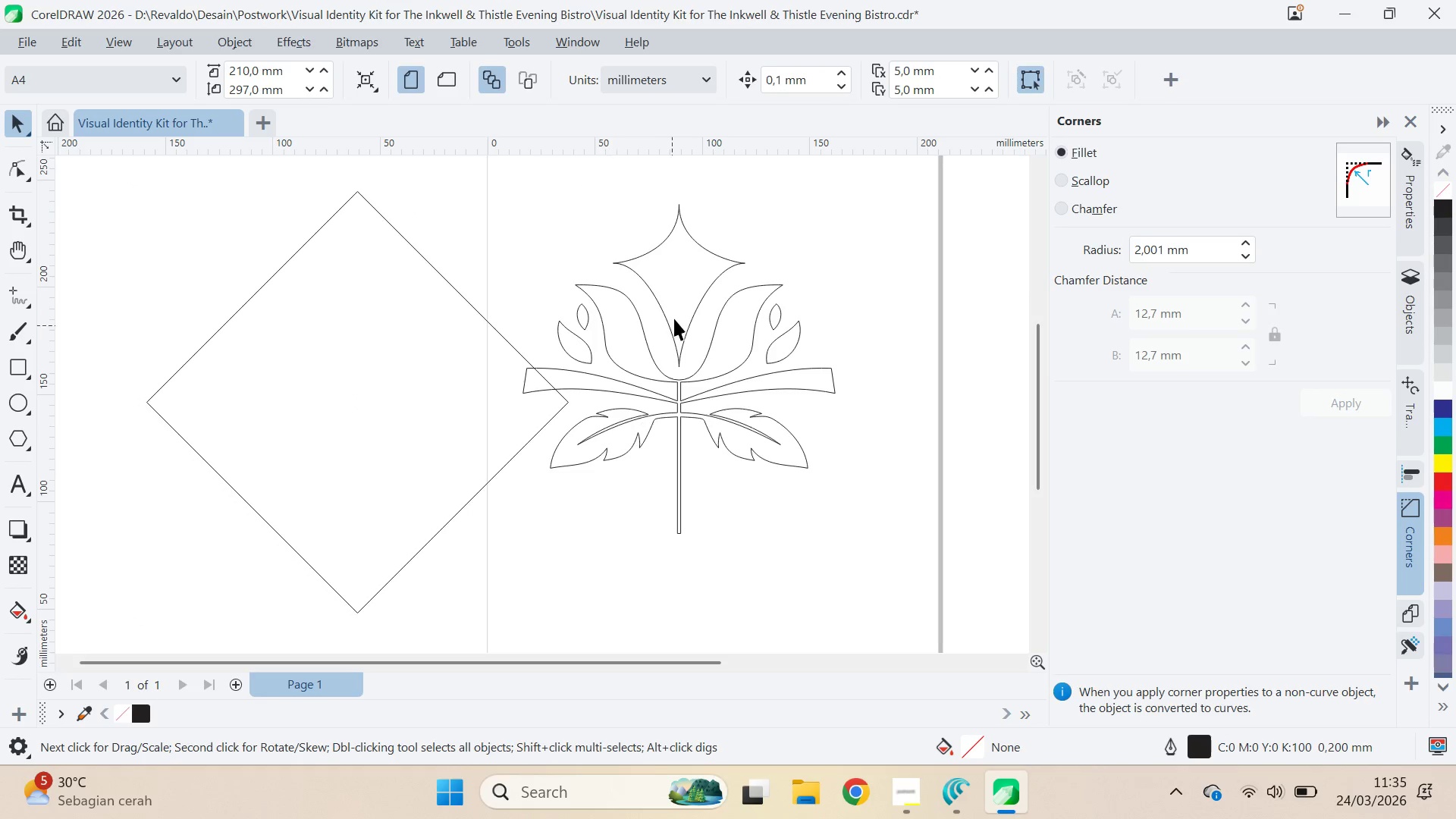 
left_click([676, 313])
 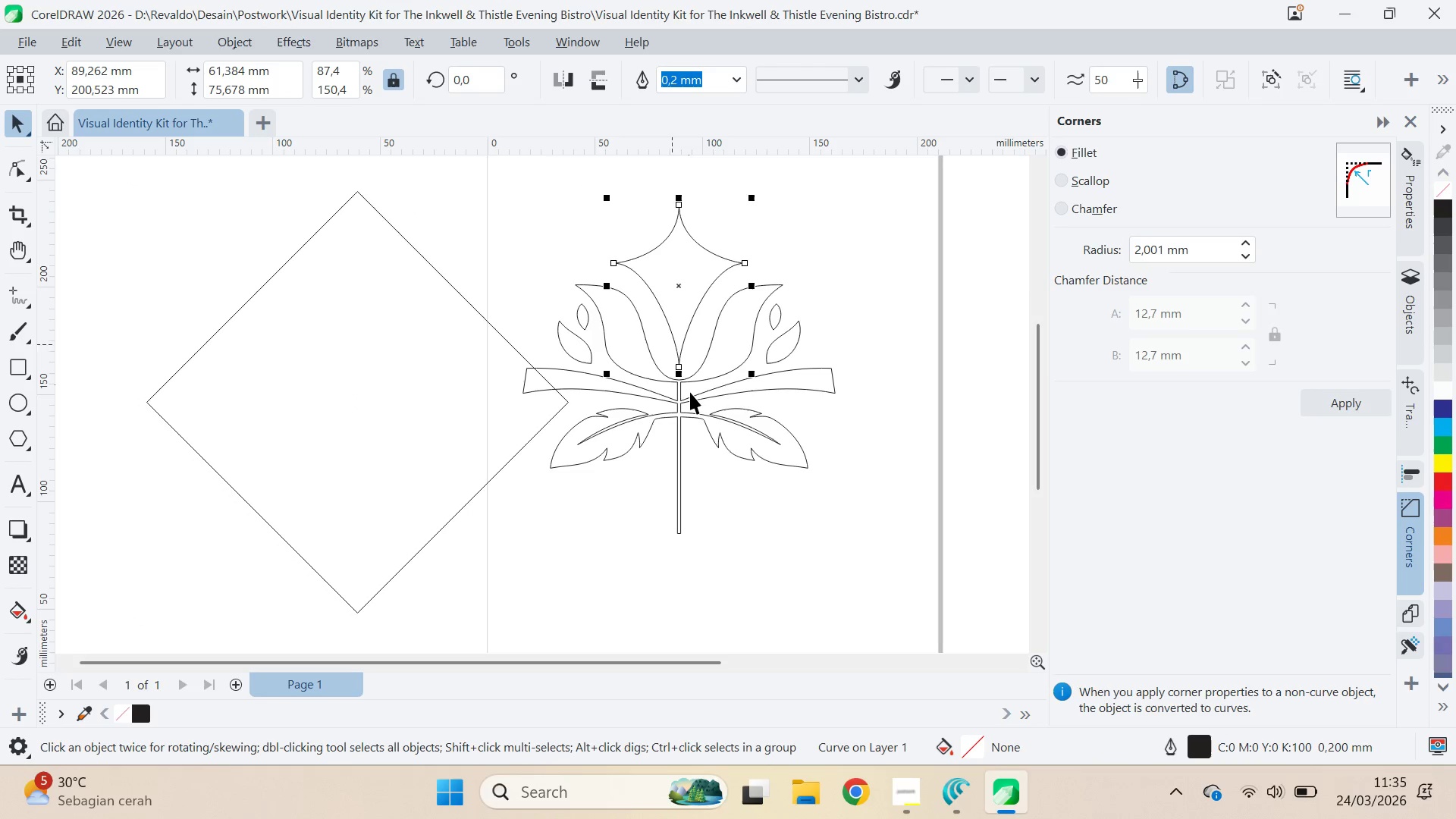 
hold_key(key=ShiftLeft, duration=1.01)
left_click([690, 418])
 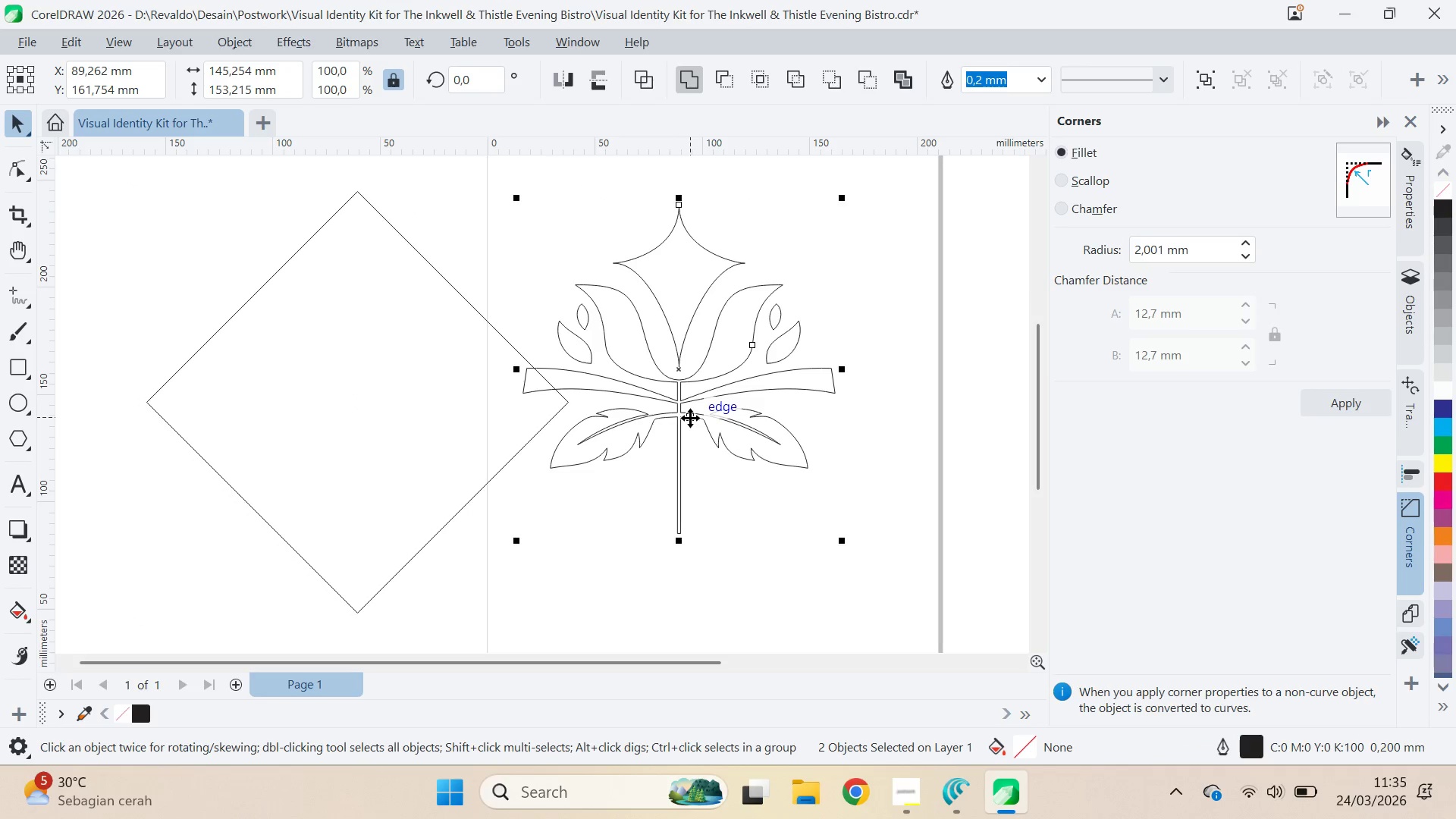 
key(Control+G)
 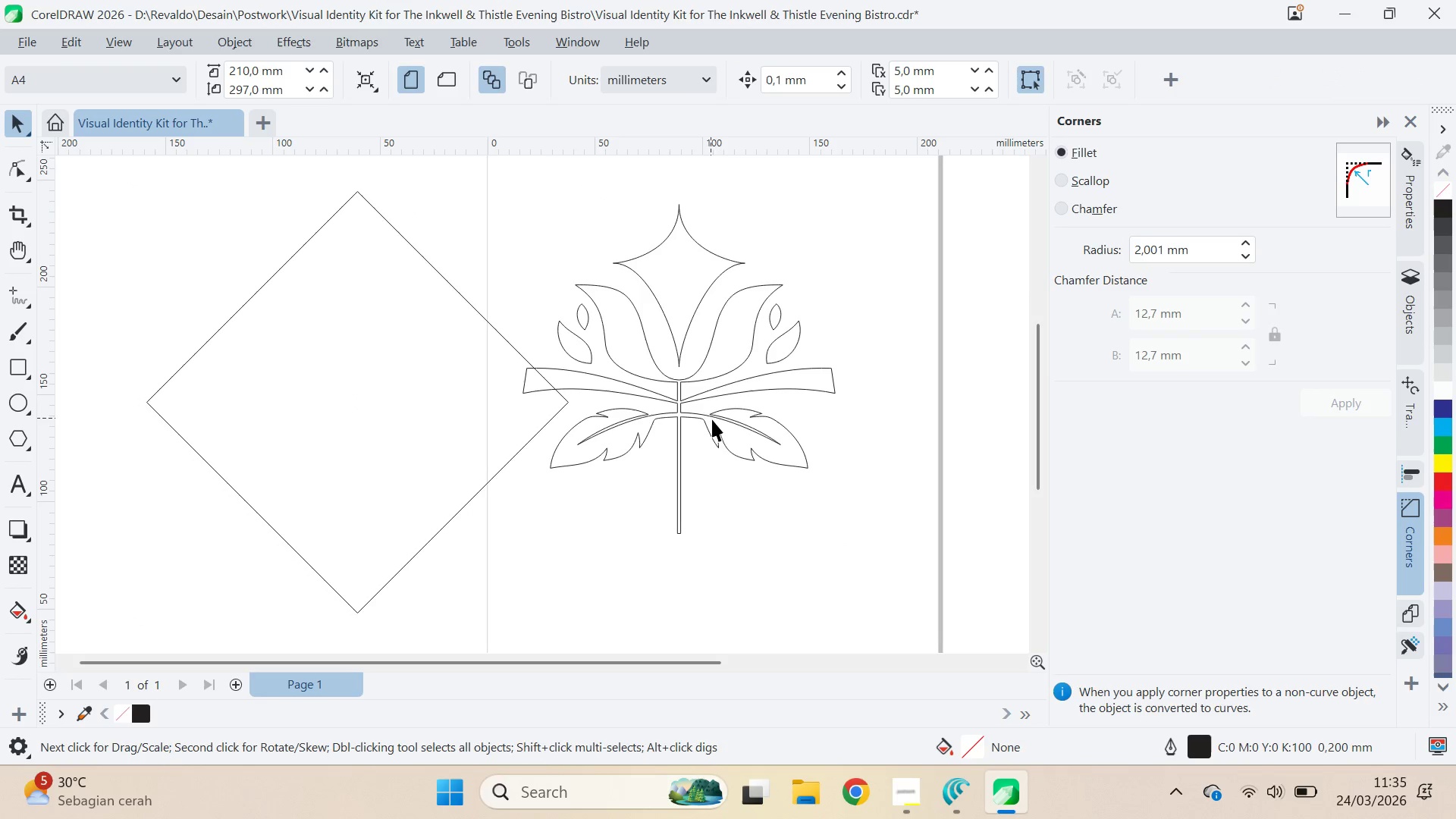 
left_click([720, 428])
 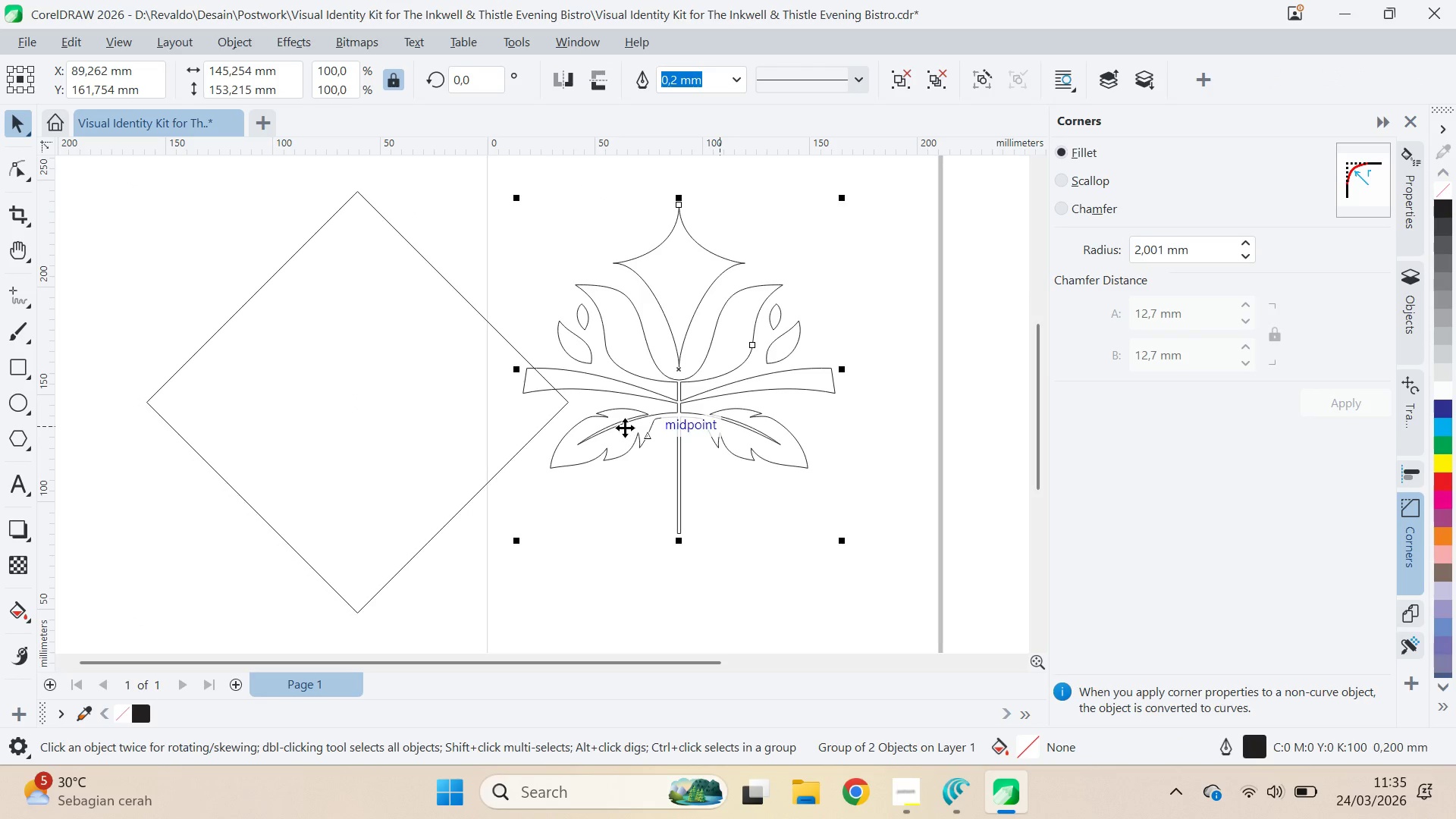 
hold_key(key=ShiftLeft, duration=0.33)
double_click([482, 428])
 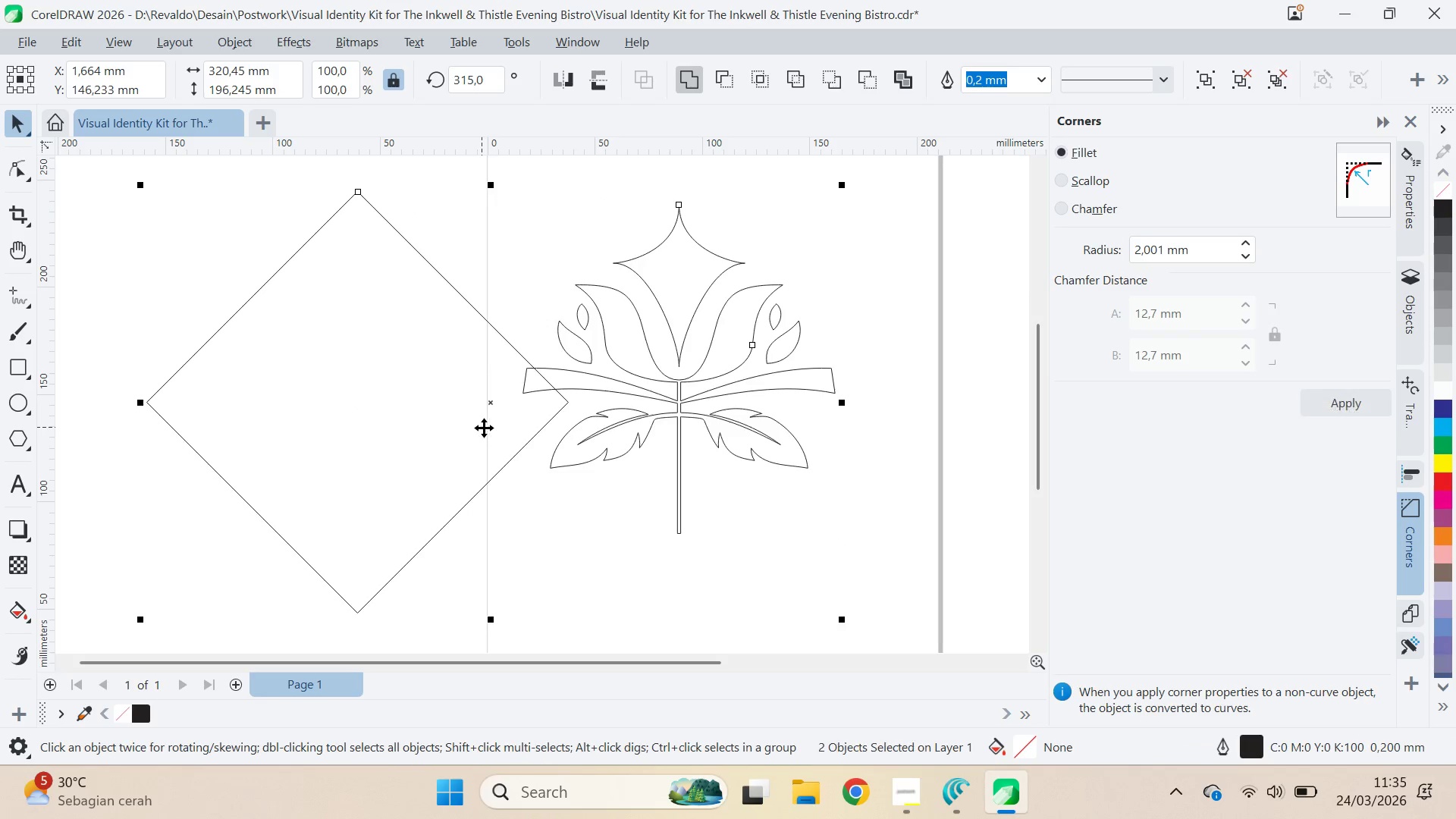 
type(ce)
 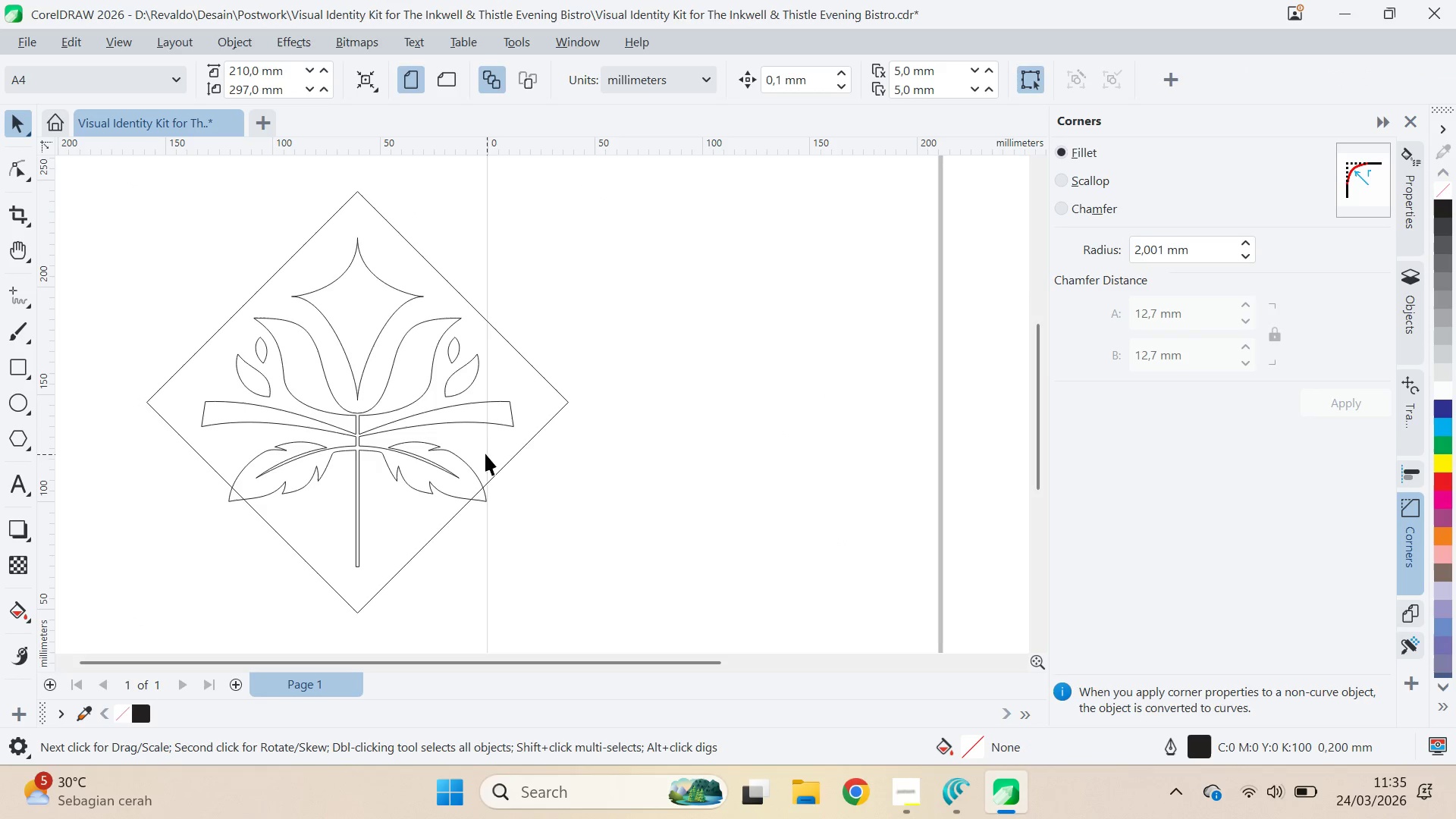 
left_click([447, 448])
 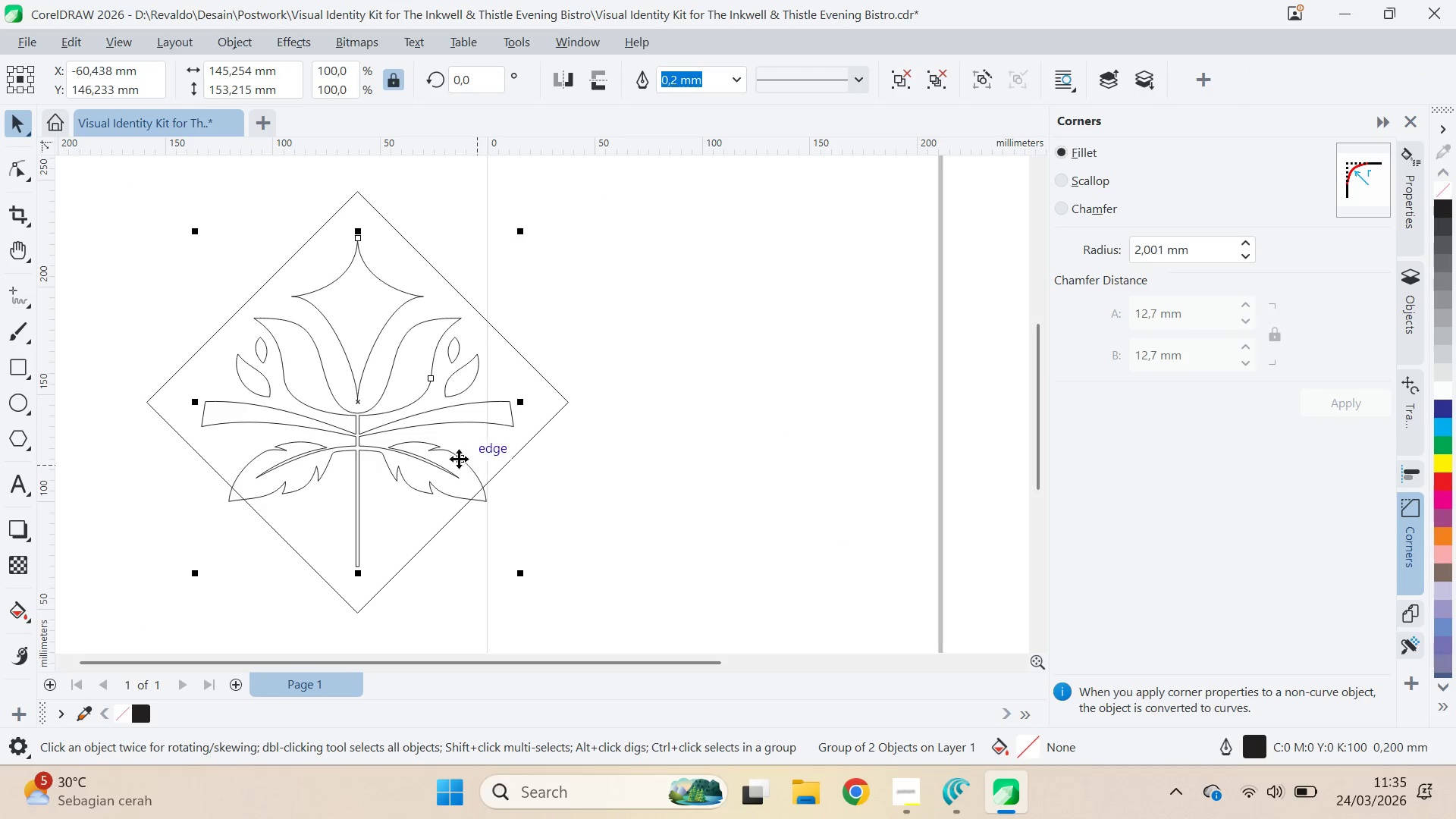 
type(qv)
 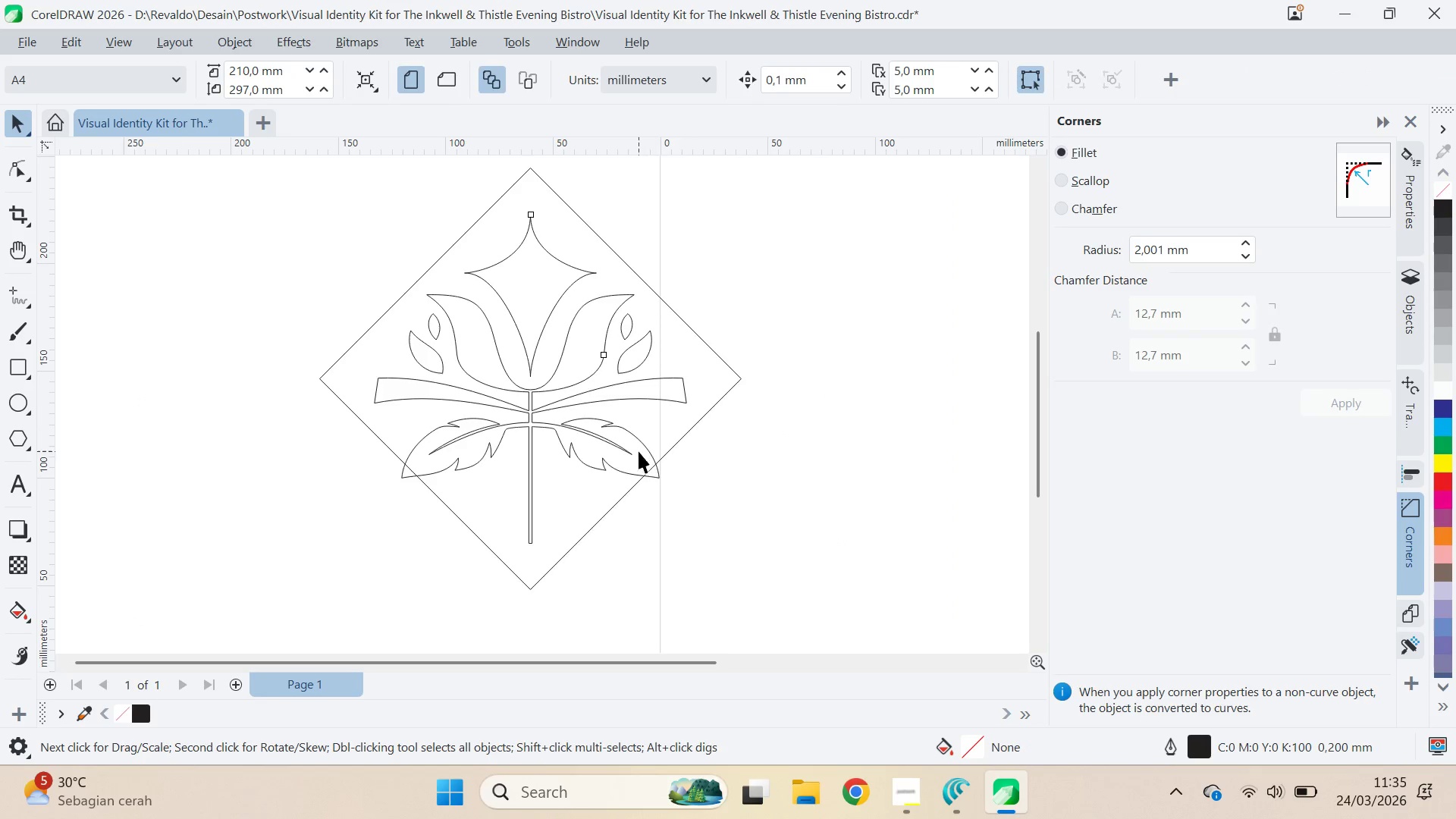 
left_click_drag(start_coordinate=[456, 457], to_coordinate=[629, 434])
 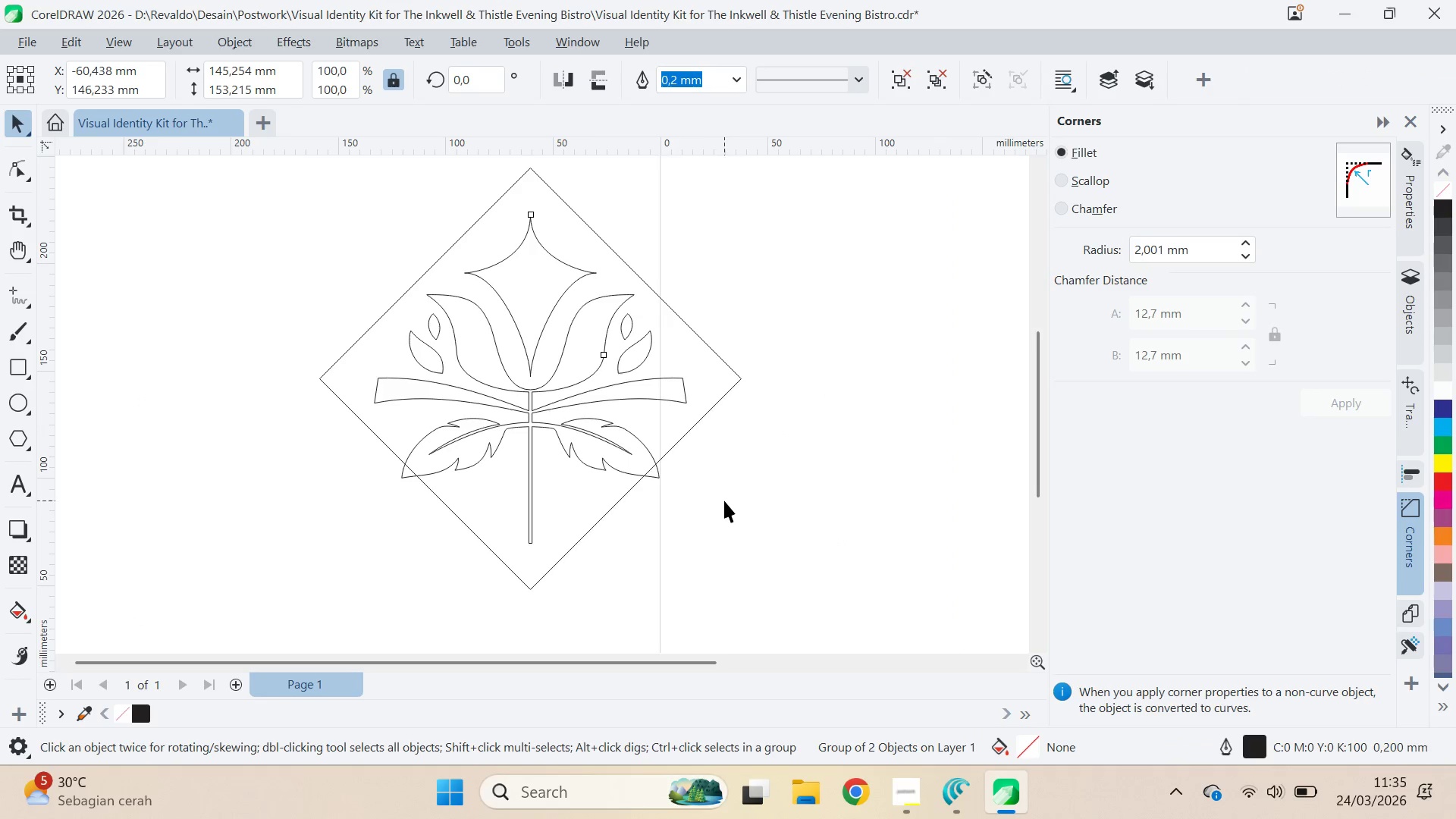 
left_click_drag(start_coordinate=[724, 500], to_coordinate=[720, 499])
 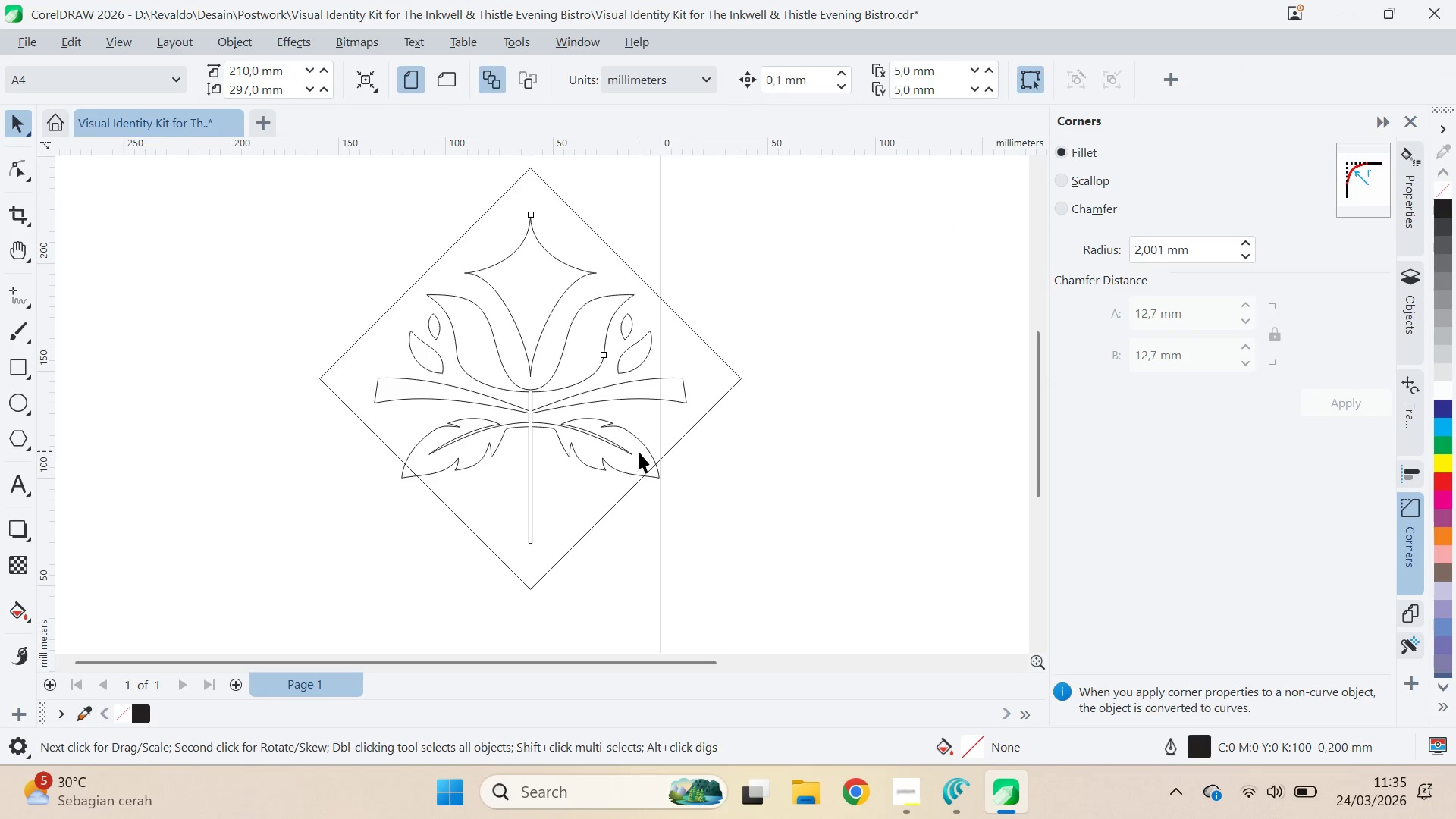 
double_click([639, 451])
 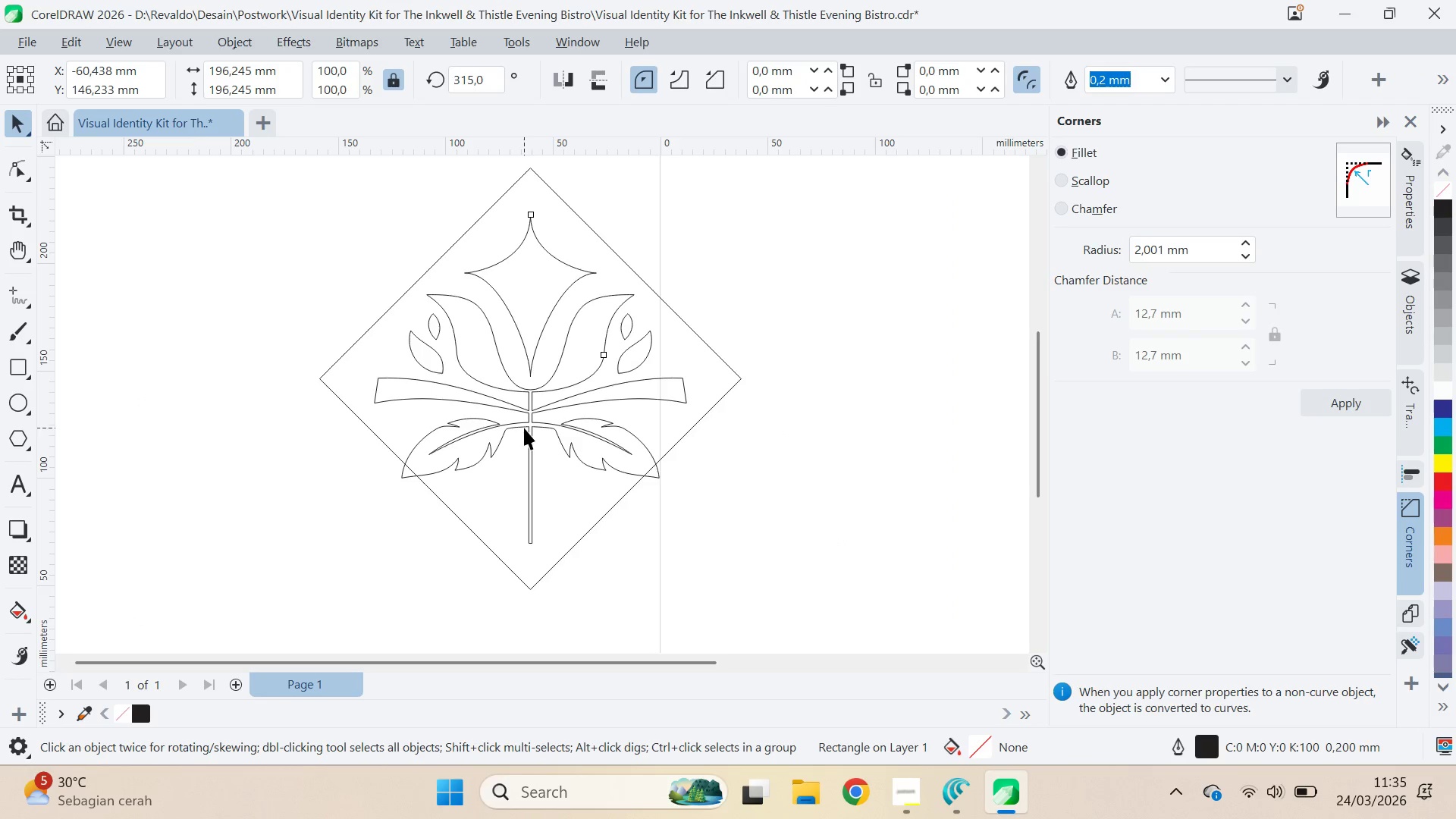 
scroll: coordinate [524, 430], scroll_direction: up, amount: 2.0
 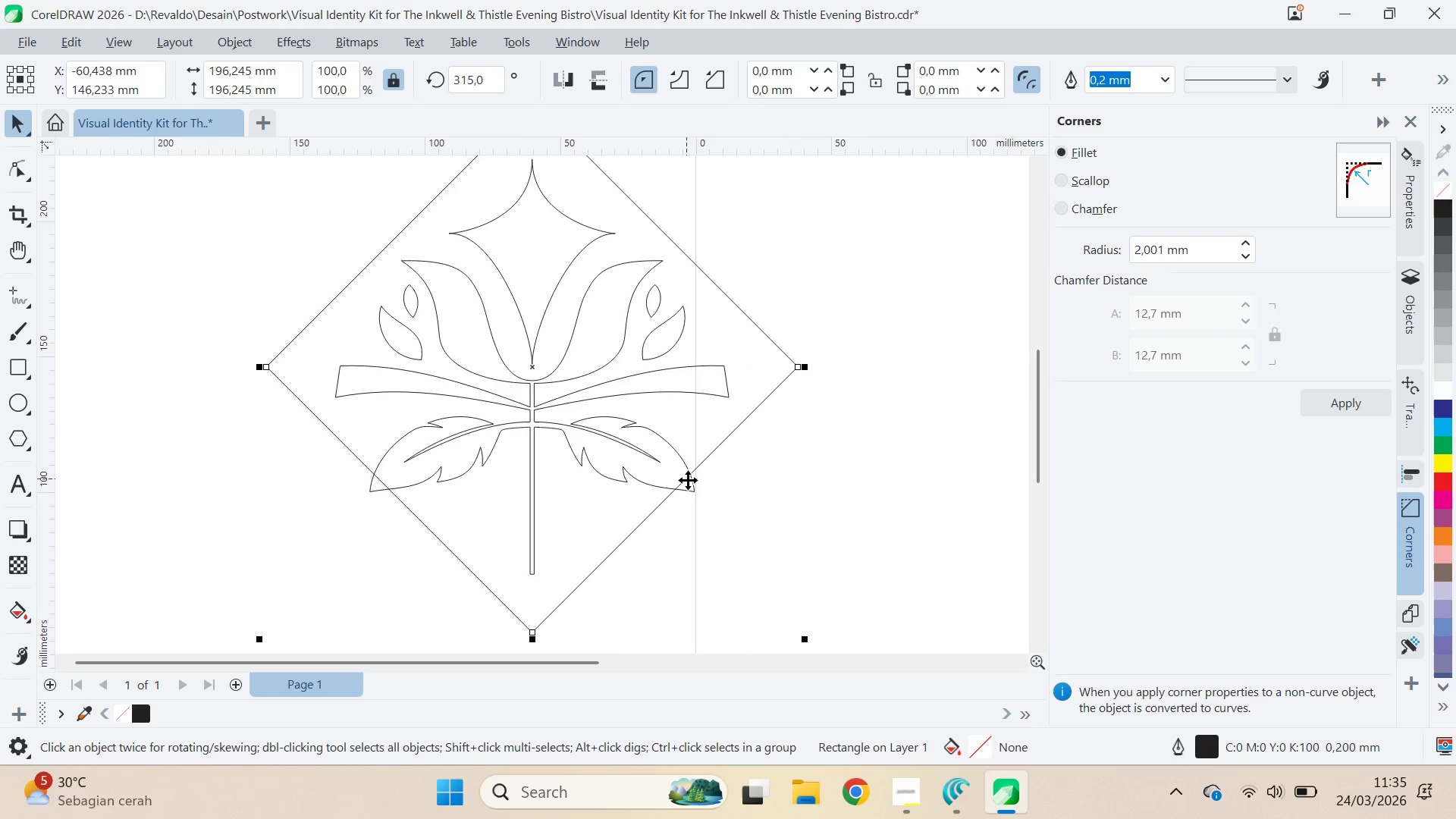 
scroll: coordinate [687, 480], scroll_direction: down, amount: 2.0
 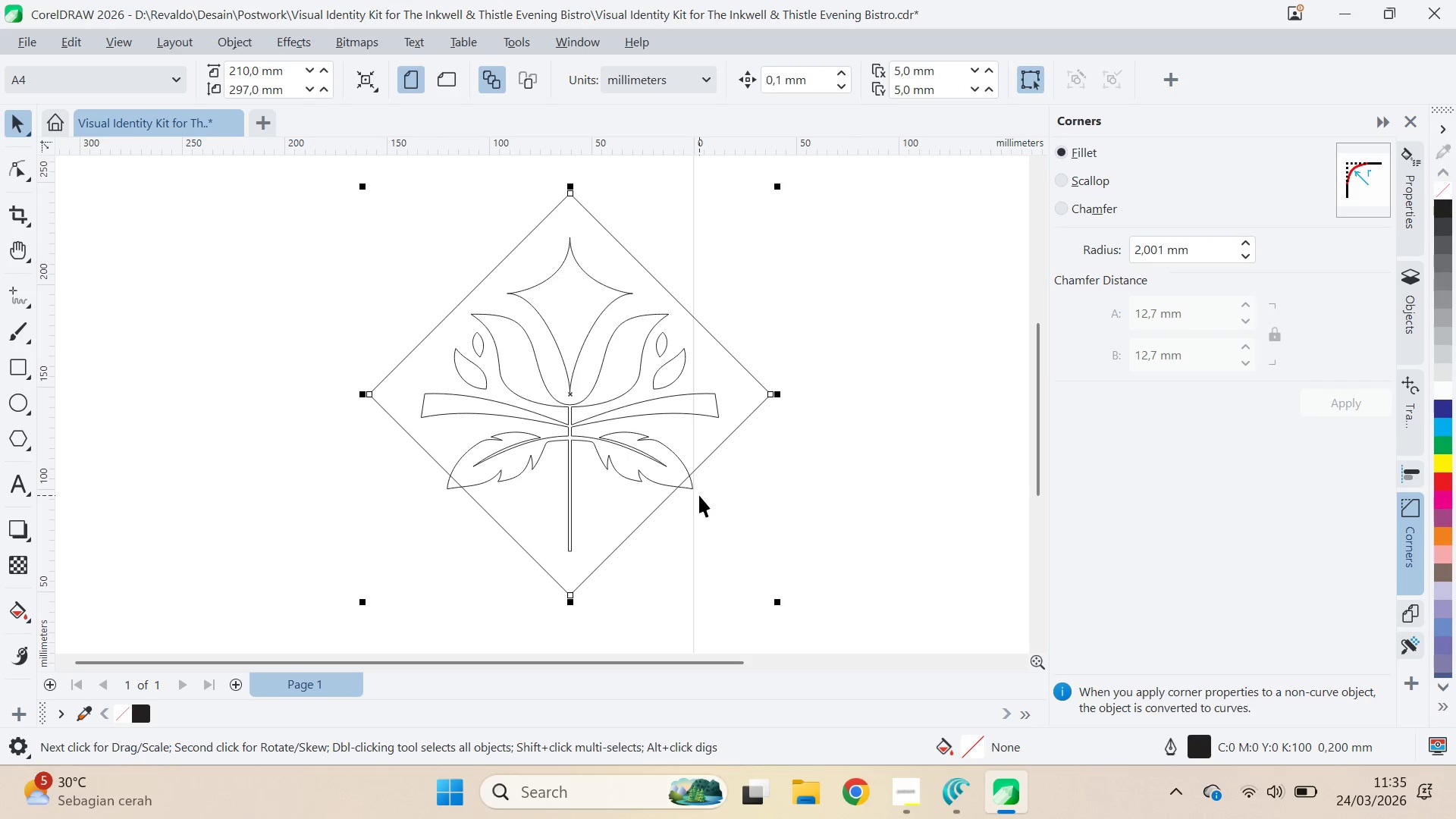 
type(vqva)
 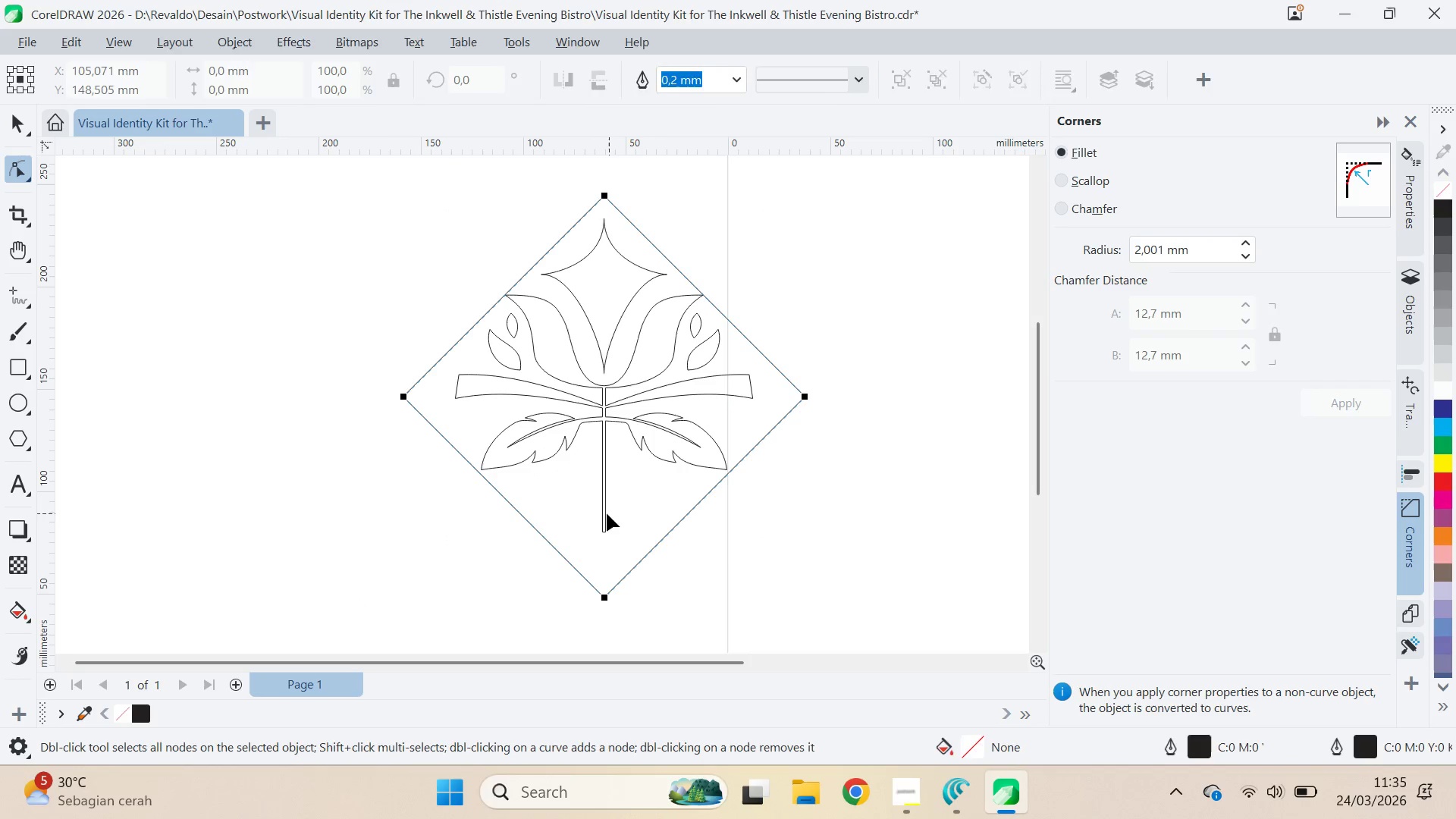 
left_click_drag(start_coordinate=[639, 520], to_coordinate=[663, 436])
 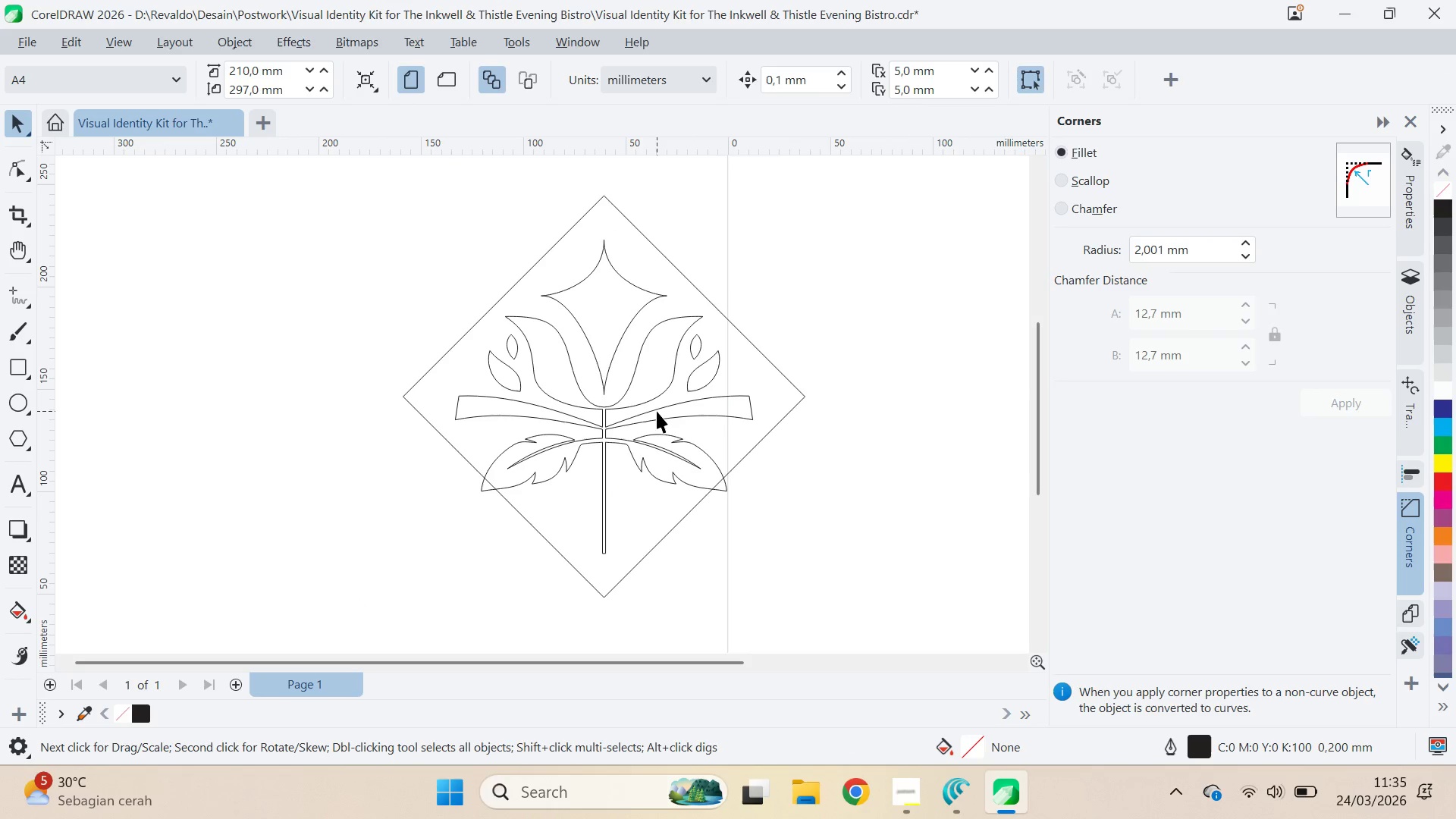 
left_click_drag(start_coordinate=[661, 418], to_coordinate=[657, 400])
 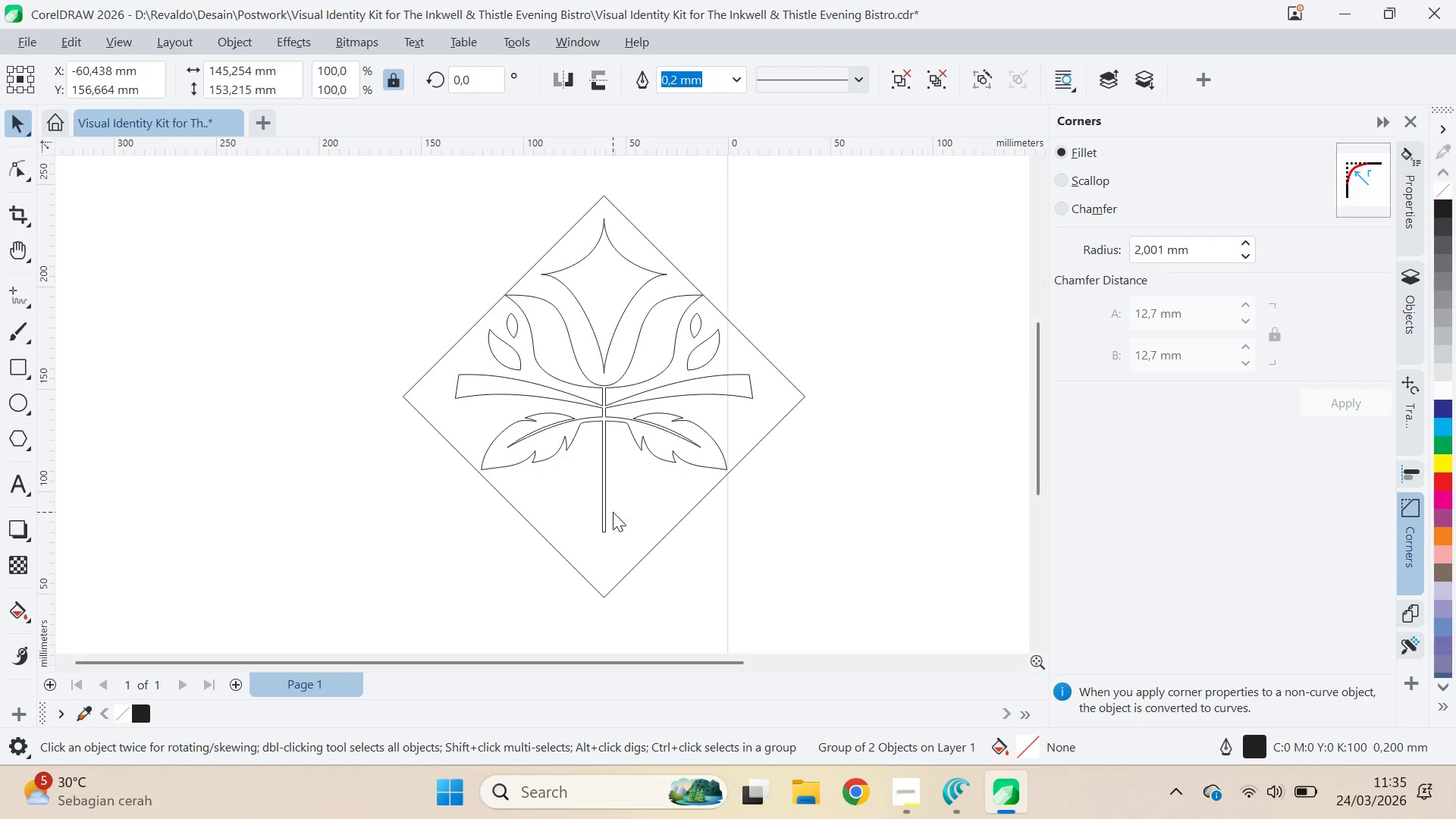 
left_click([607, 516])
 